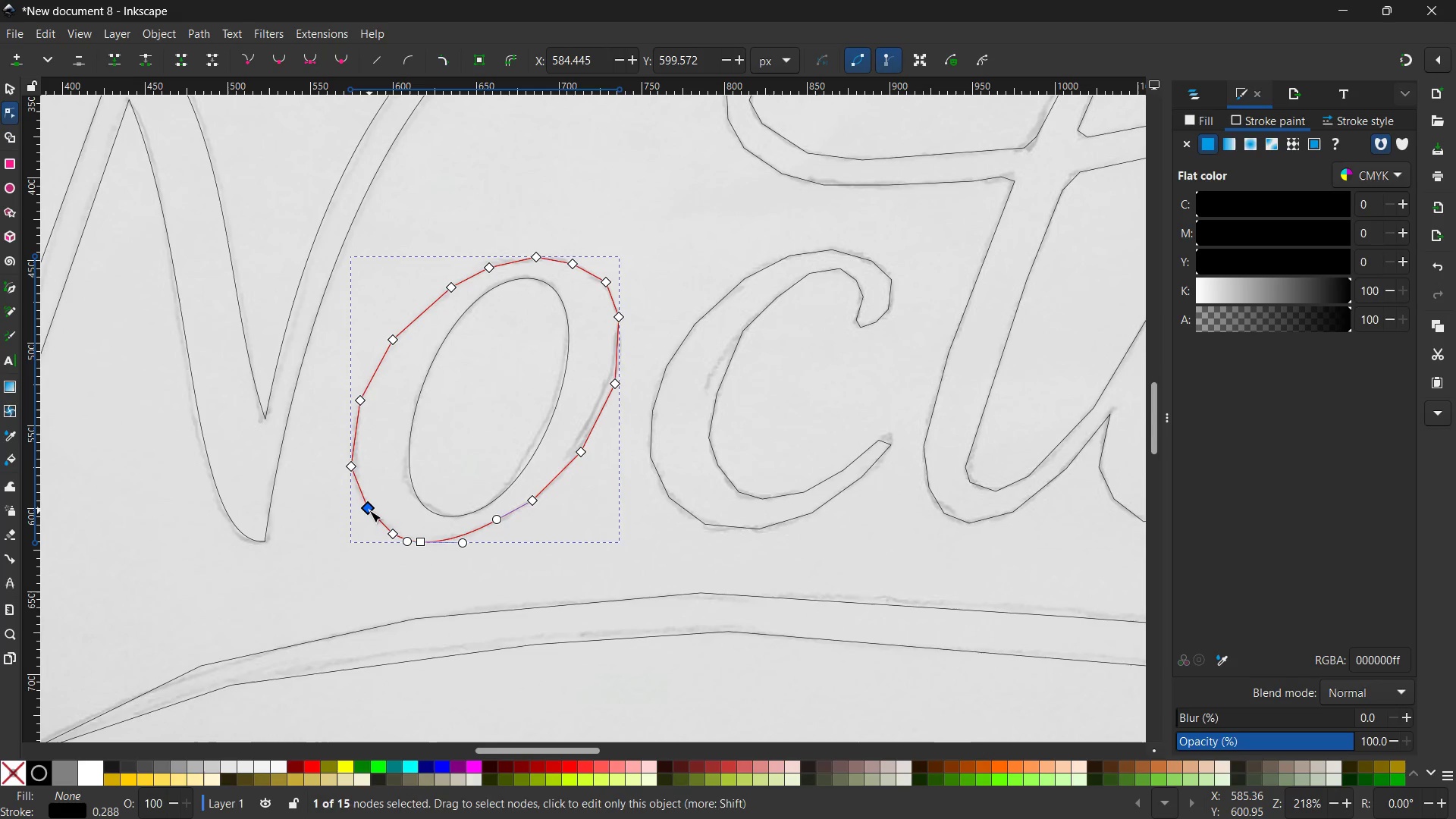 
key(Backspace)
 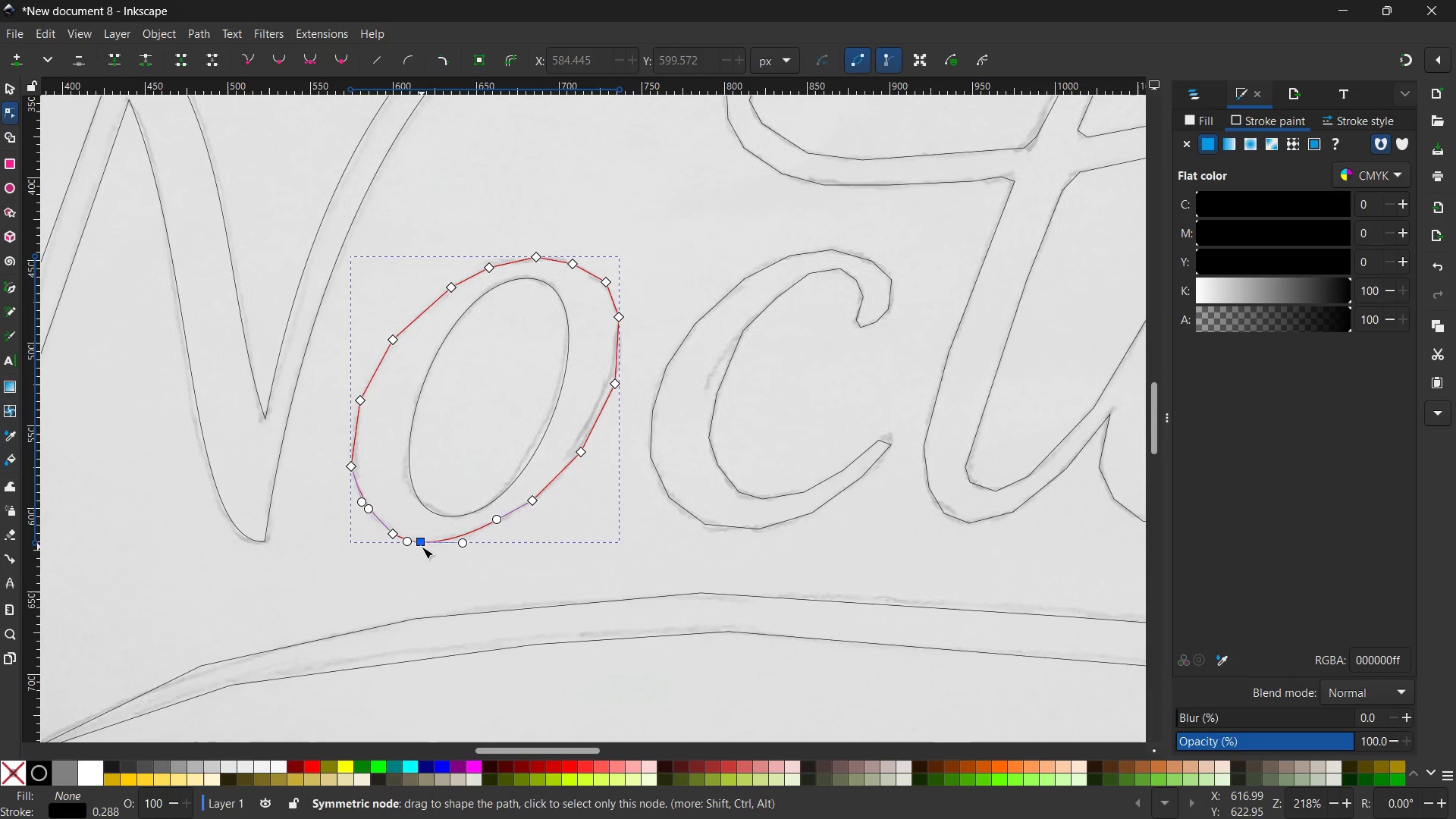 
left_click([394, 534])
 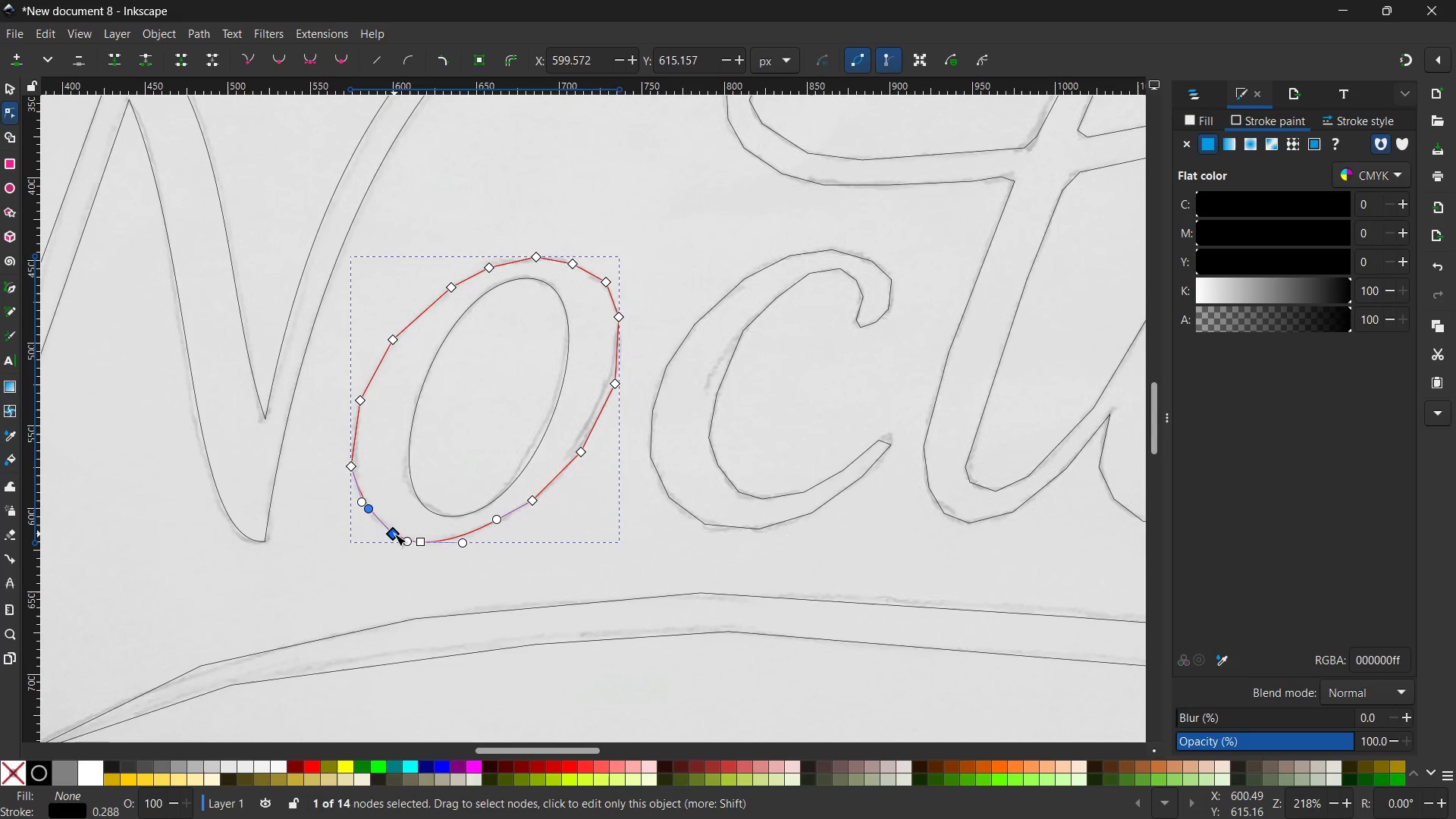 
key(Backspace)
 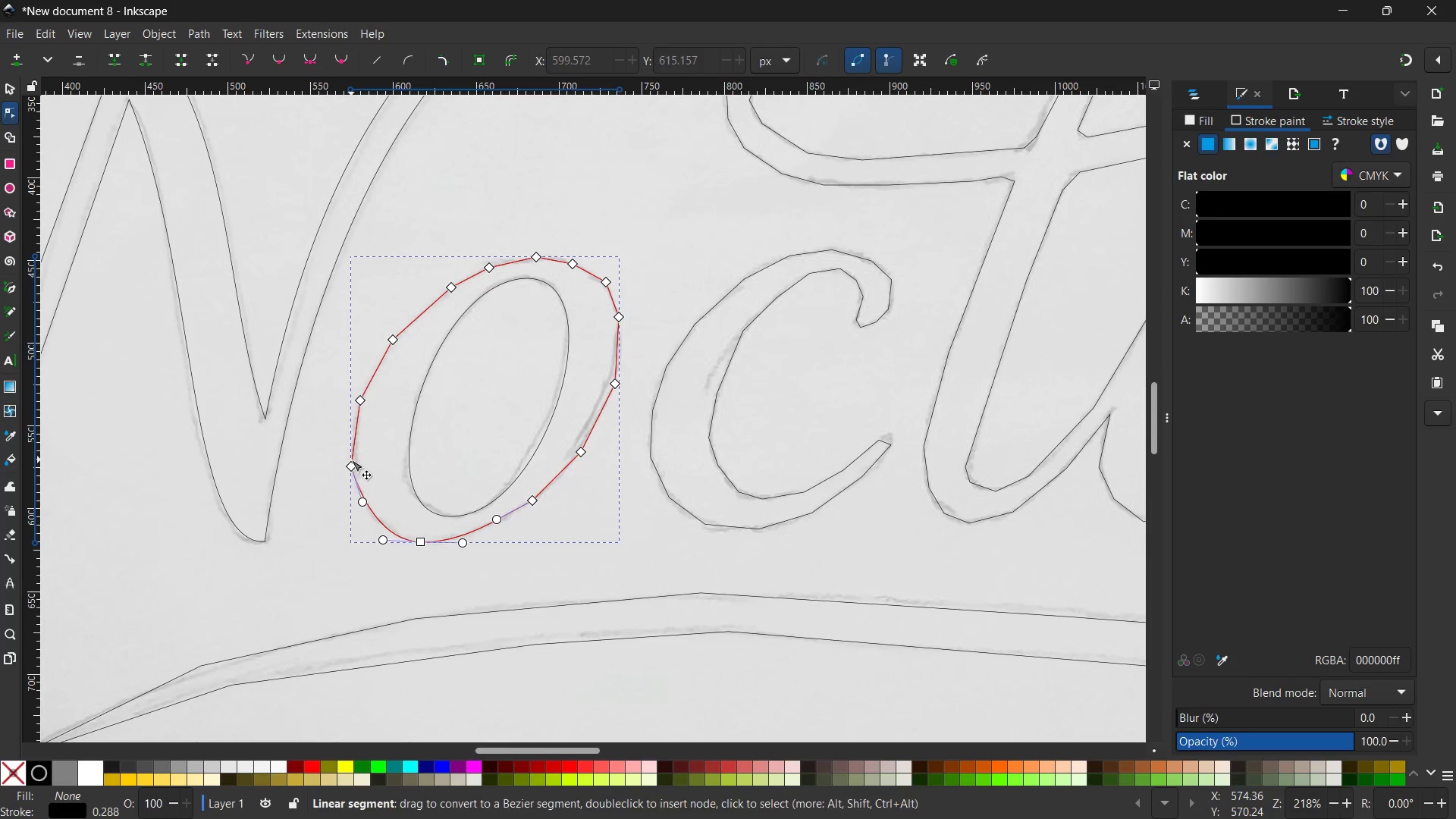 
left_click([345, 466])
 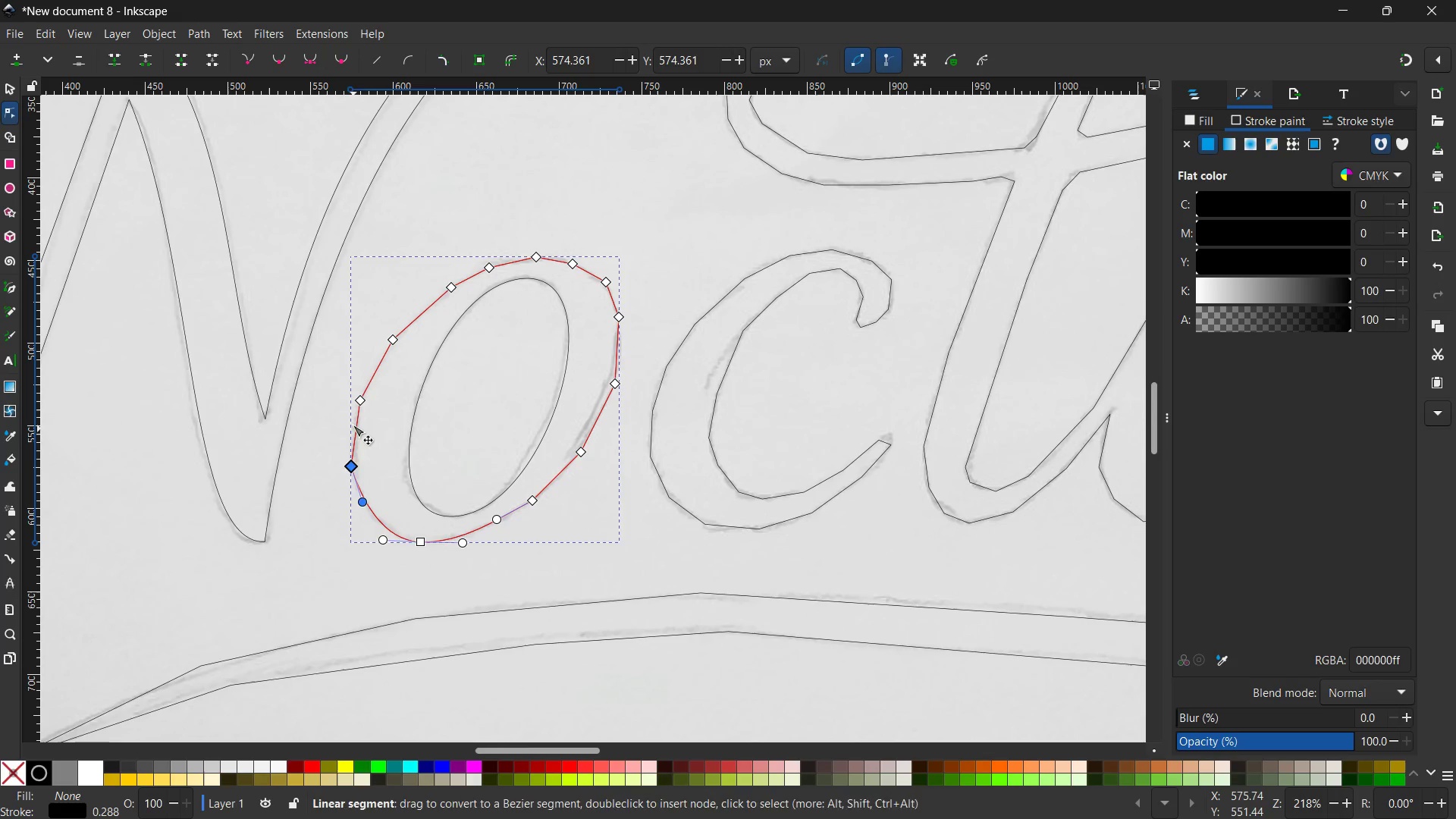 
key(Backspace)
 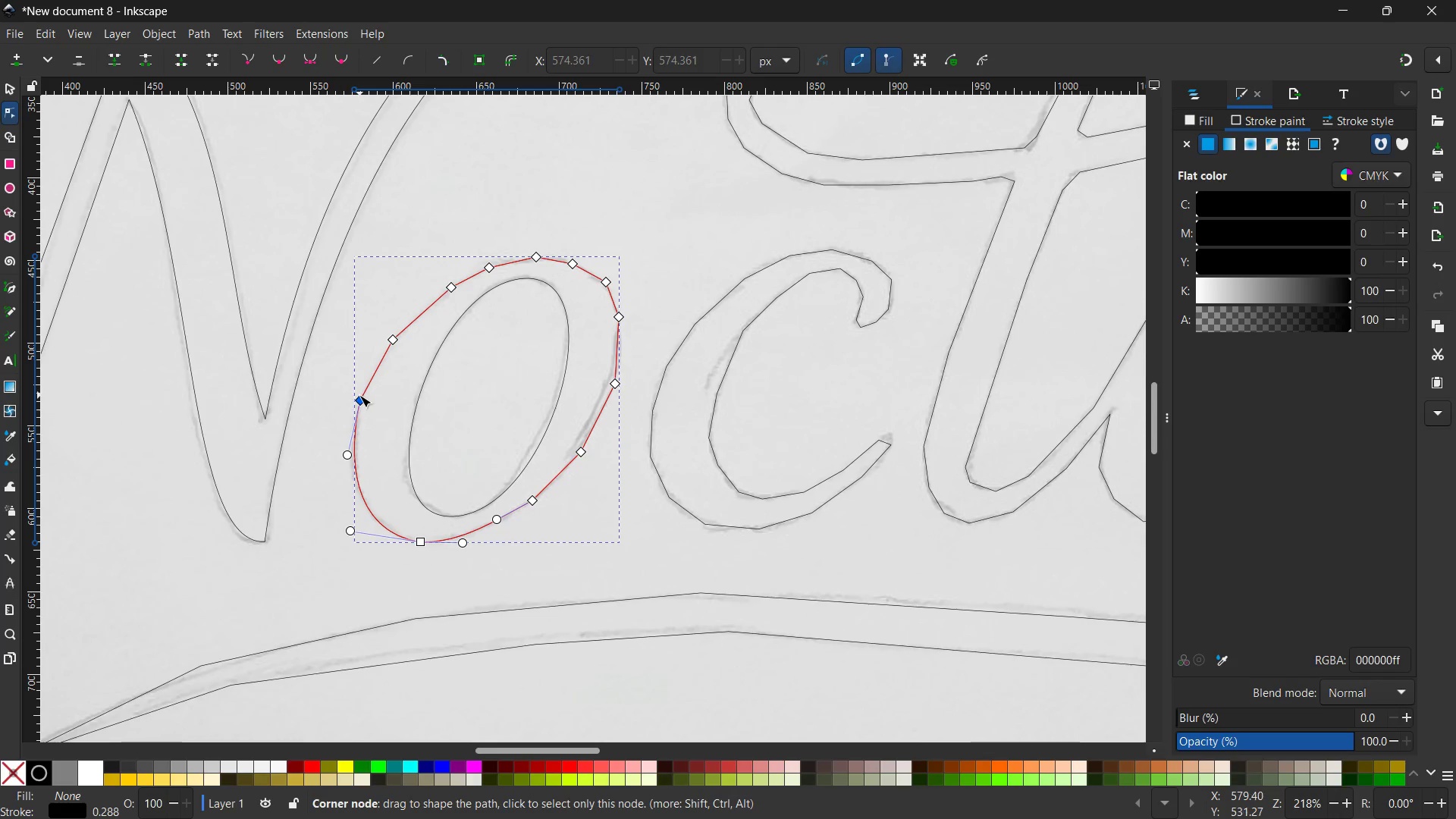 
left_click([359, 395])
 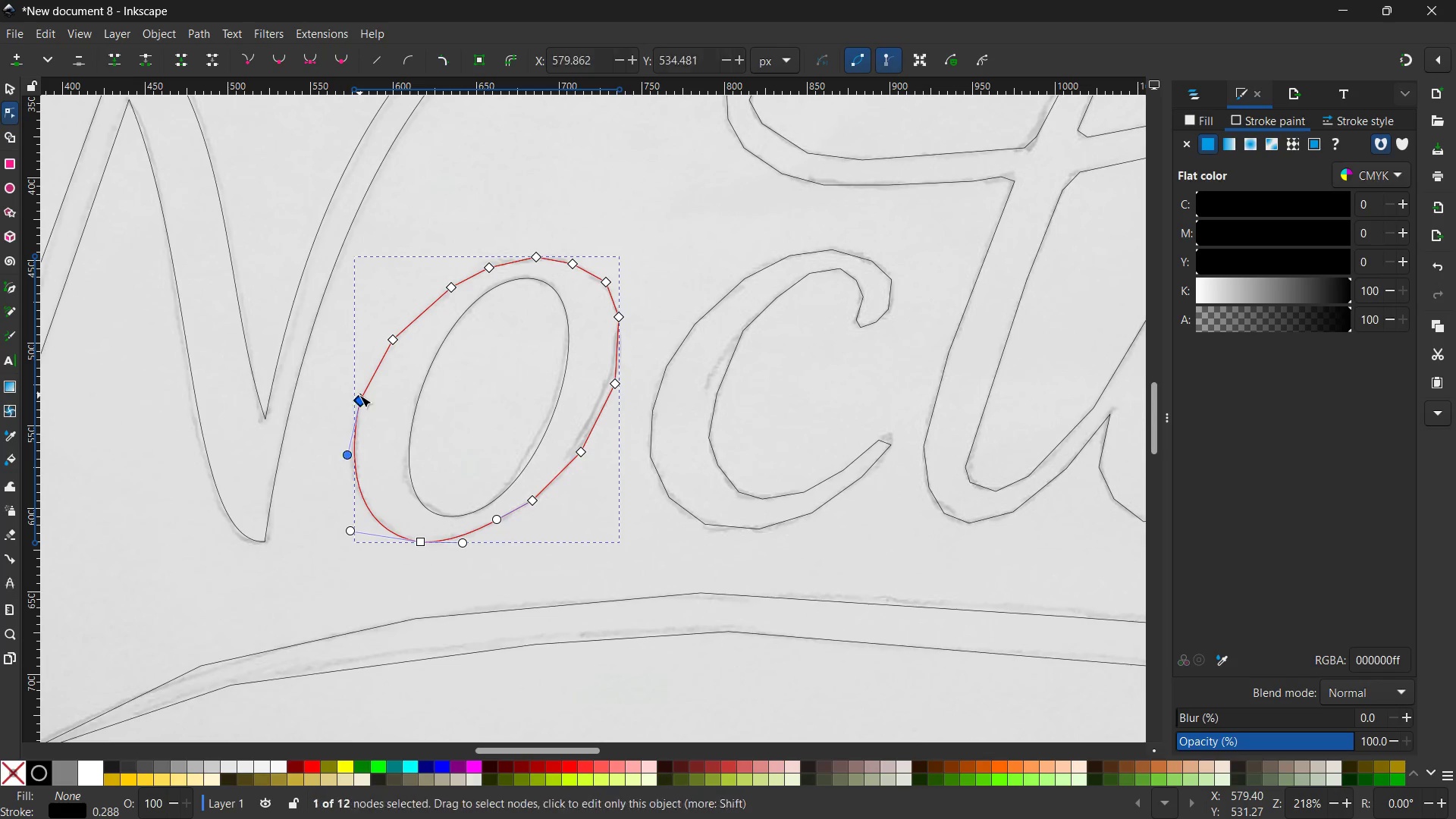 
key(Backspace)
 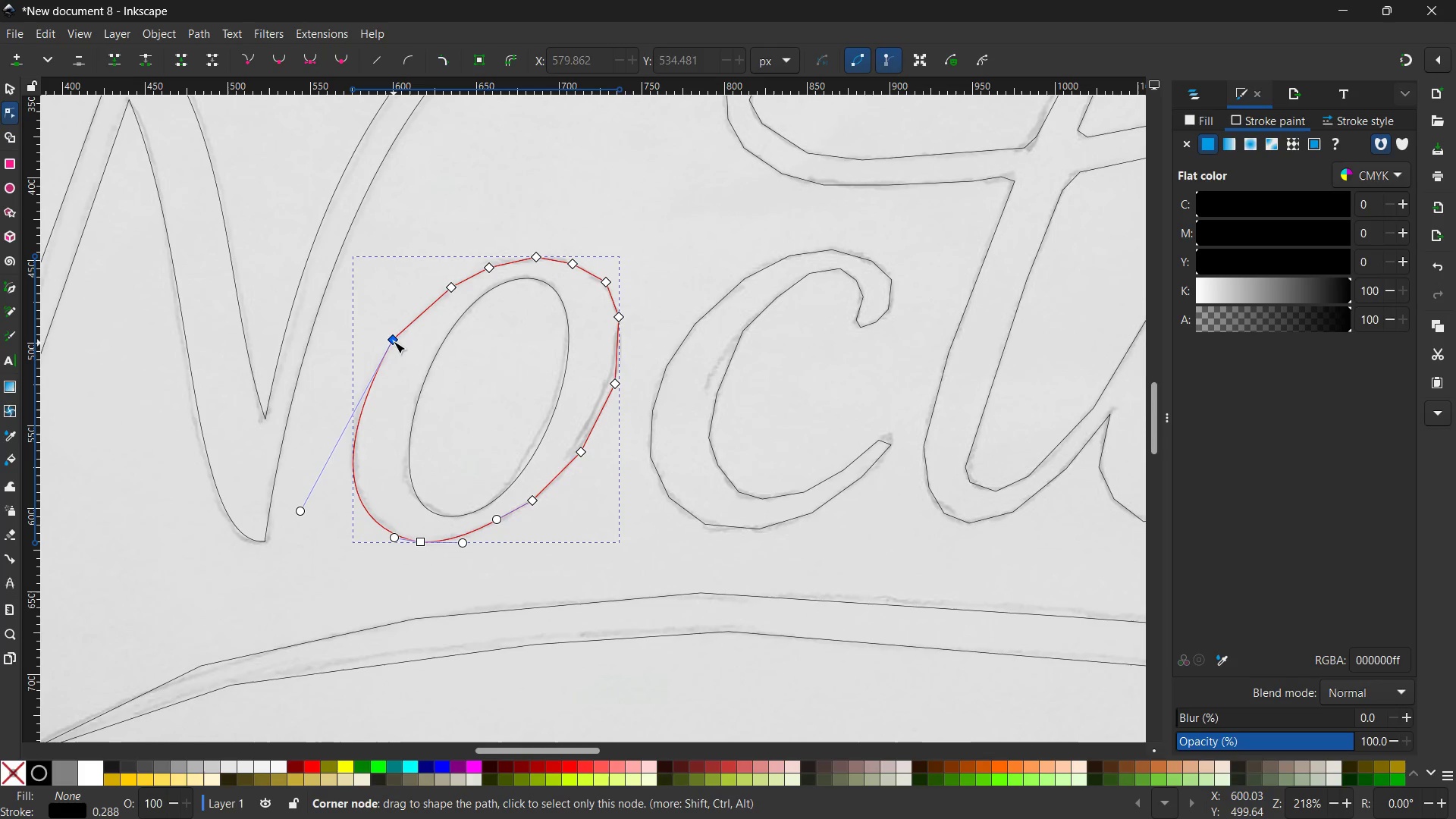 
left_click([393, 338])
 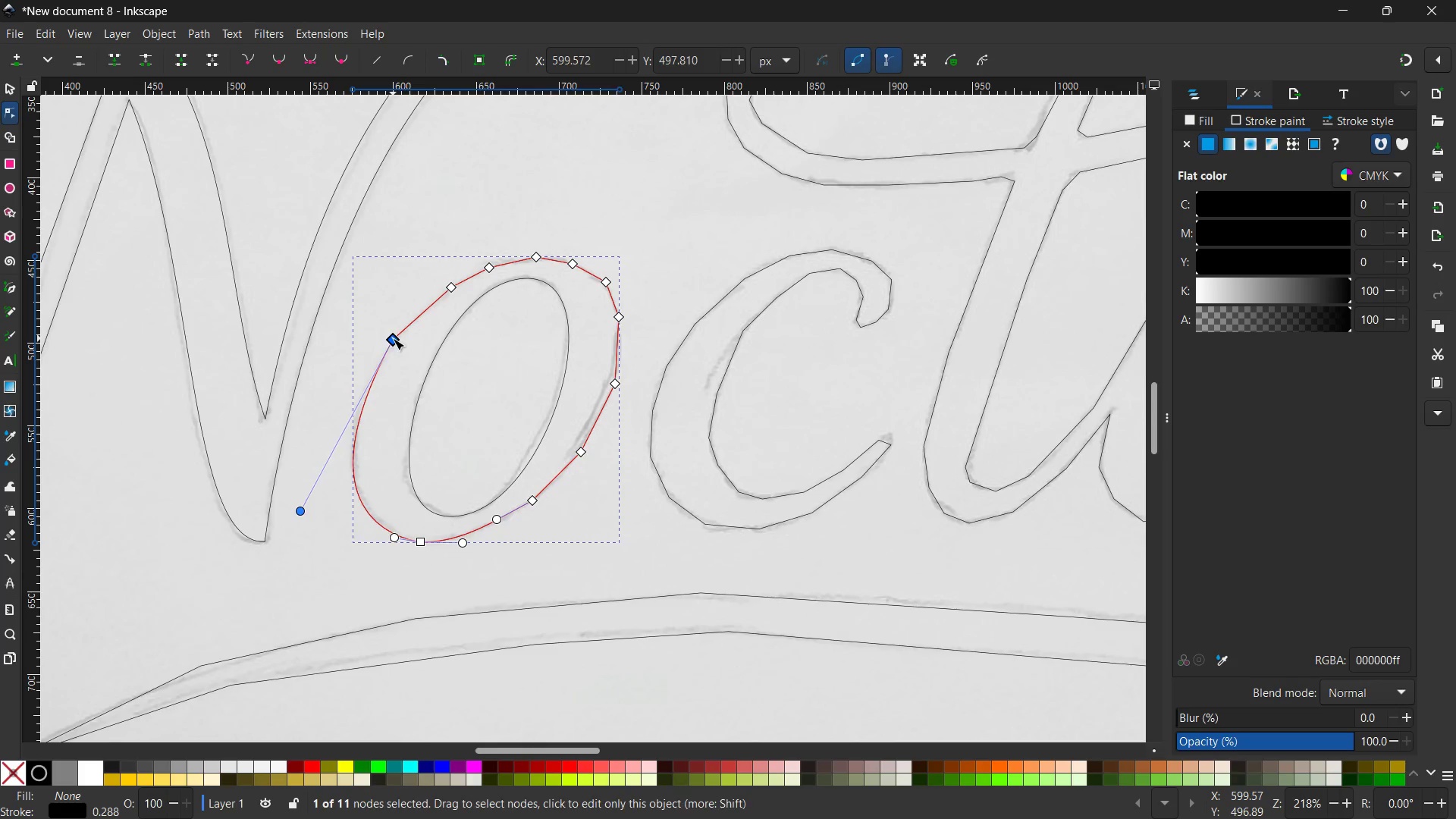 
key(Backspace)
 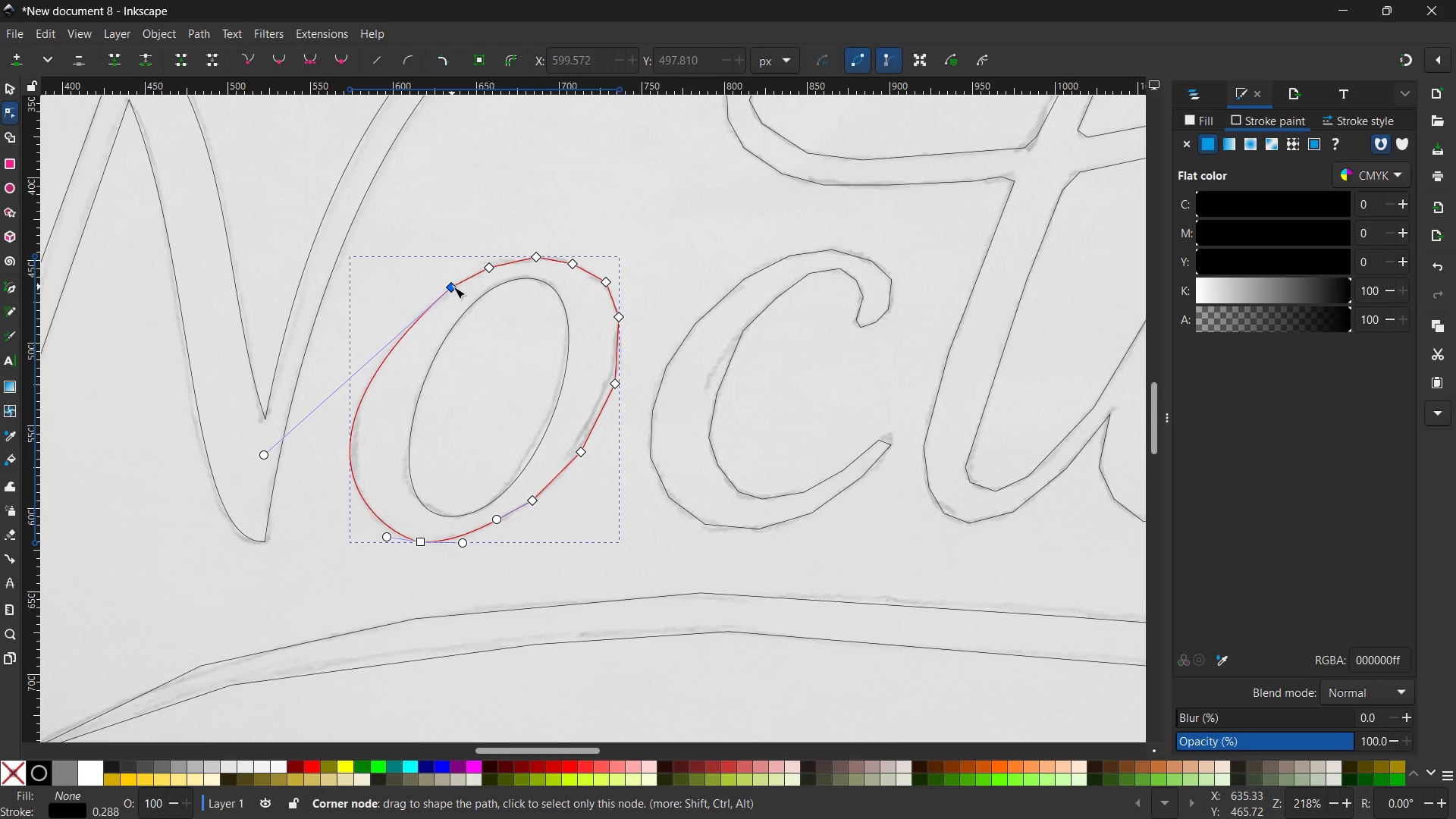 
left_click([453, 286])
 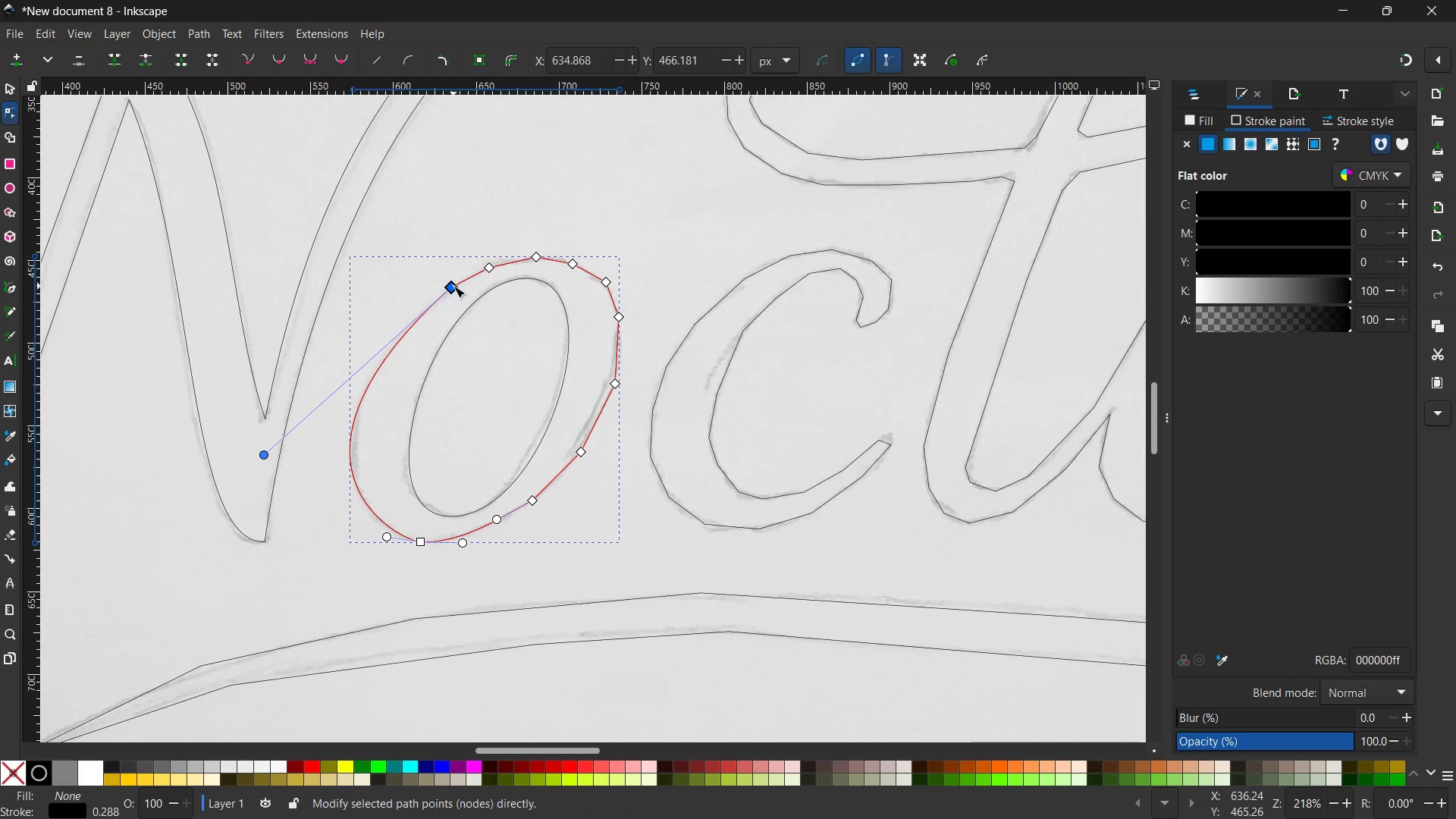 
key(Backspace)
 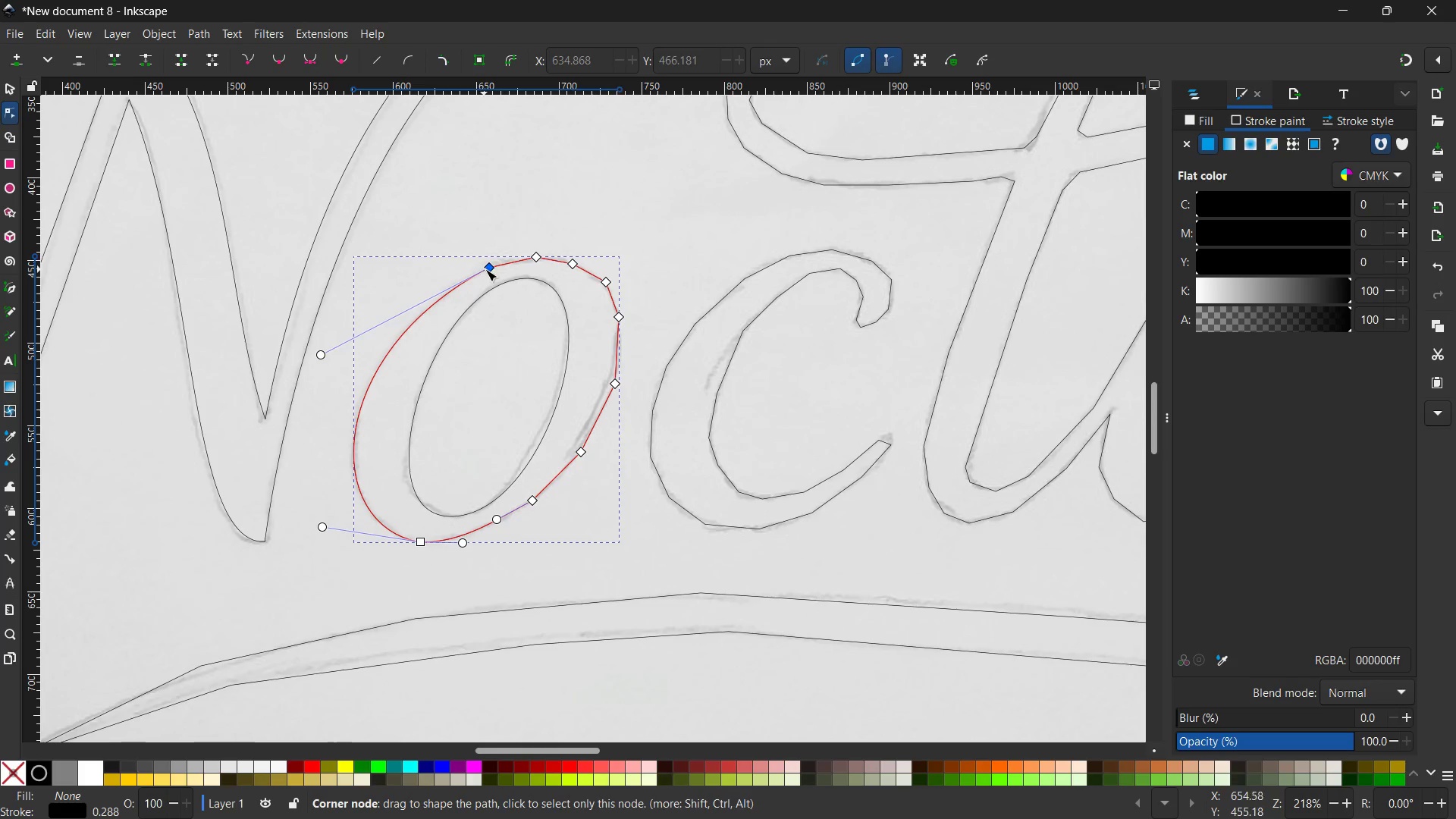 
left_click([488, 268])
 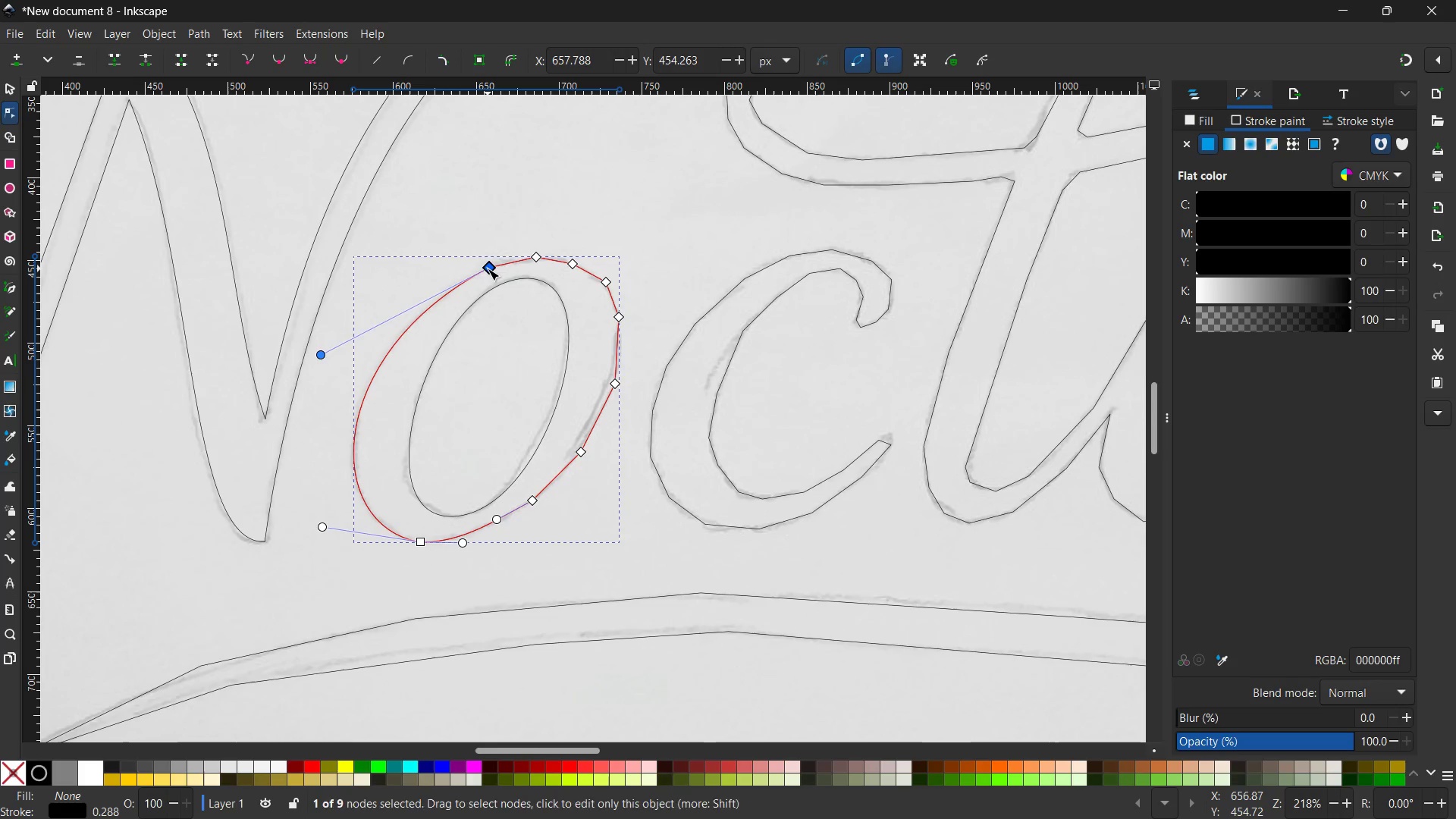 
key(Backspace)
 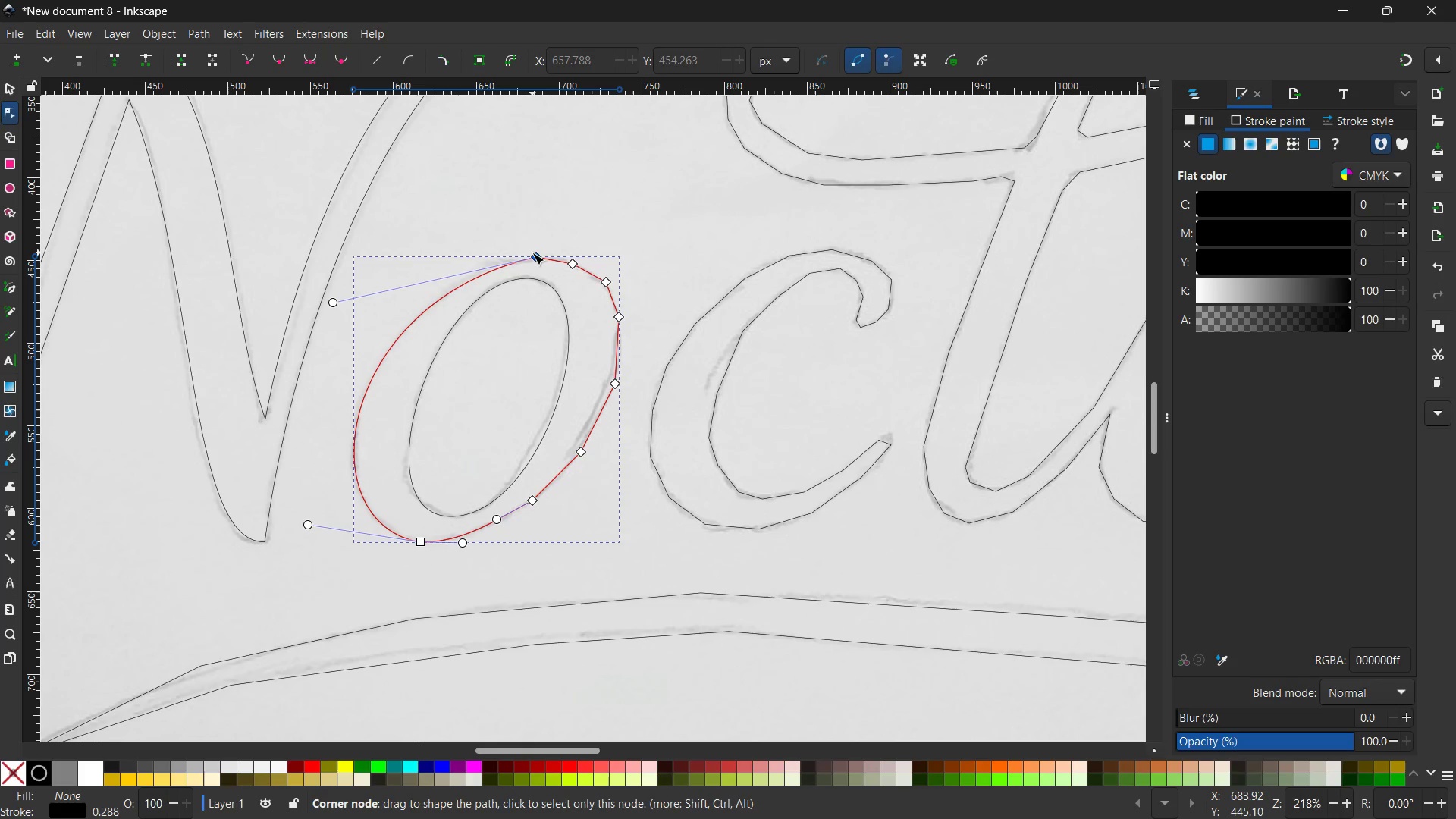 
left_click([532, 253])
 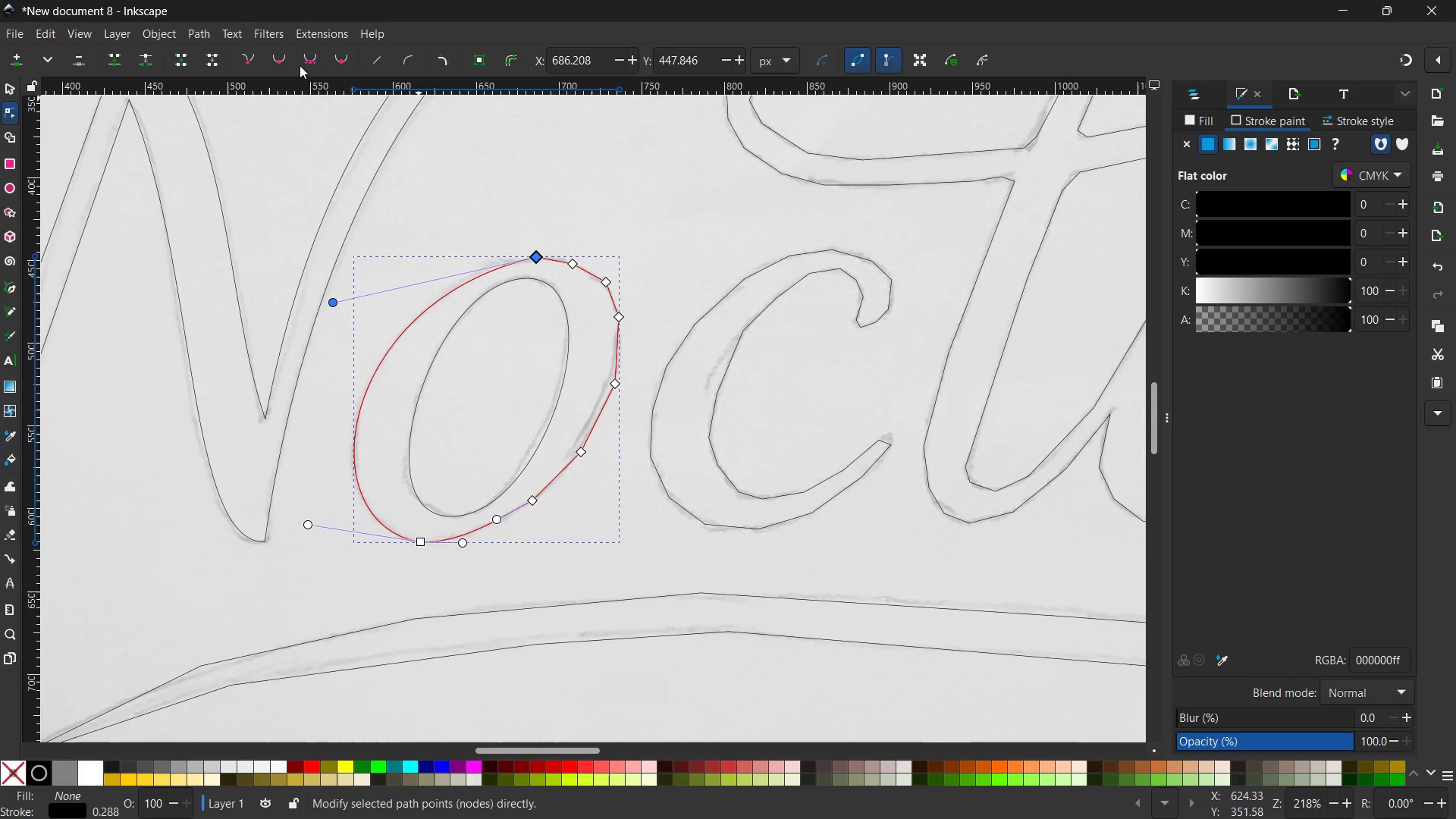 
left_click([310, 57])
 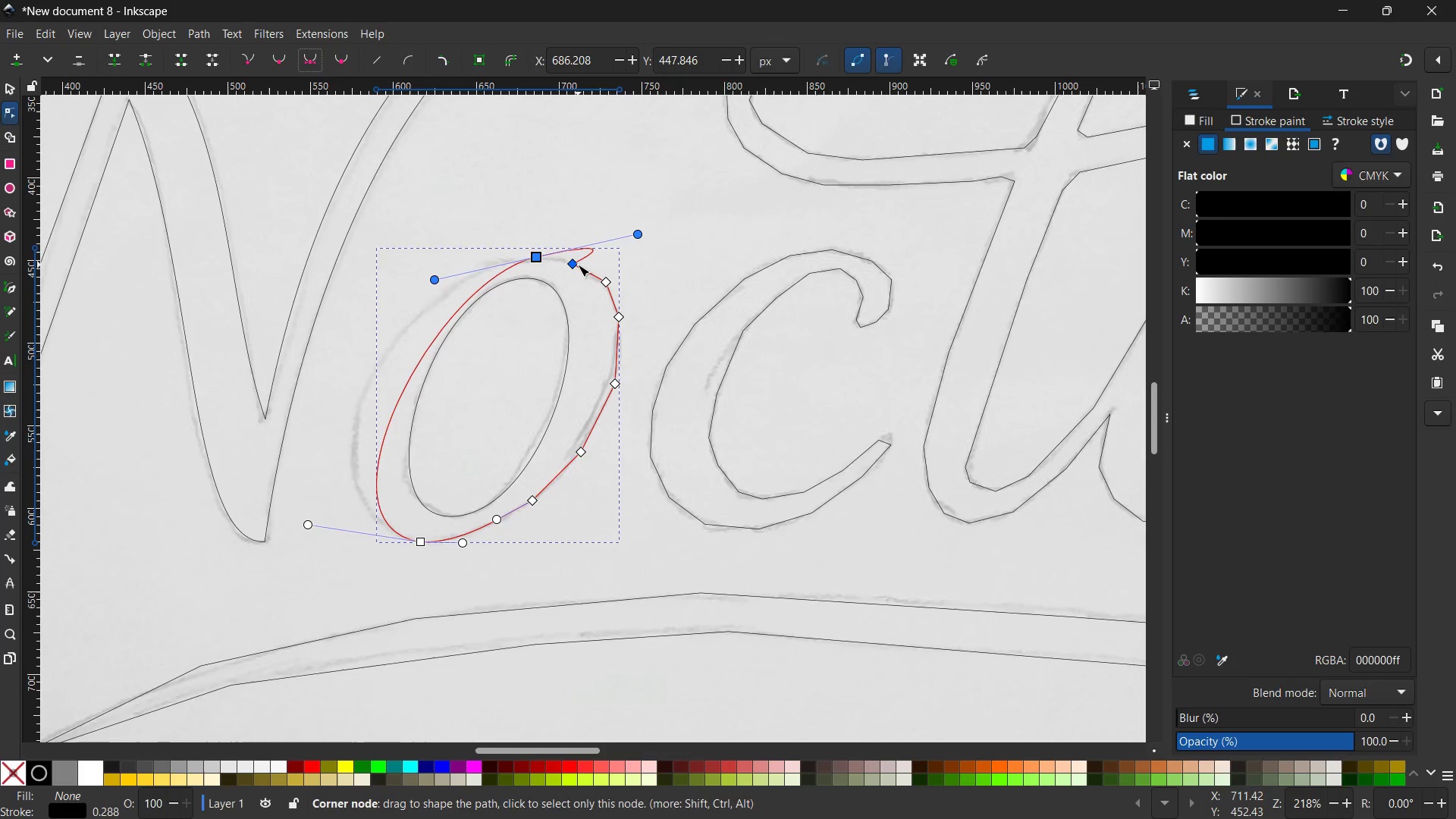 
left_click([577, 265])
 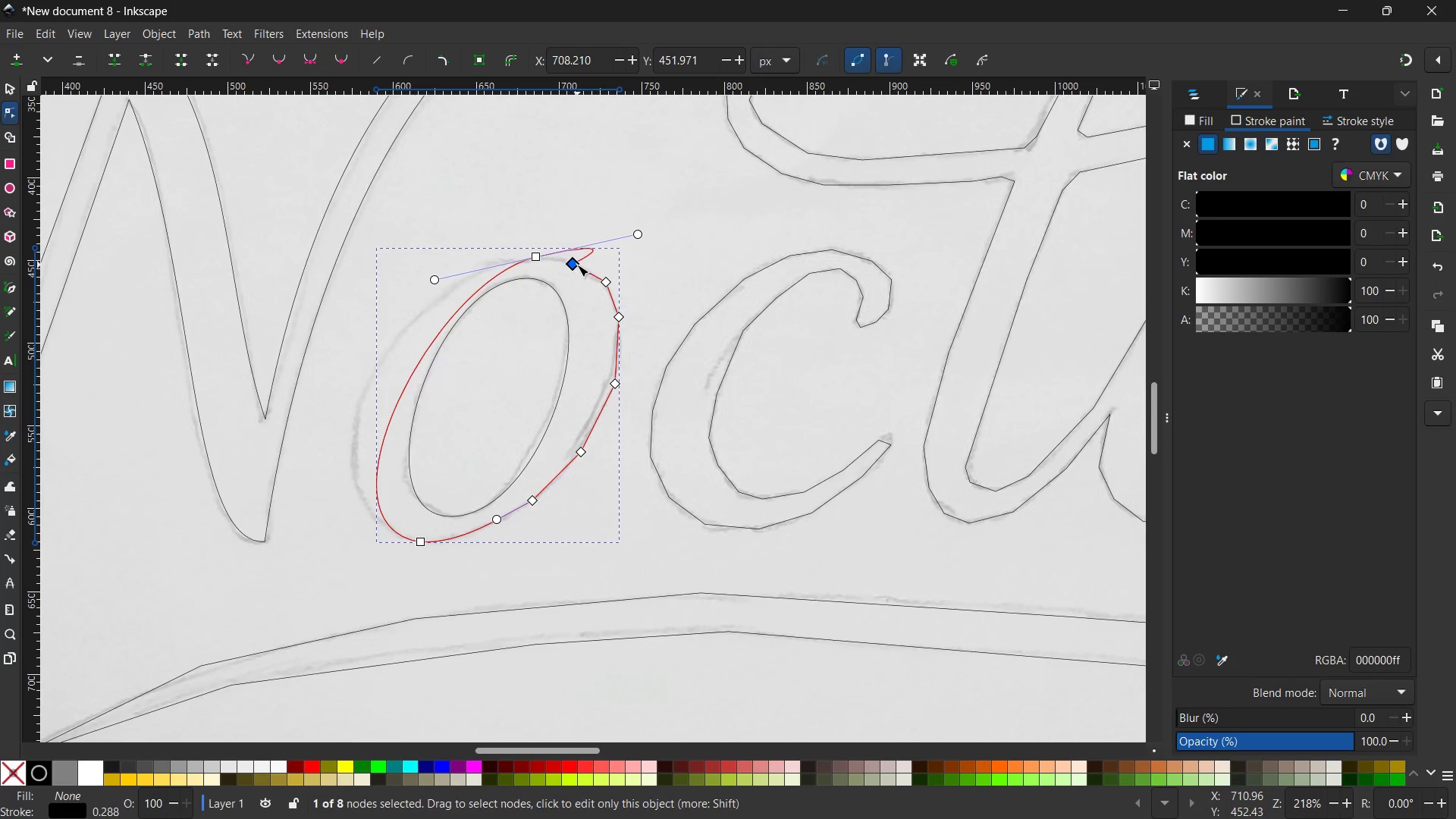 
key(Backspace)
 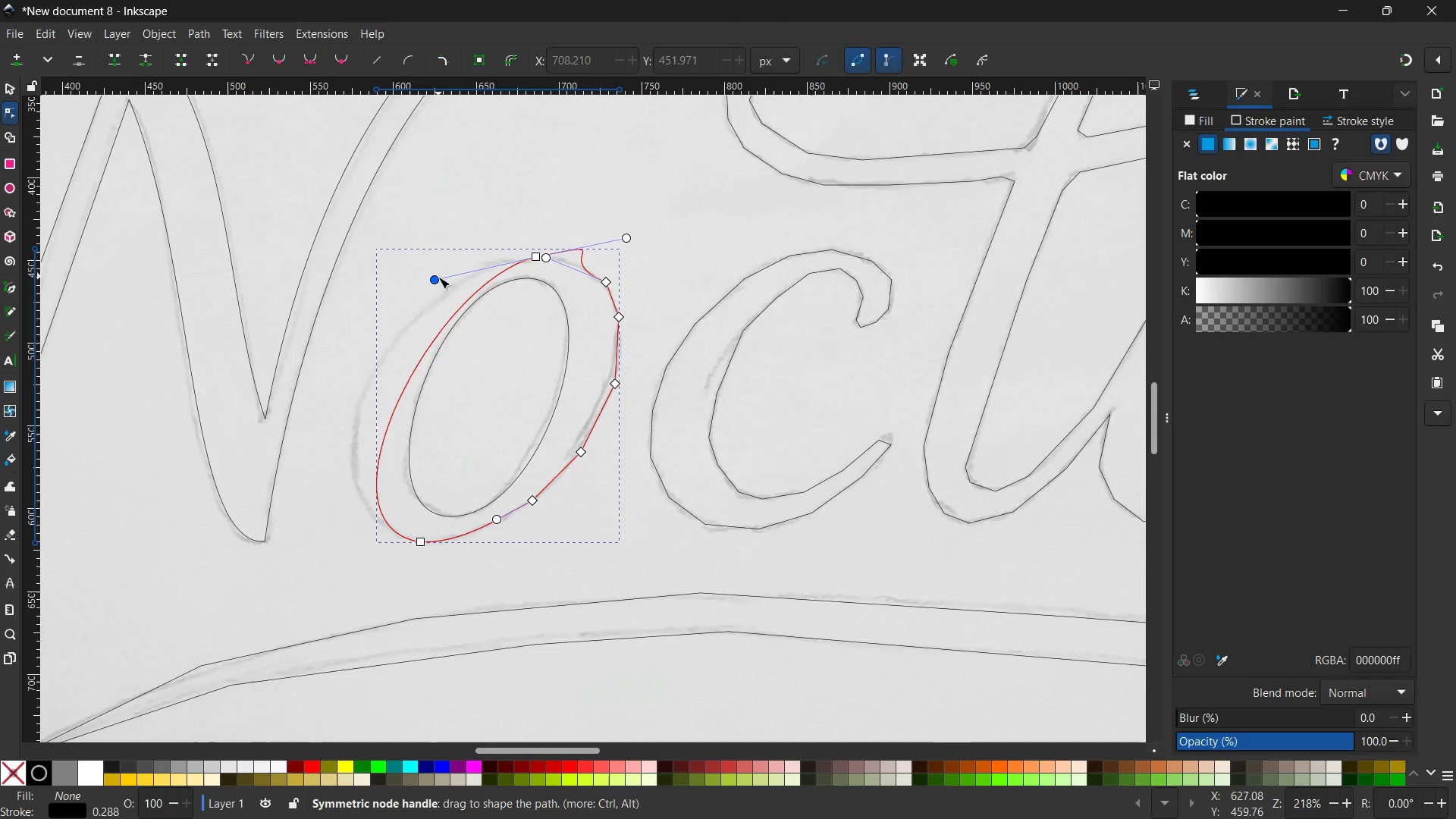 
left_click_drag(start_coordinate=[436, 278], to_coordinate=[432, 240])
 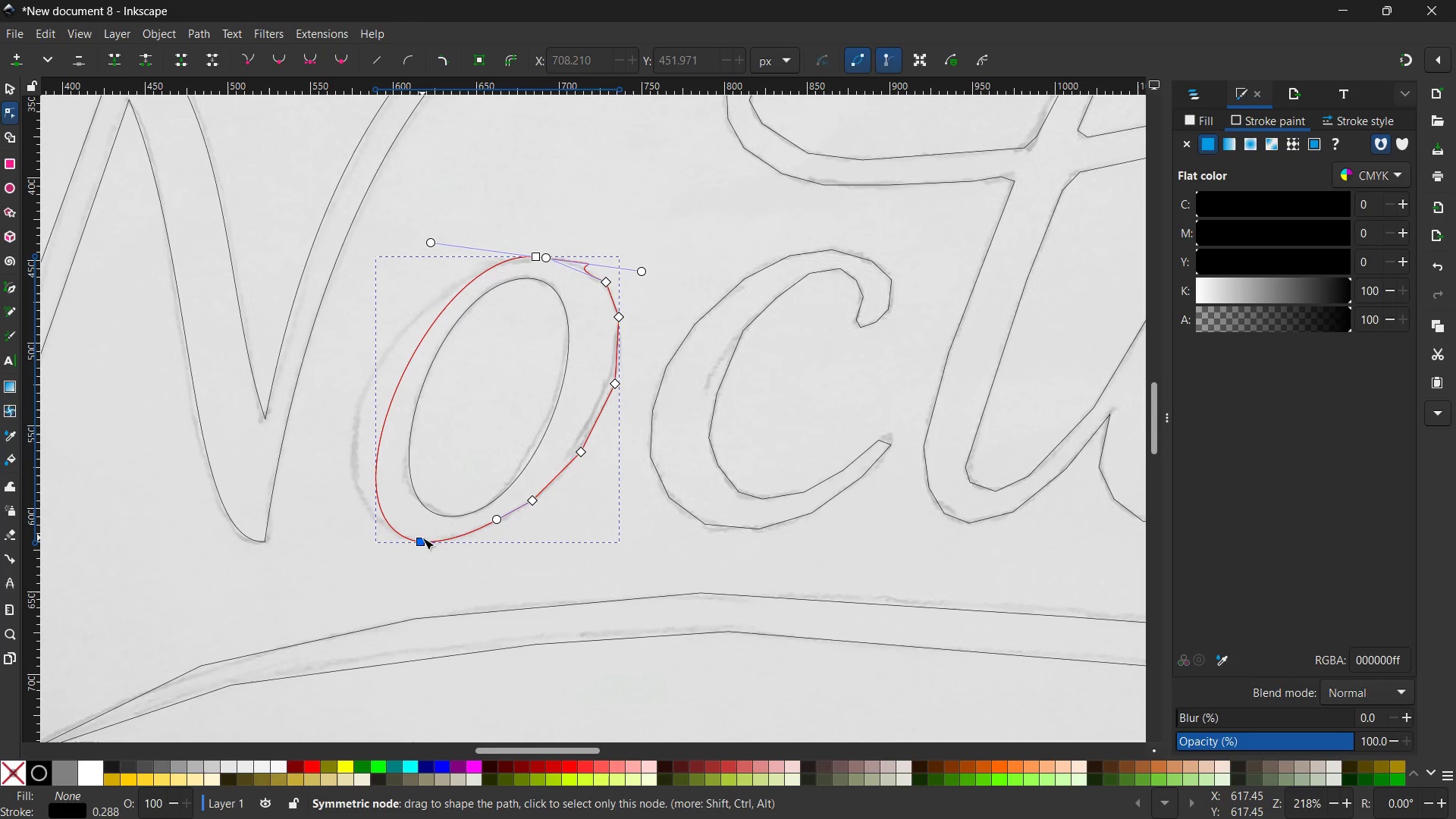 
left_click([422, 538])
 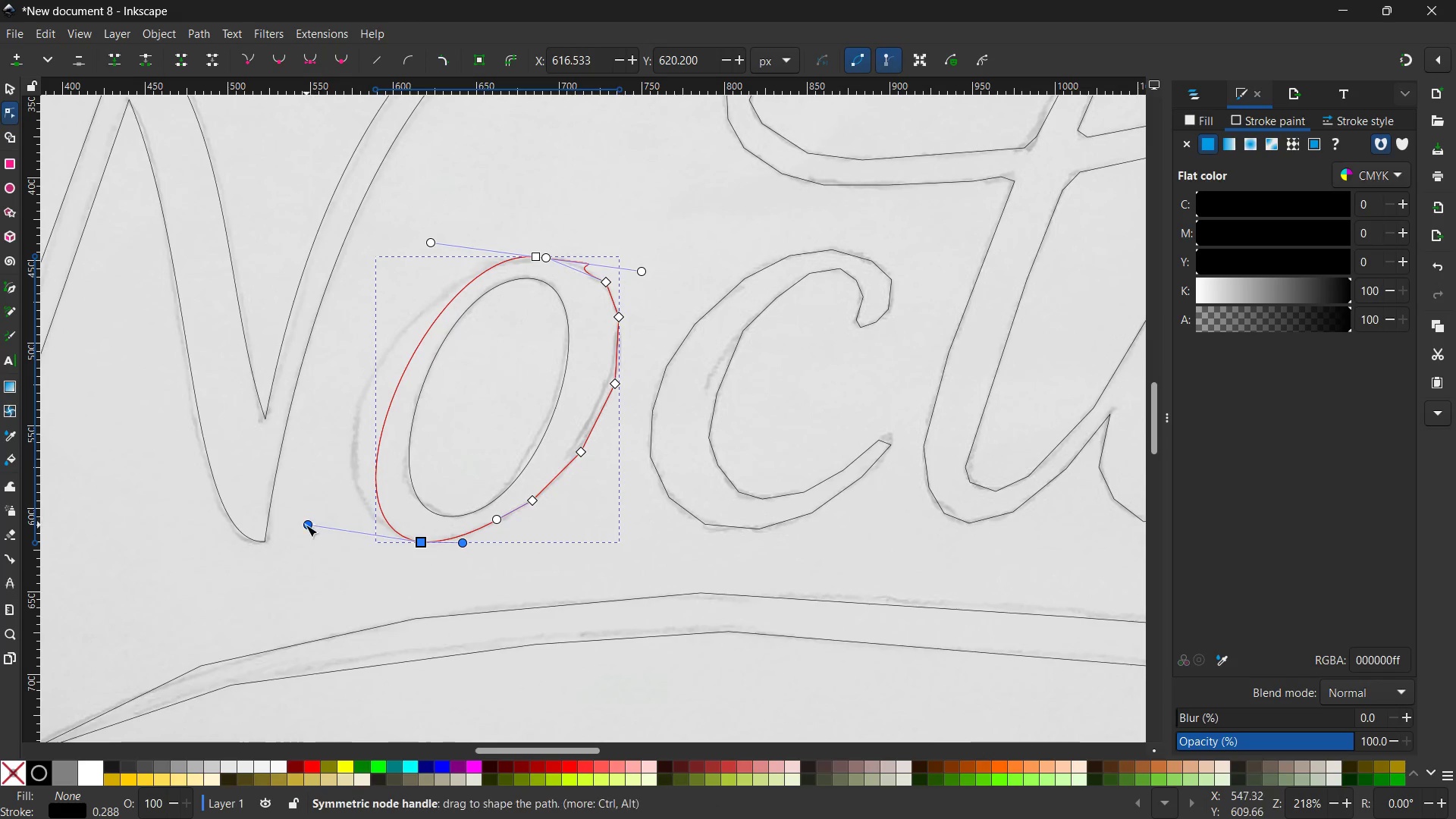 
left_click_drag(start_coordinate=[306, 525], to_coordinate=[246, 517])
 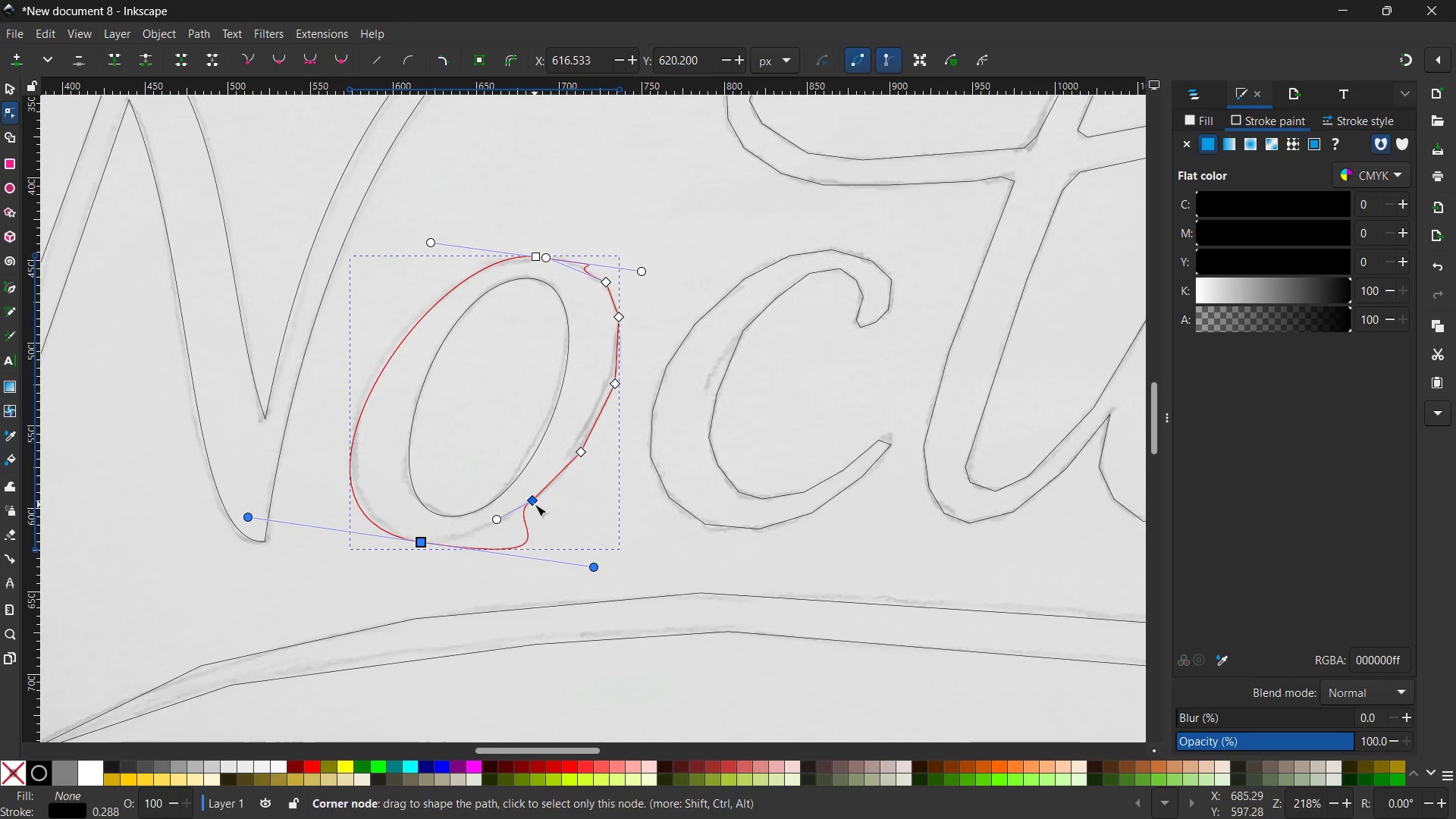 
left_click([535, 504])
 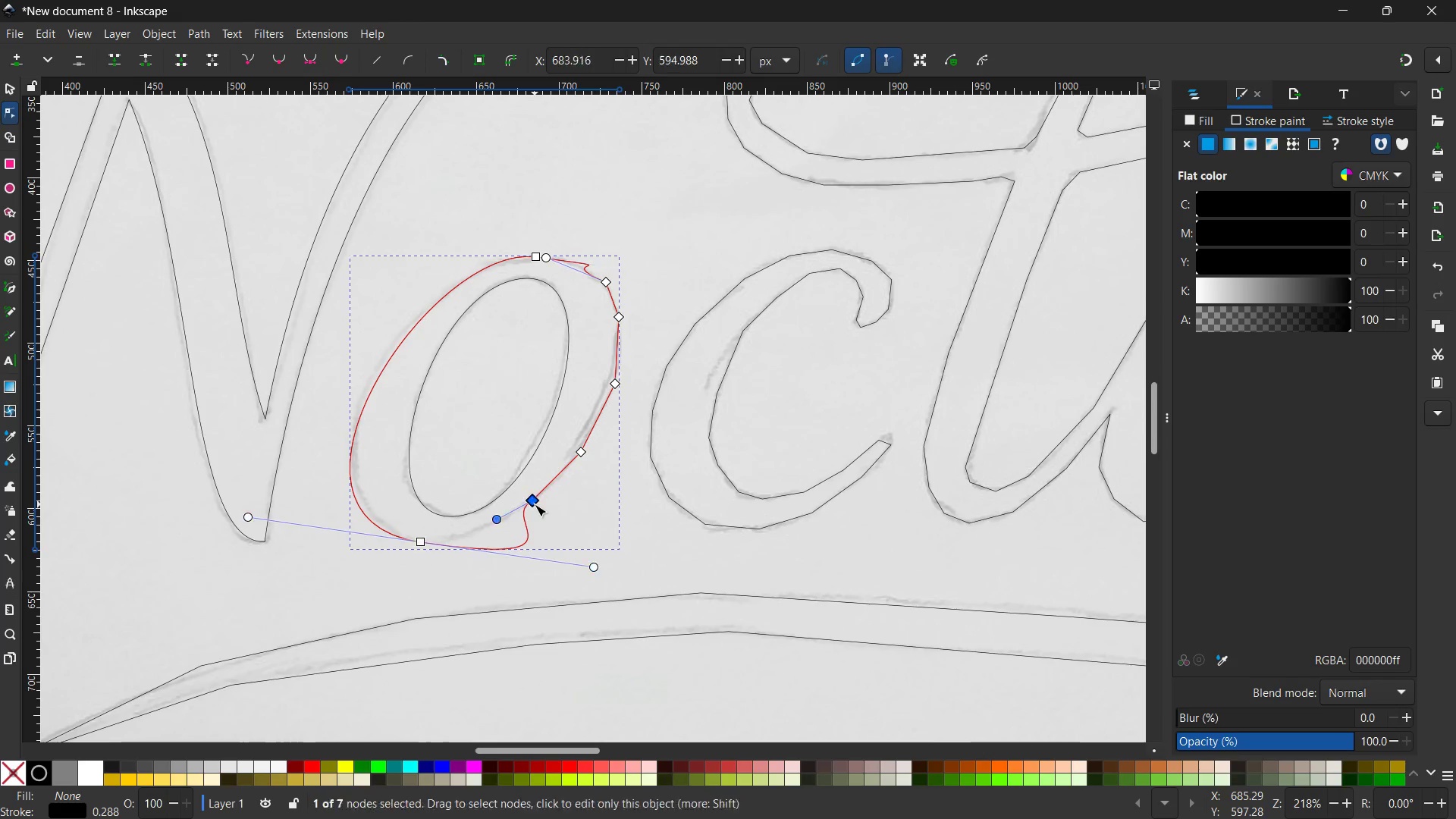 
key(Backspace)
 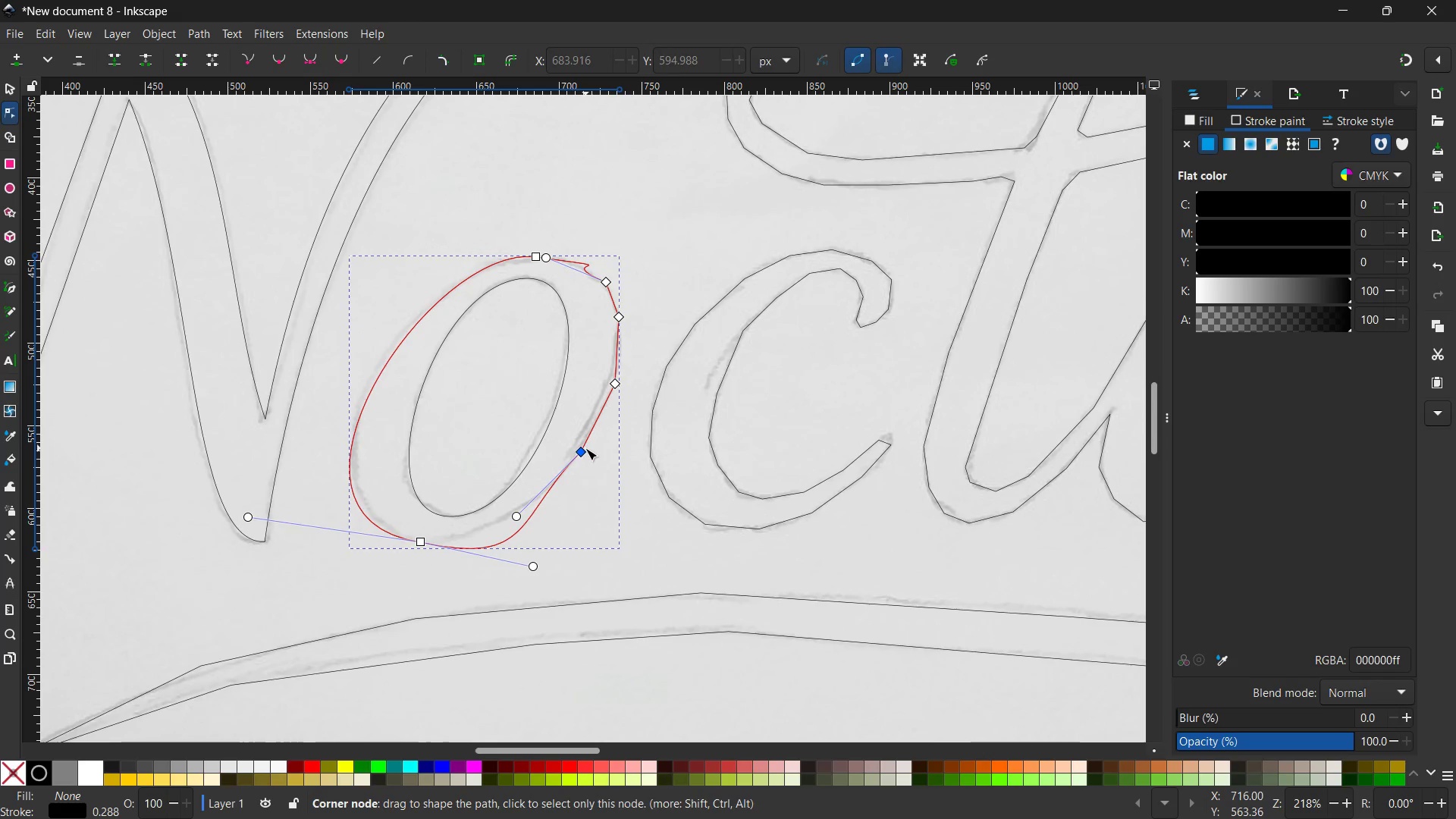 
left_click([582, 452])
 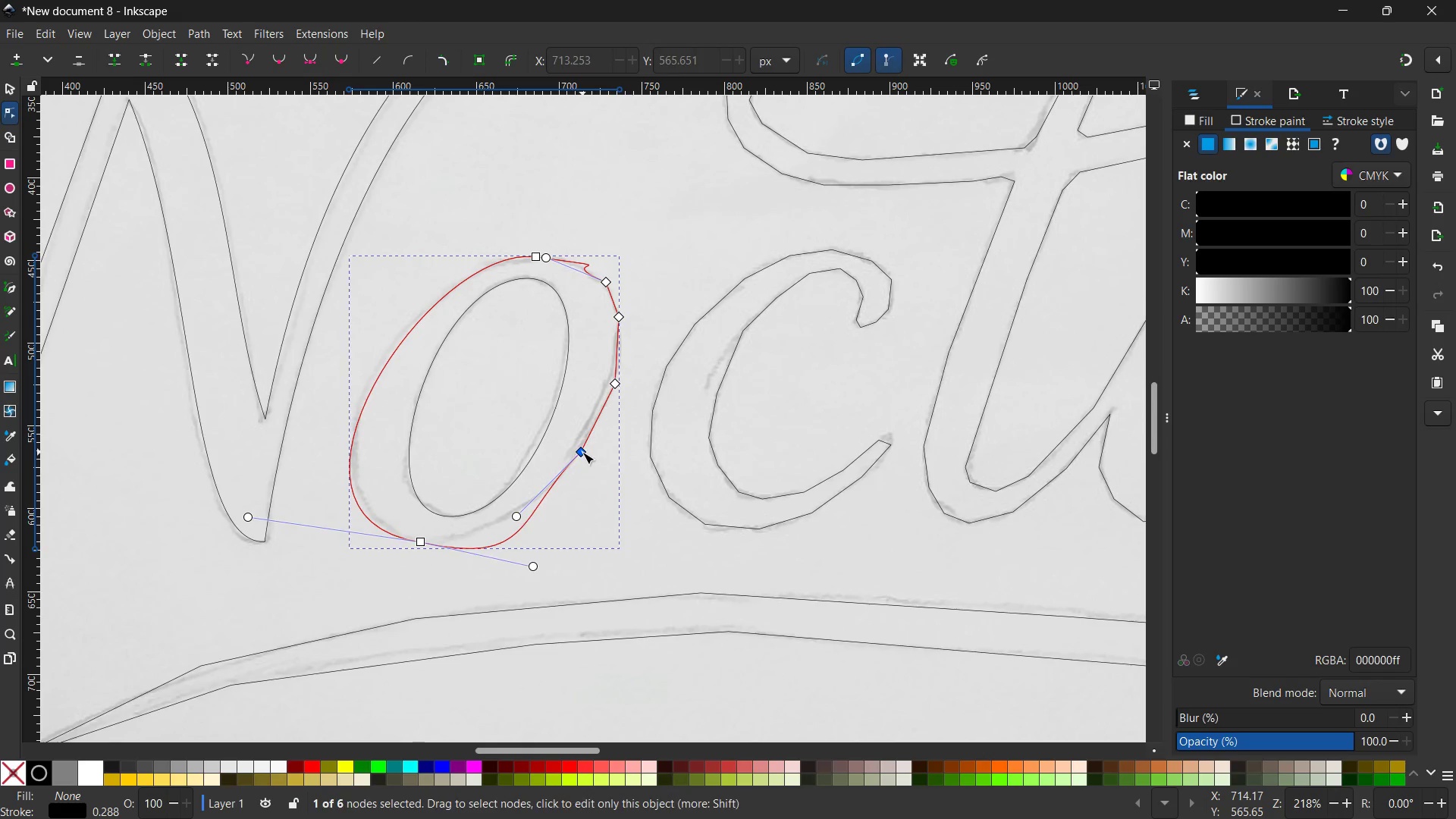 
key(Backspace)
 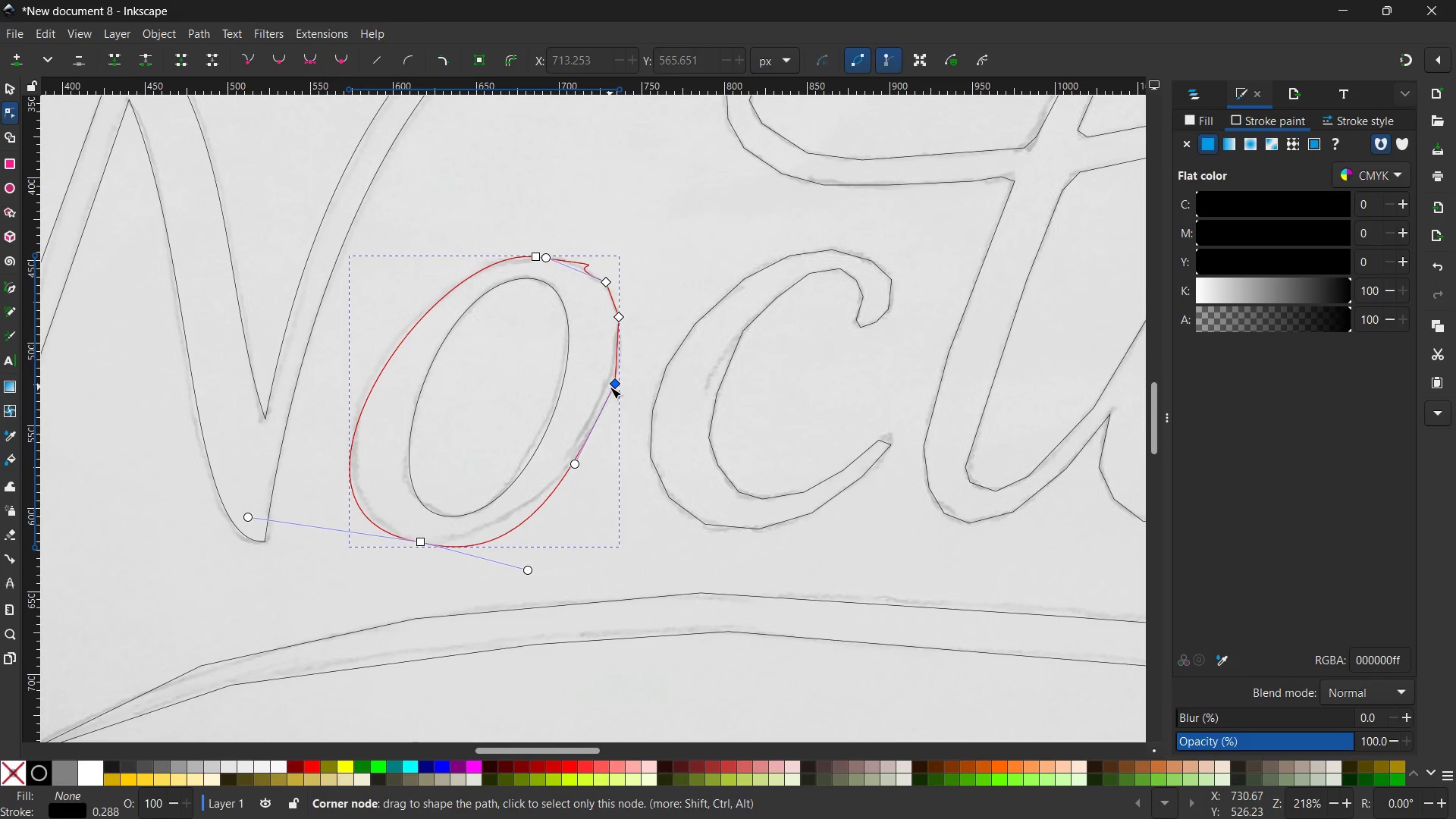 
left_click([613, 385])
 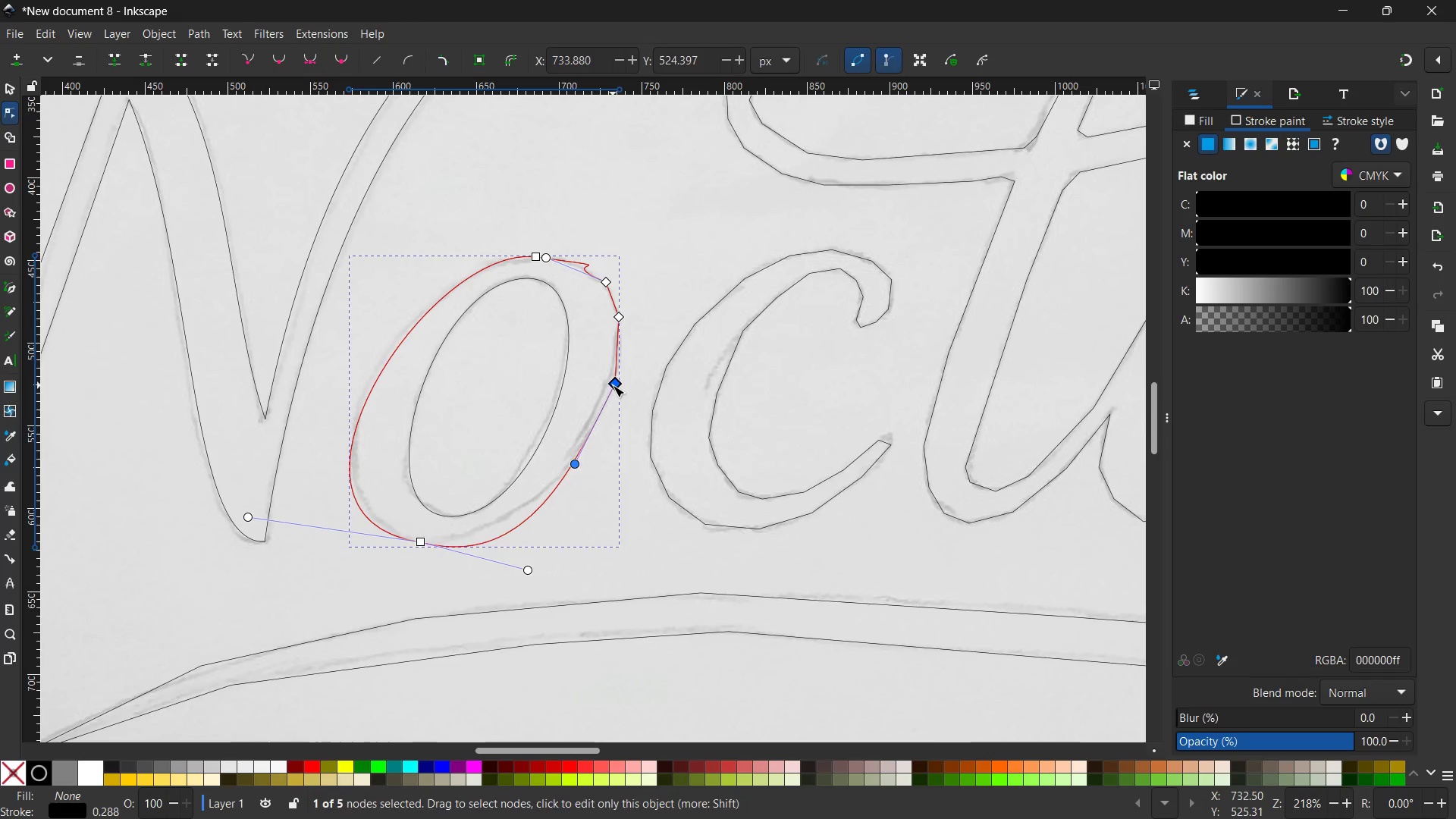 
key(Backspace)
 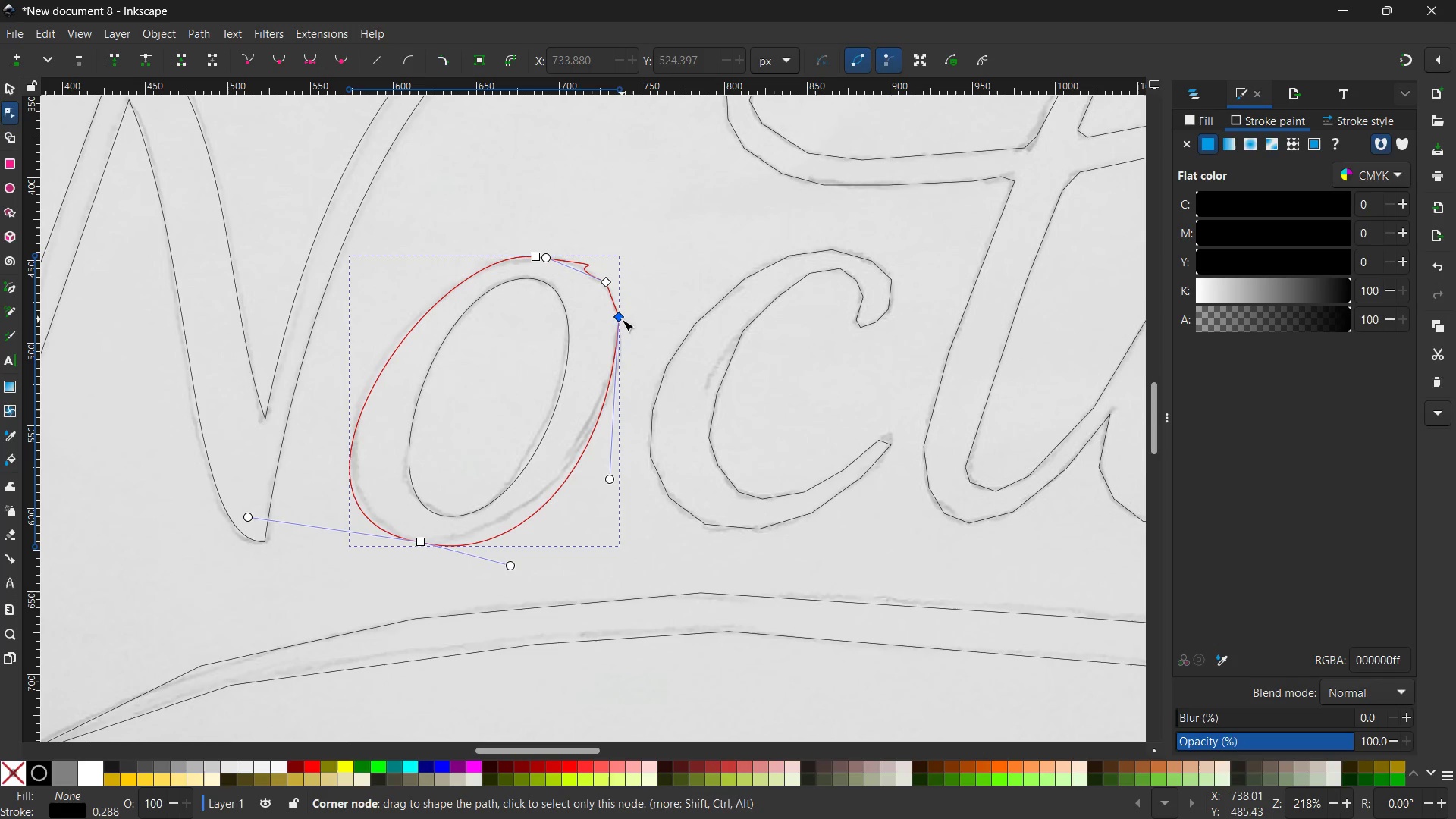 
left_click([622, 319])
 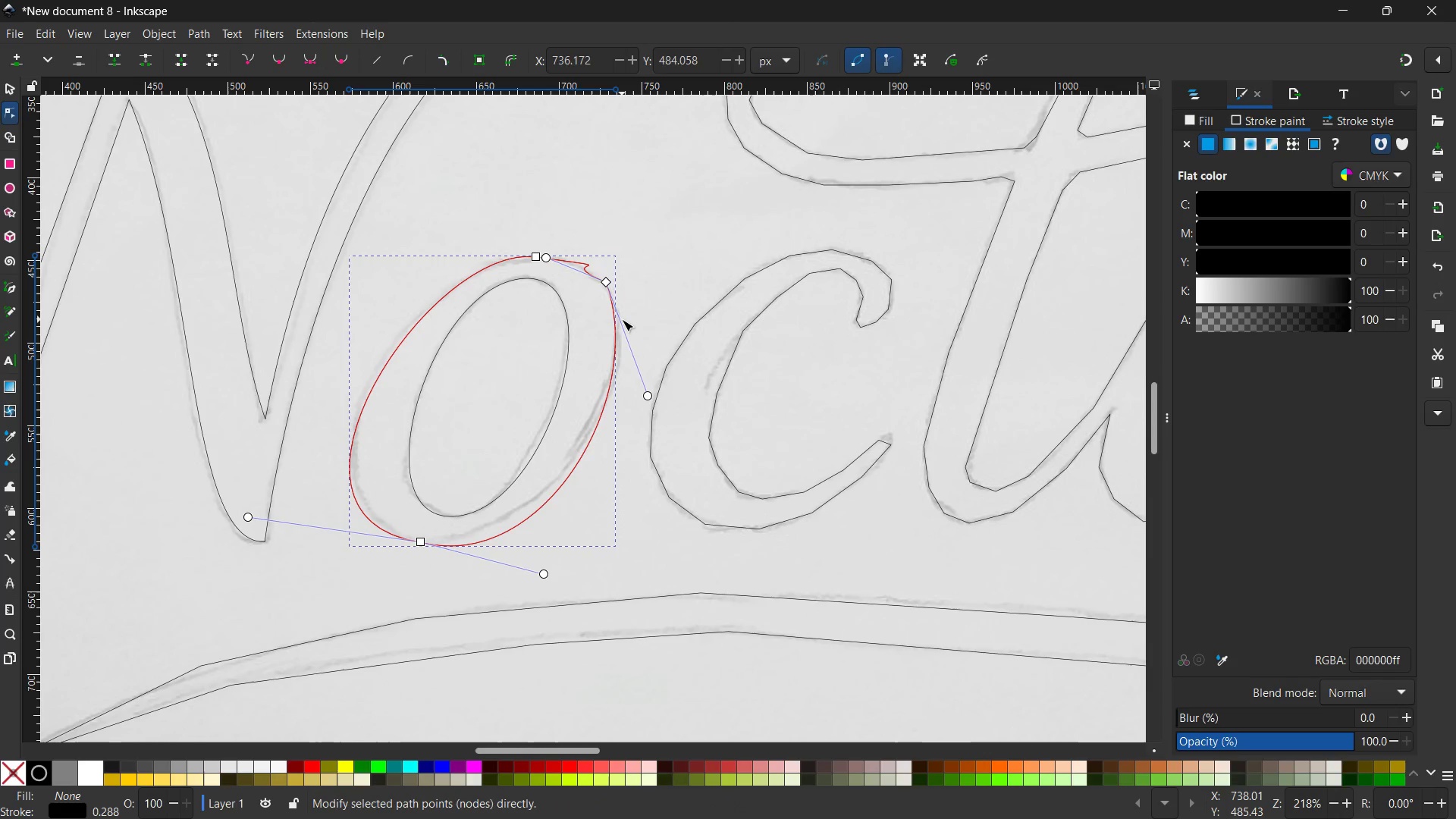 
key(Backspace)
 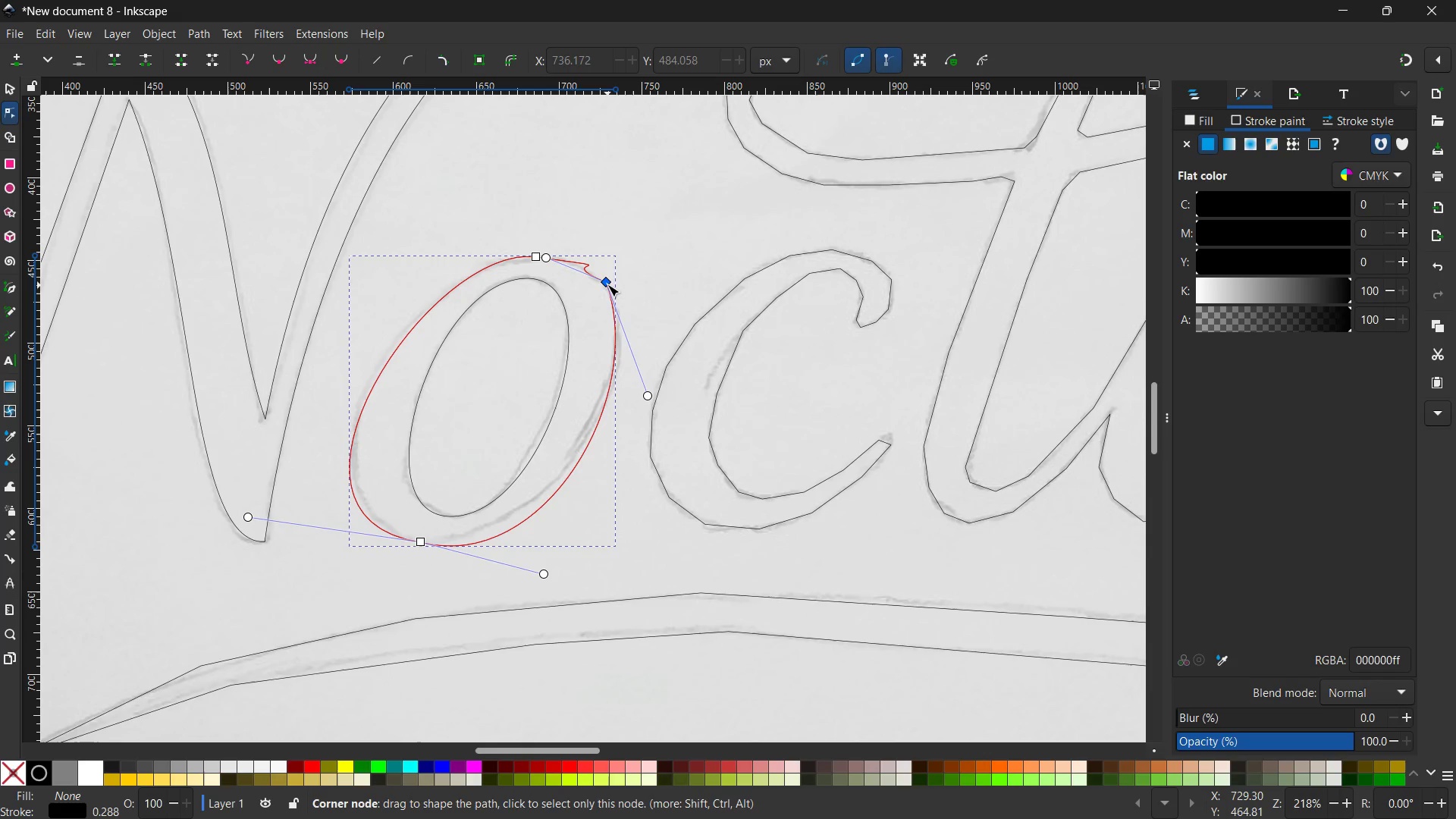 
left_click([607, 284])
 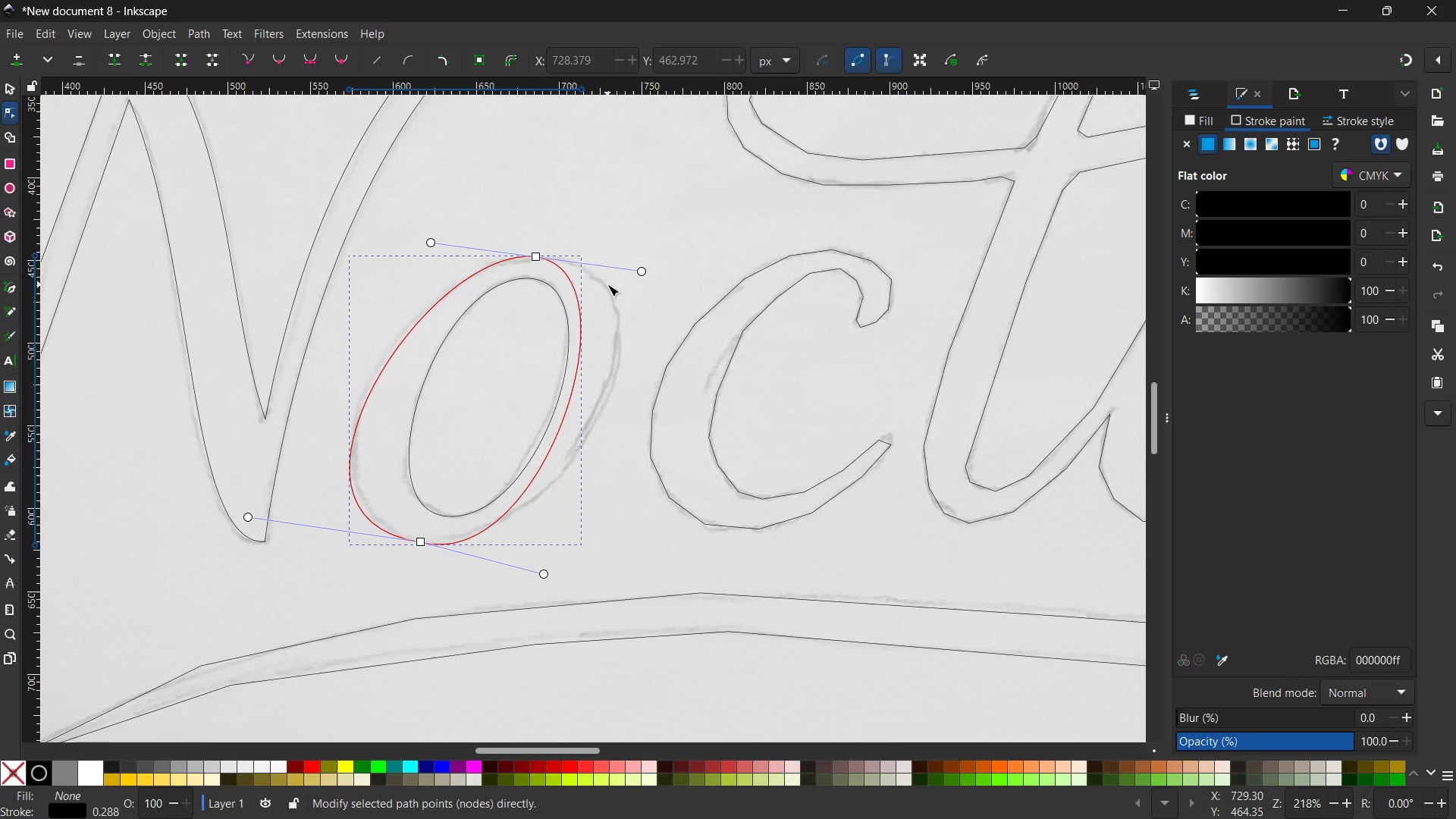 
key(Backspace)
 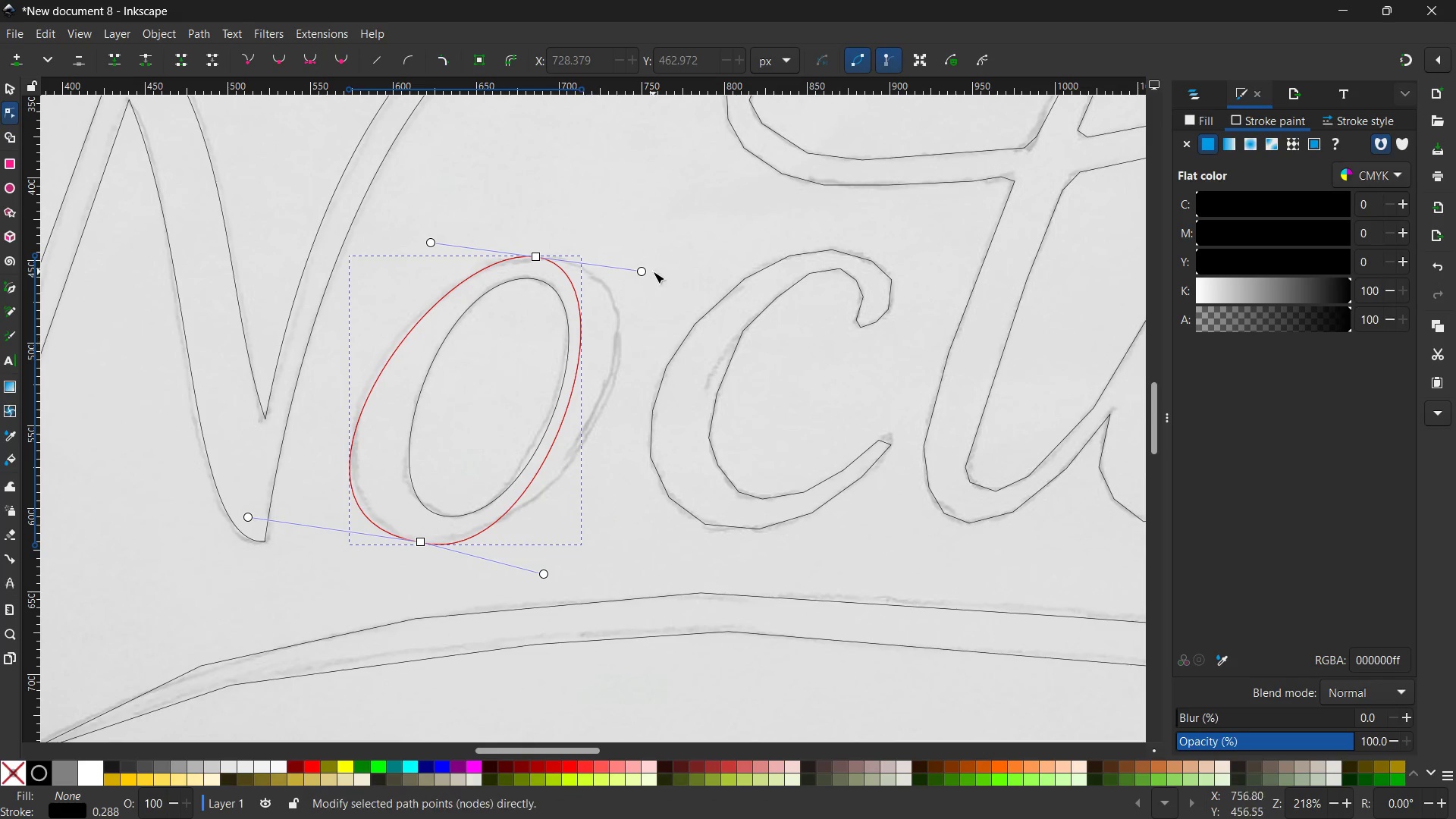 
left_click_drag(start_coordinate=[641, 270], to_coordinate=[698, 262])
 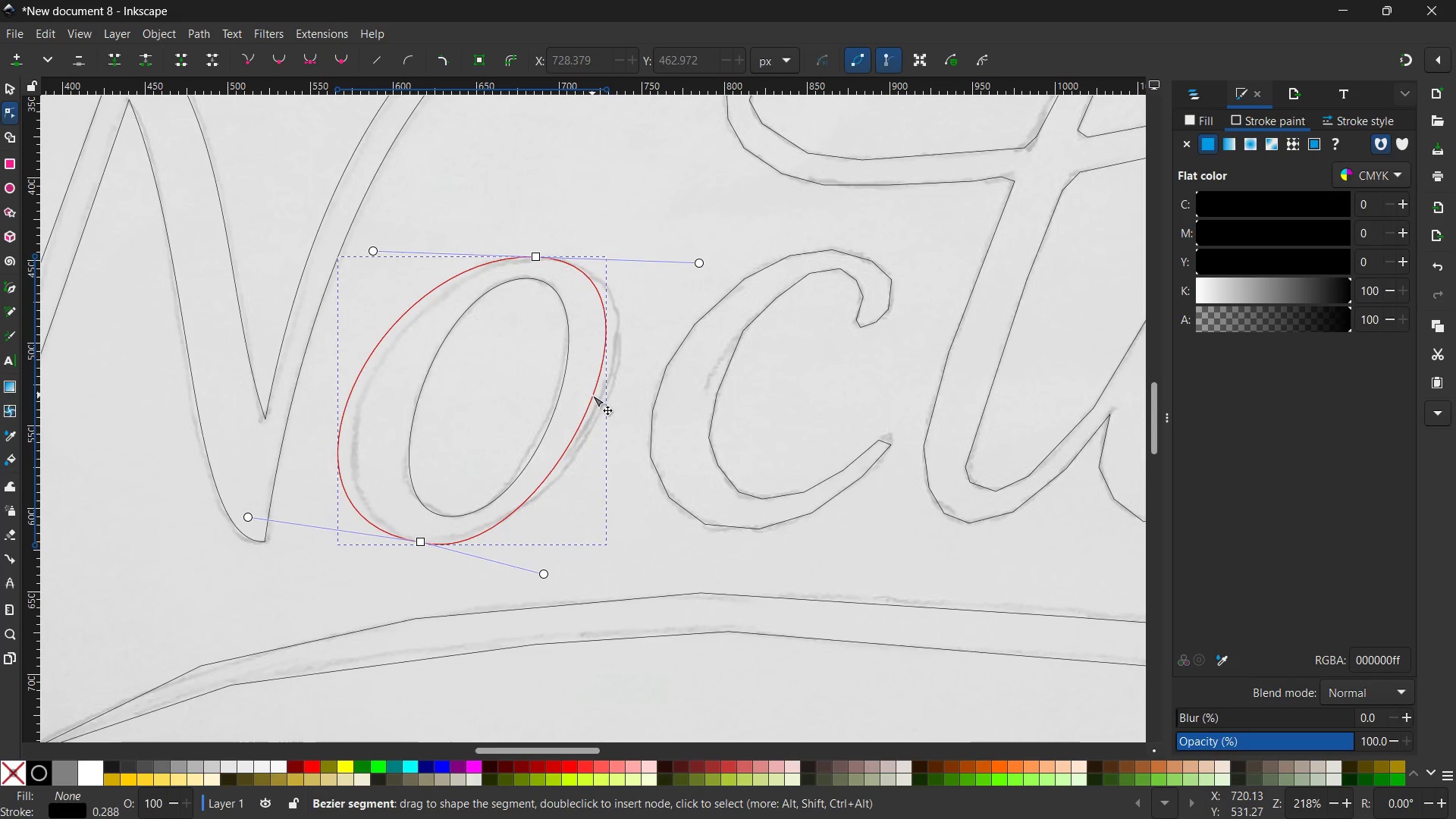 
left_click_drag(start_coordinate=[592, 395], to_coordinate=[610, 394])
 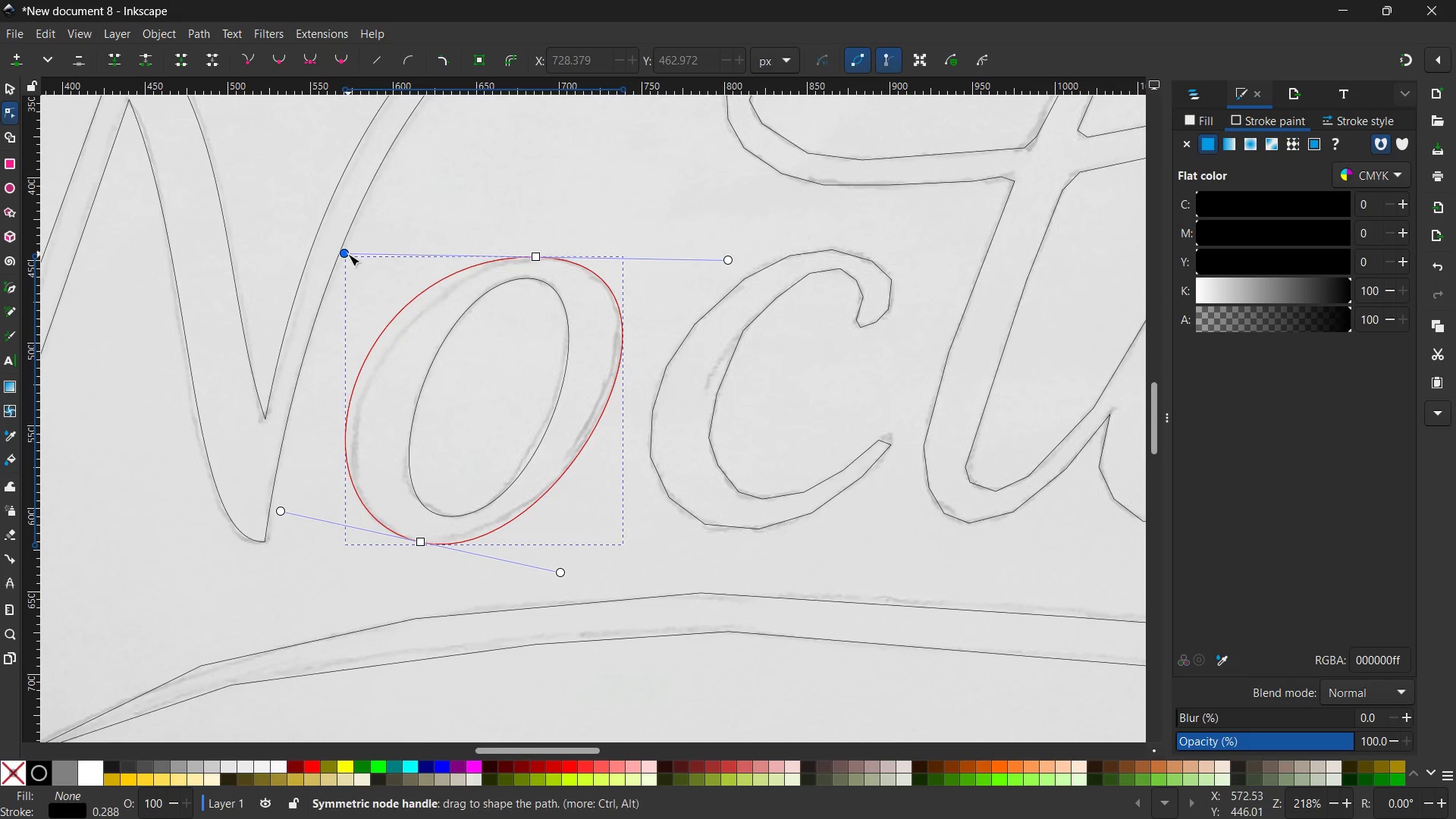 
left_click_drag(start_coordinate=[347, 253], to_coordinate=[380, 248])
 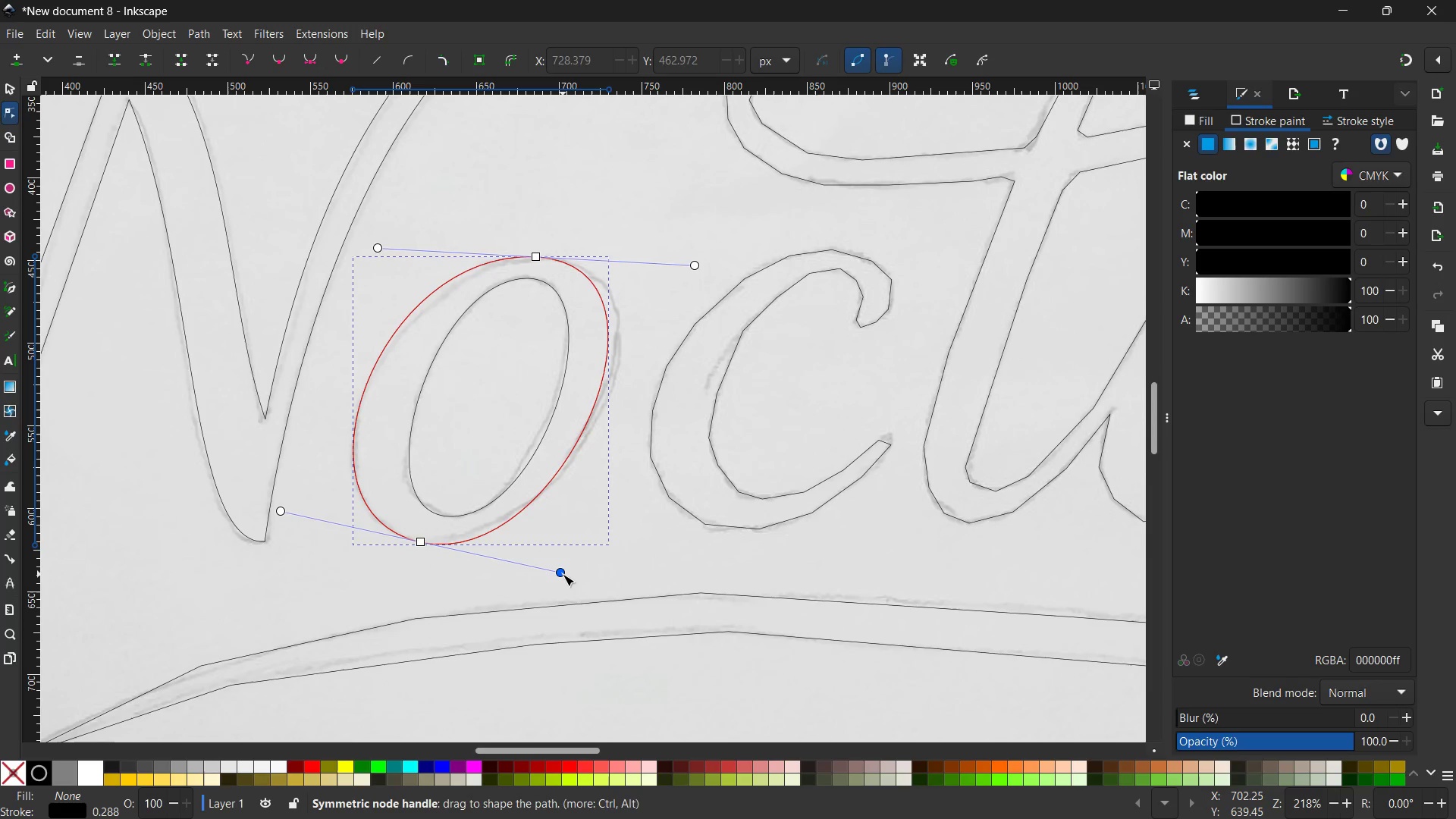 
left_click_drag(start_coordinate=[563, 574], to_coordinate=[585, 549])
 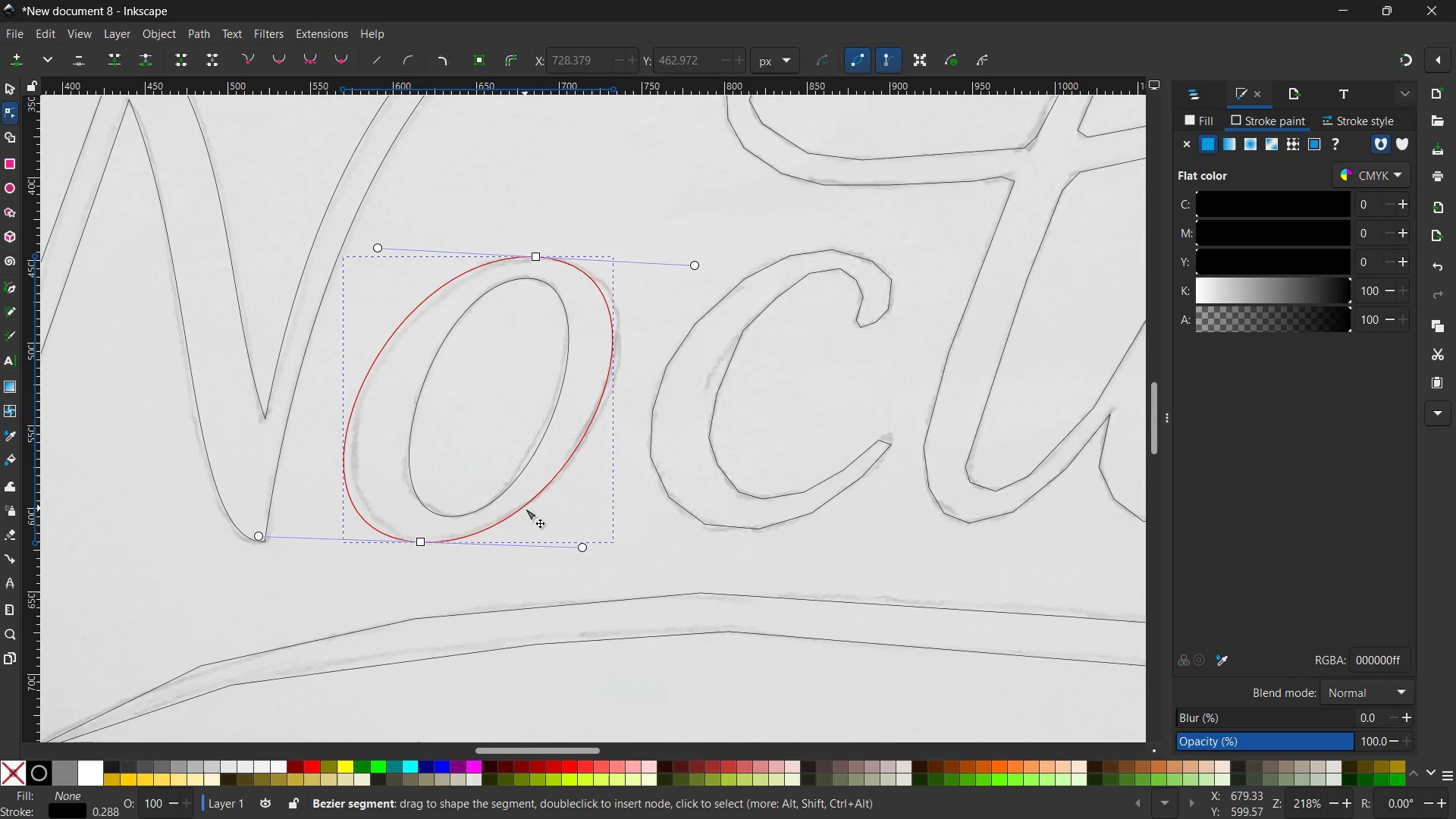 
left_click_drag(start_coordinate=[525, 508], to_coordinate=[521, 509])
 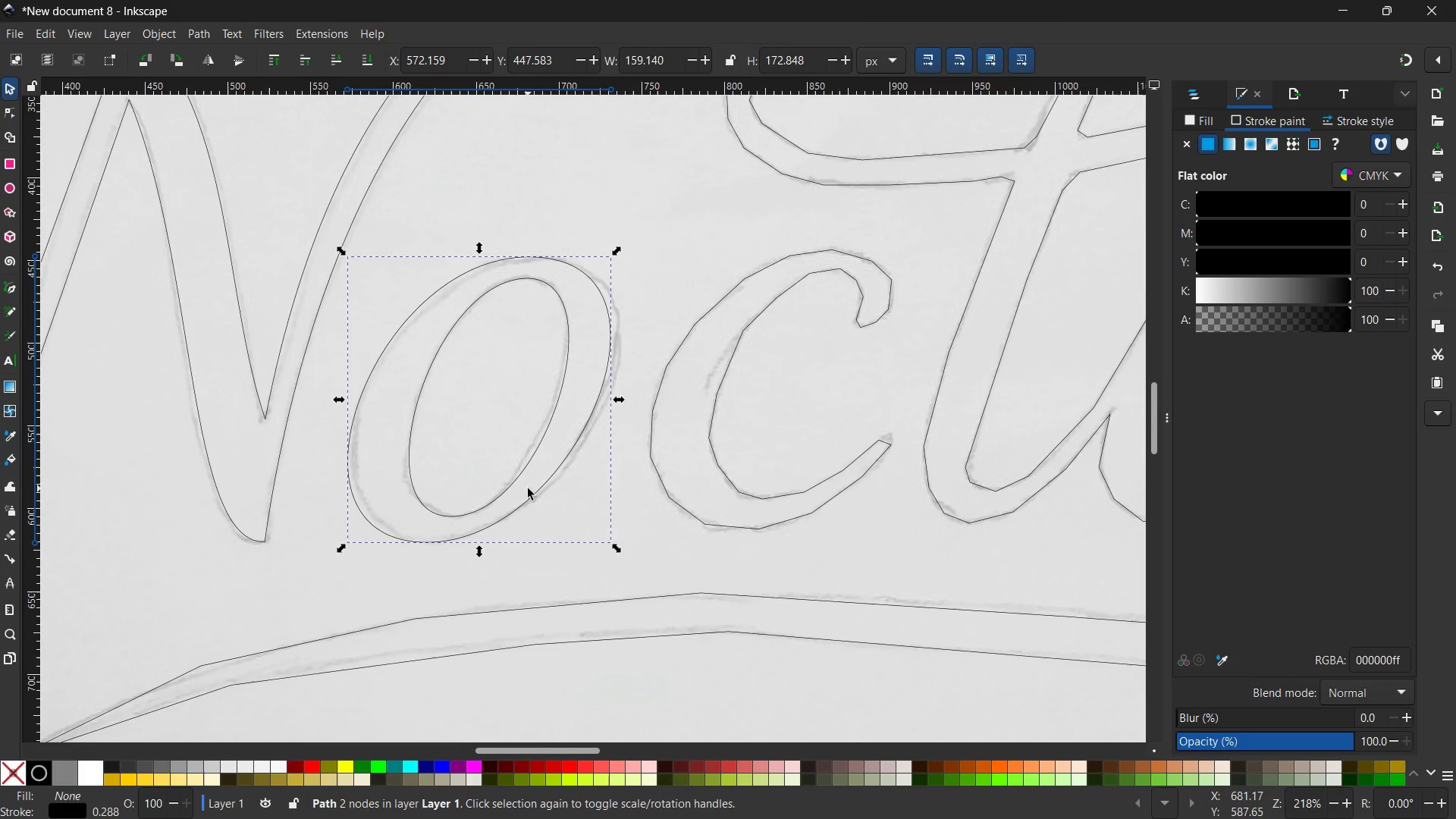 
left_click_drag(start_coordinate=[535, 494], to_coordinate=[546, 492])
 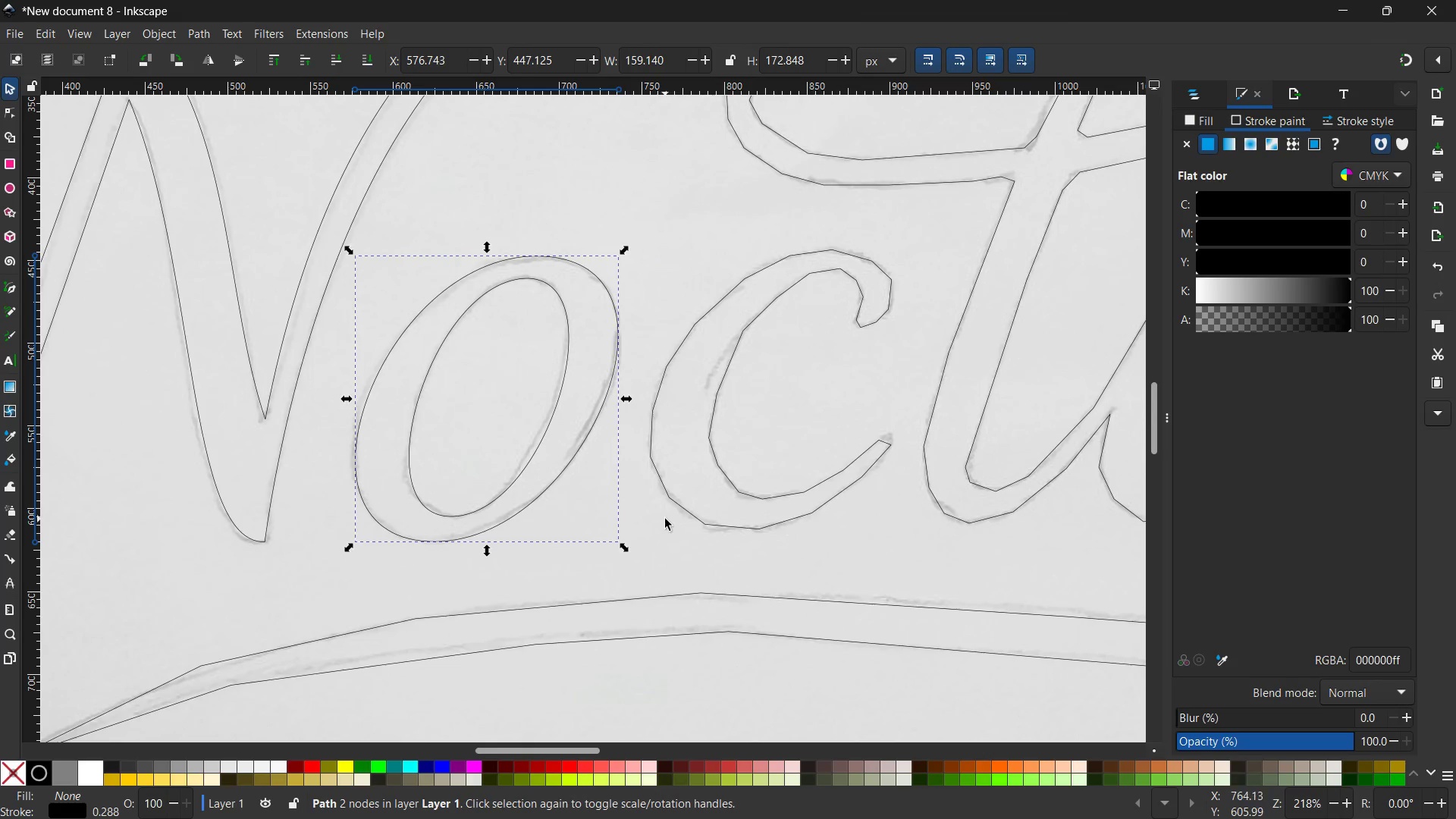 
left_click([665, 519])
 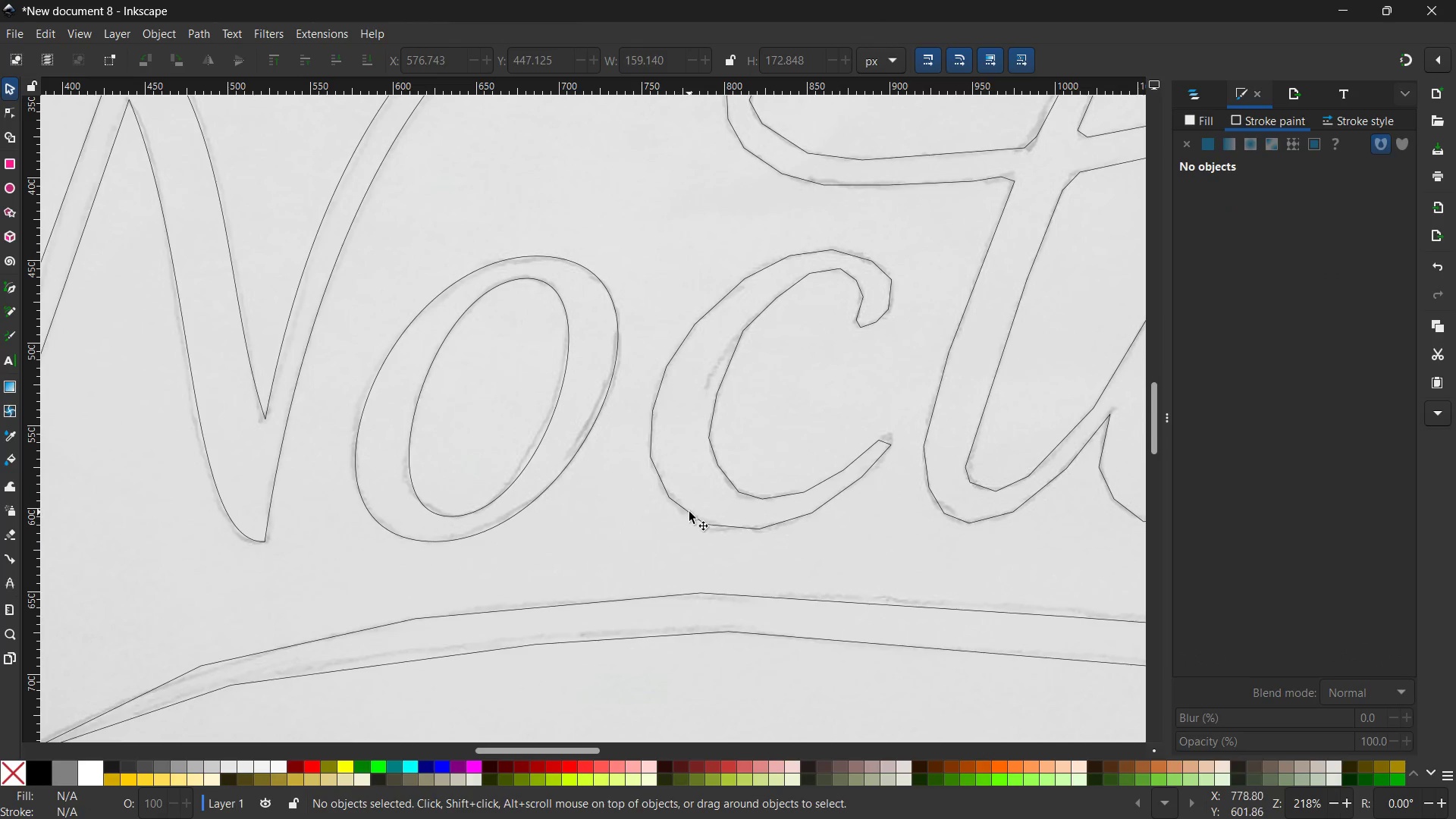 
left_click([689, 512])
 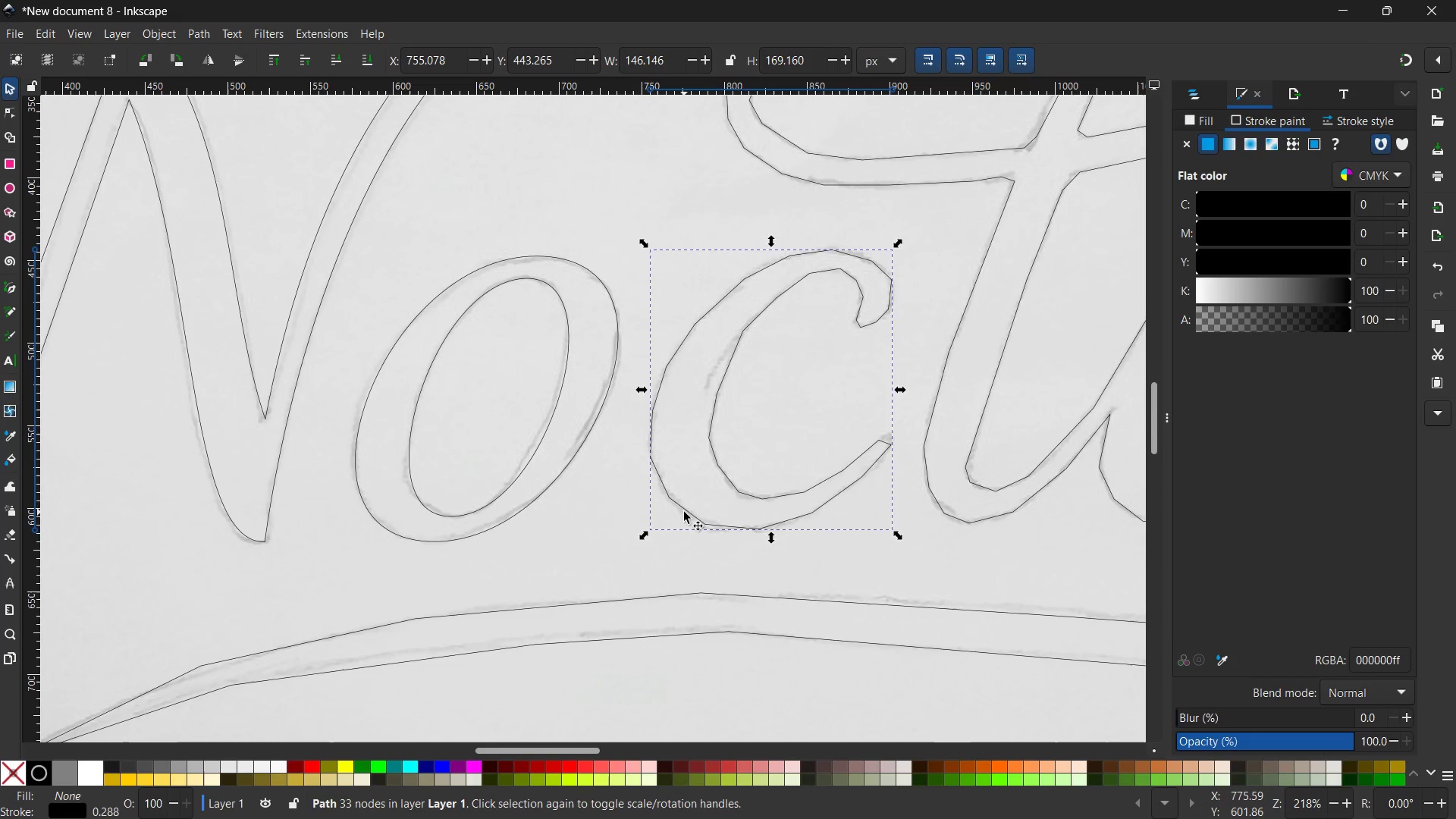 
wait(41.3)
 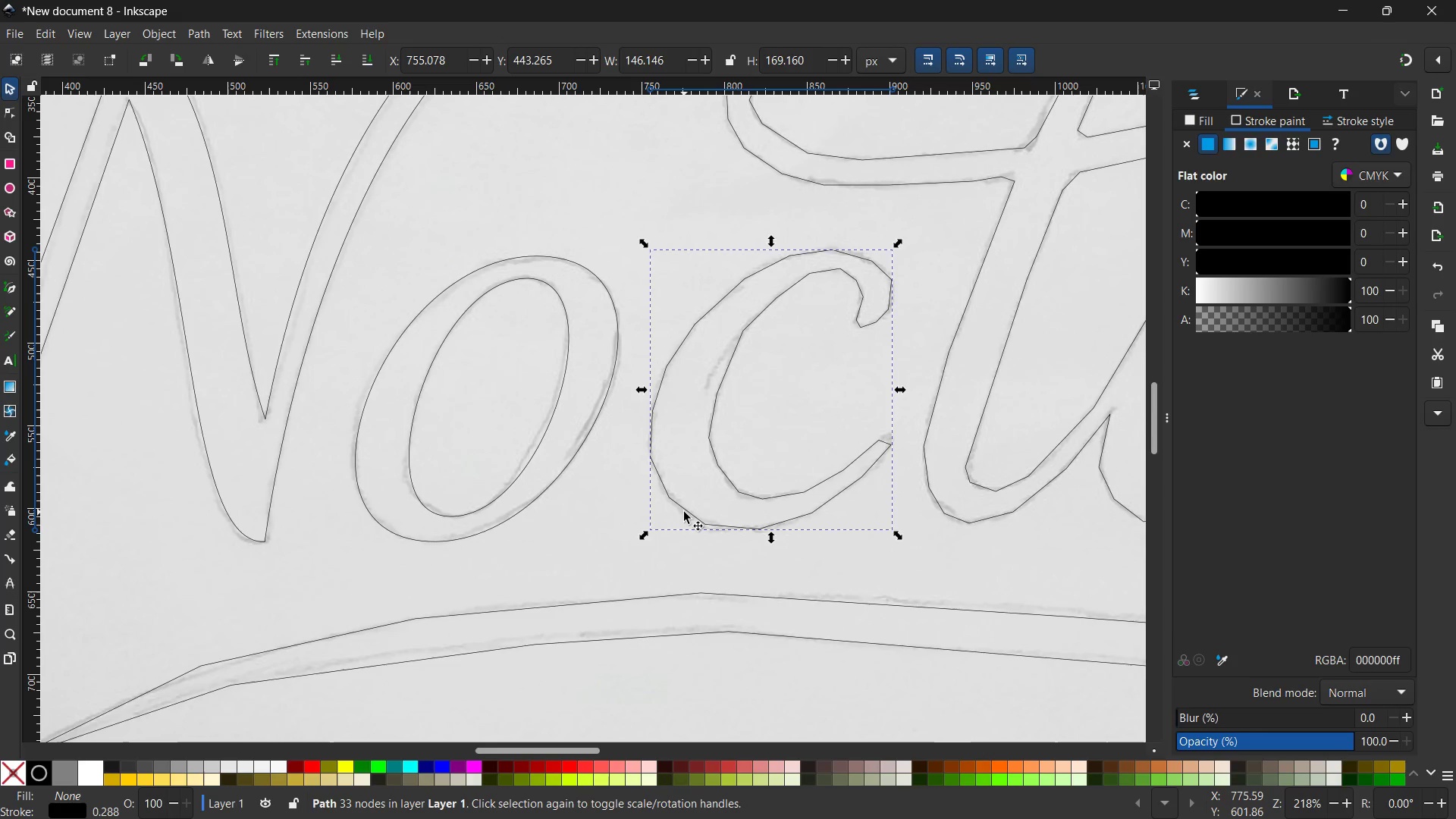 
hold_key(key=Space, duration=0.75)
 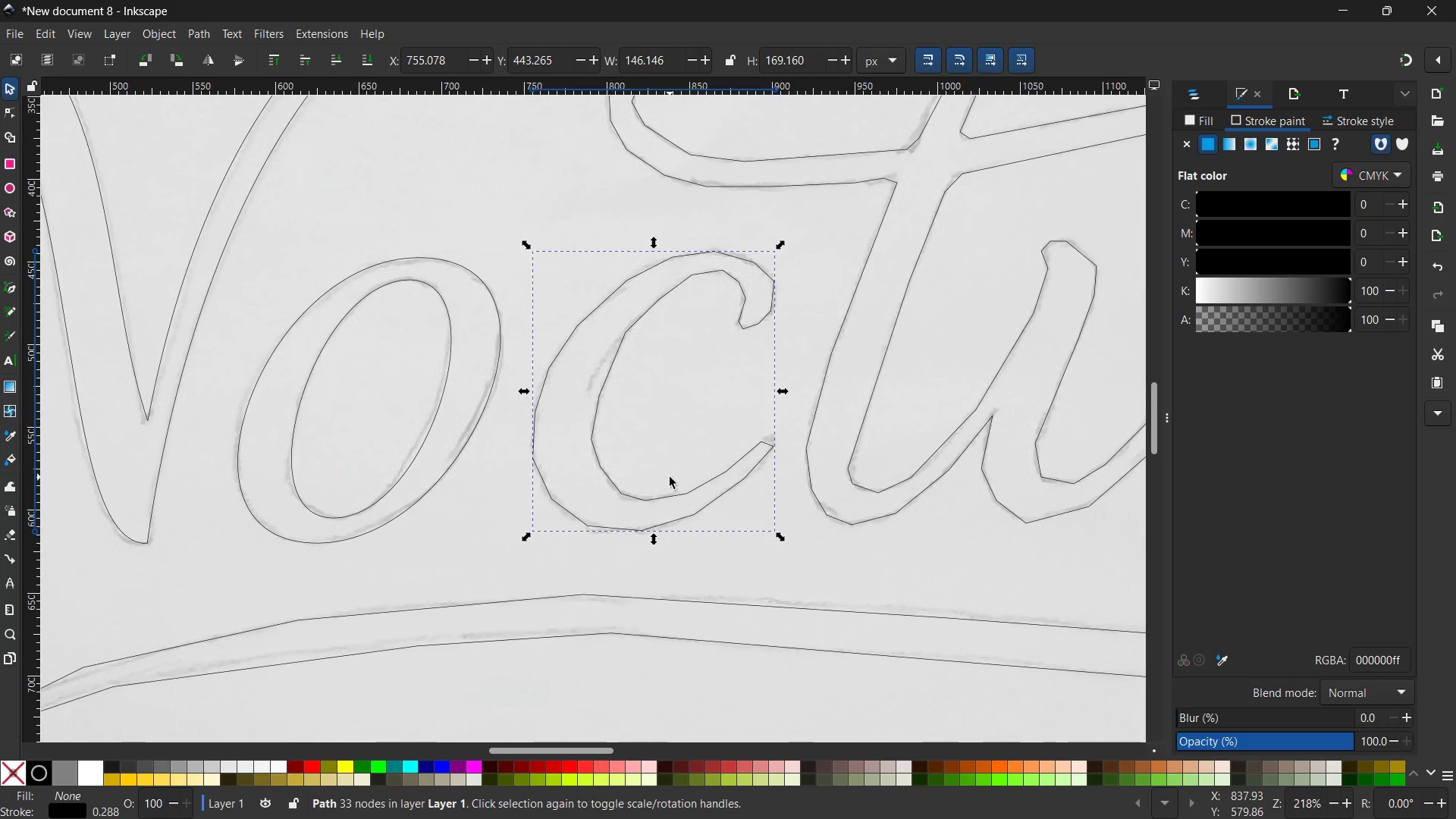 
left_click_drag(start_coordinate=[789, 475], to_coordinate=[671, 477])
 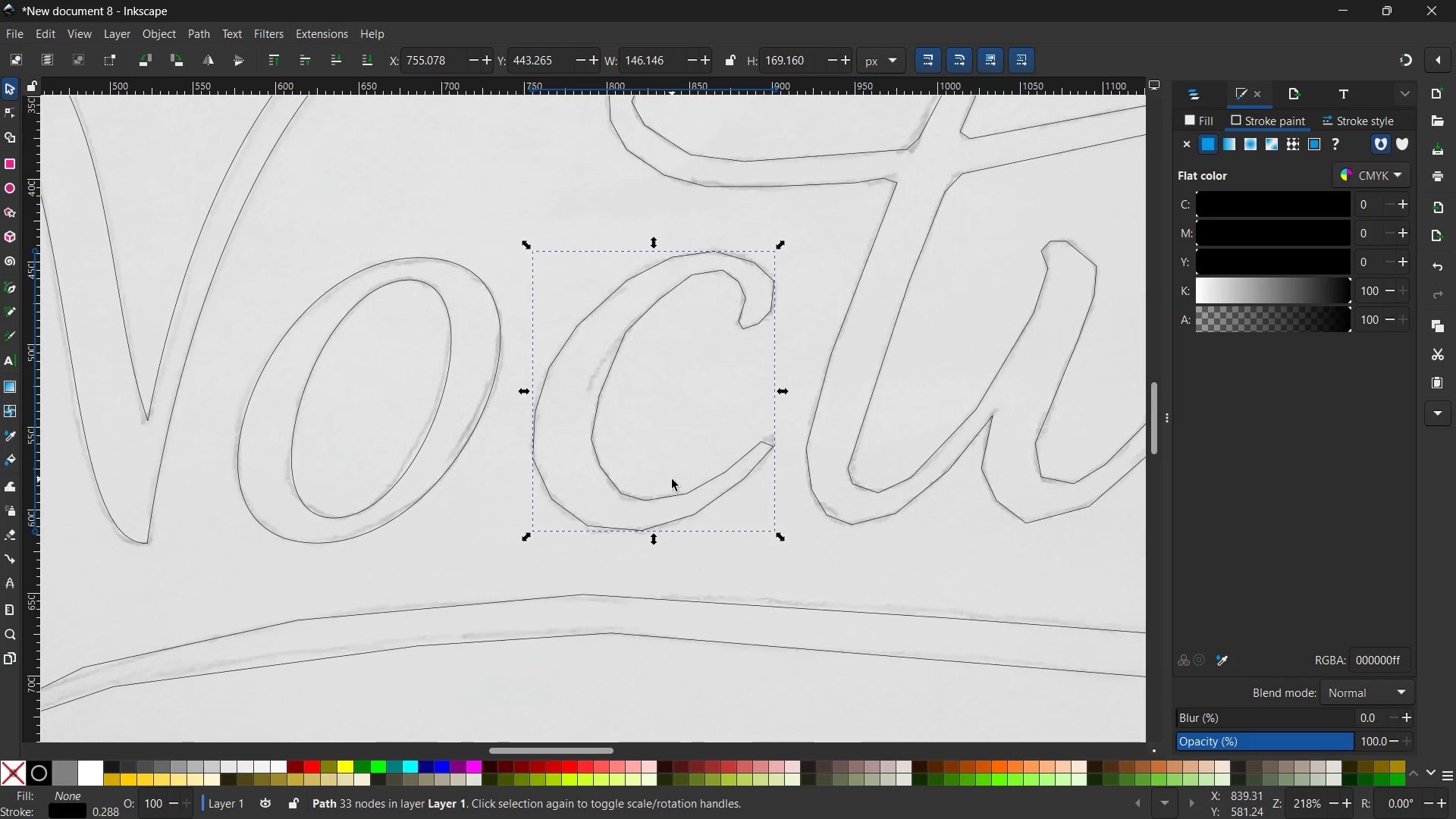 
hold_key(key=ControlLeft, duration=0.66)
scroll: coordinate [672, 479], scroll_direction: none, amount: 0.0
 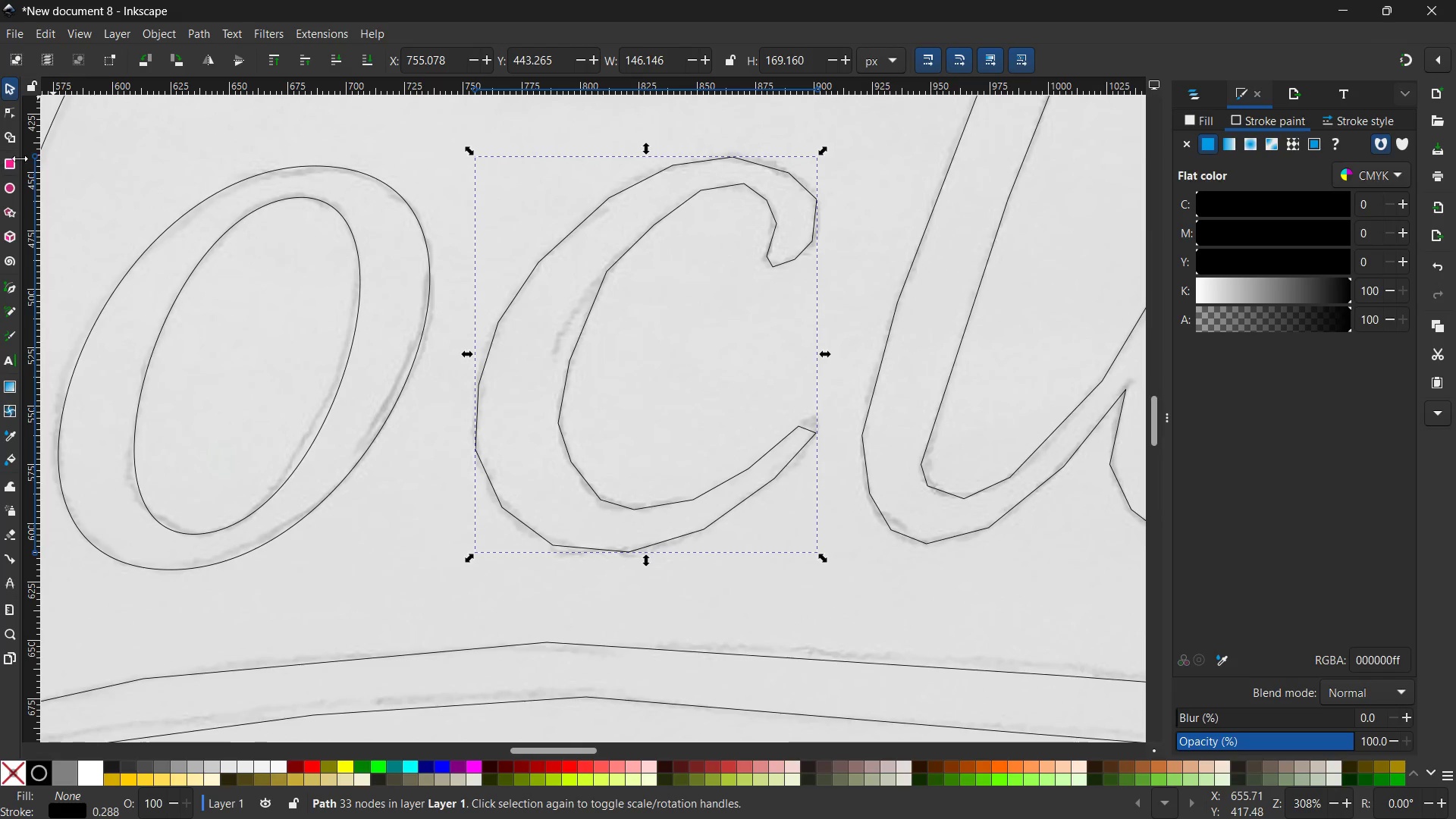 
left_click([5, 111])
 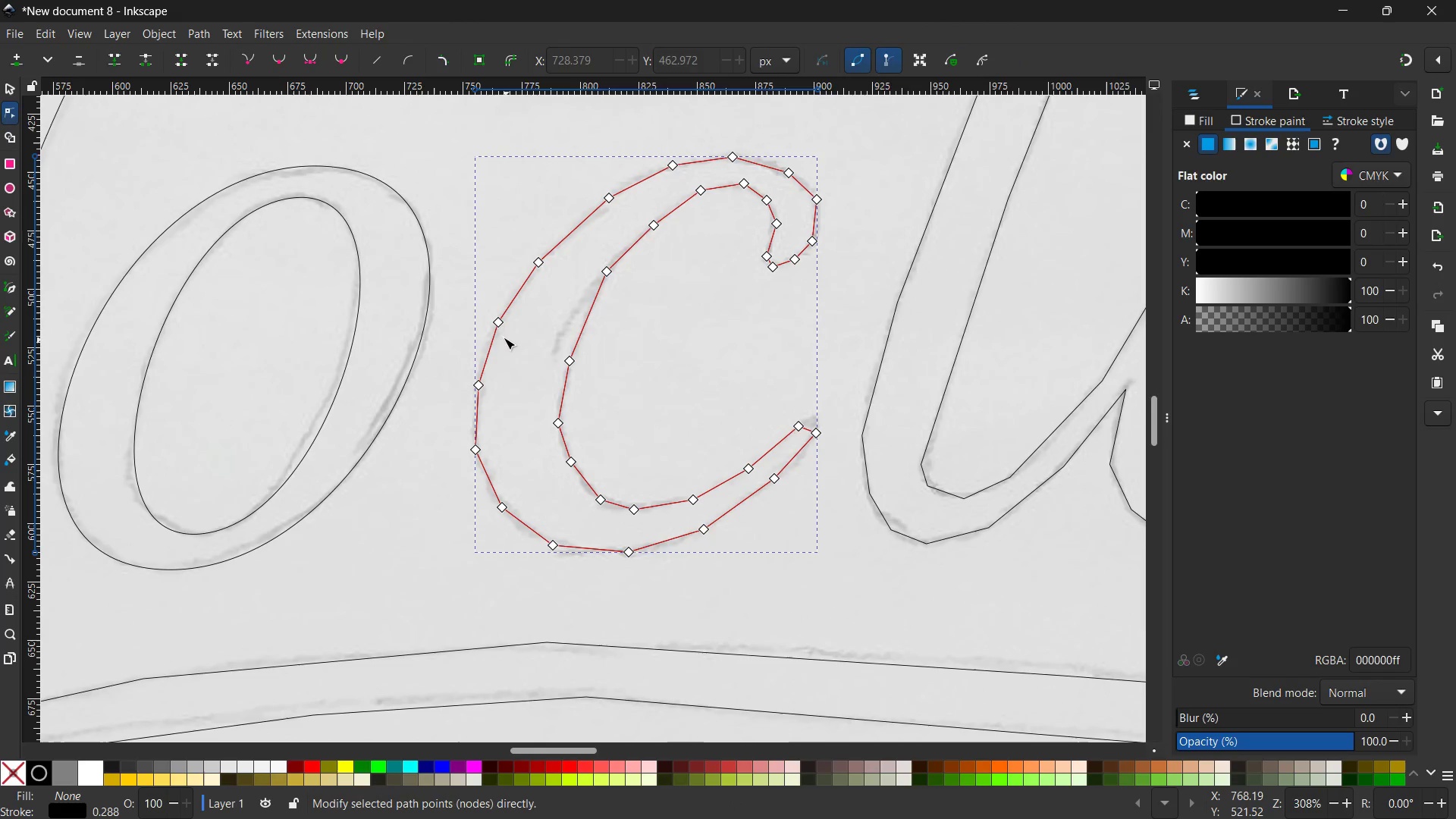 
left_click([501, 322])
 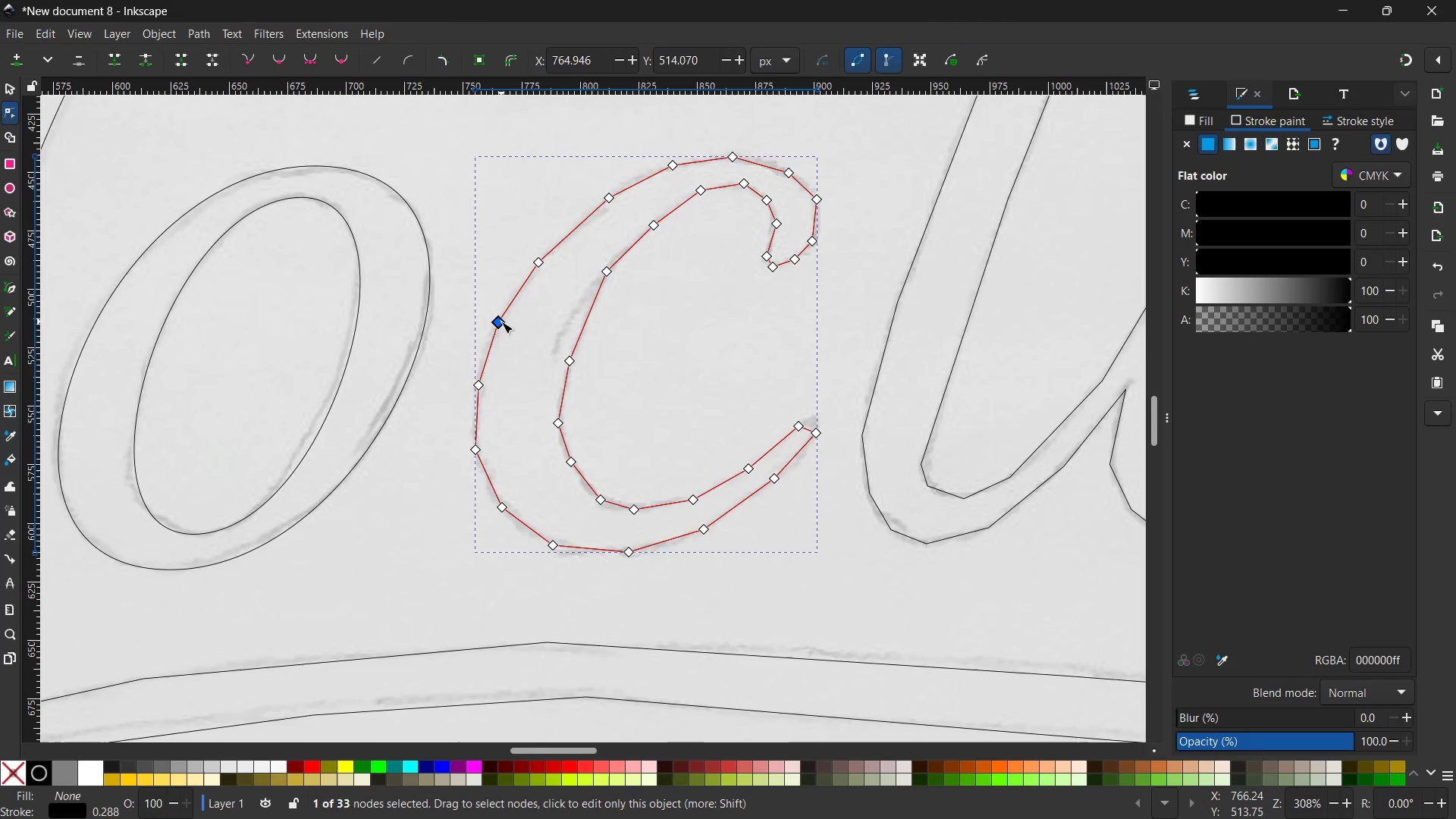 
key(Backspace)
 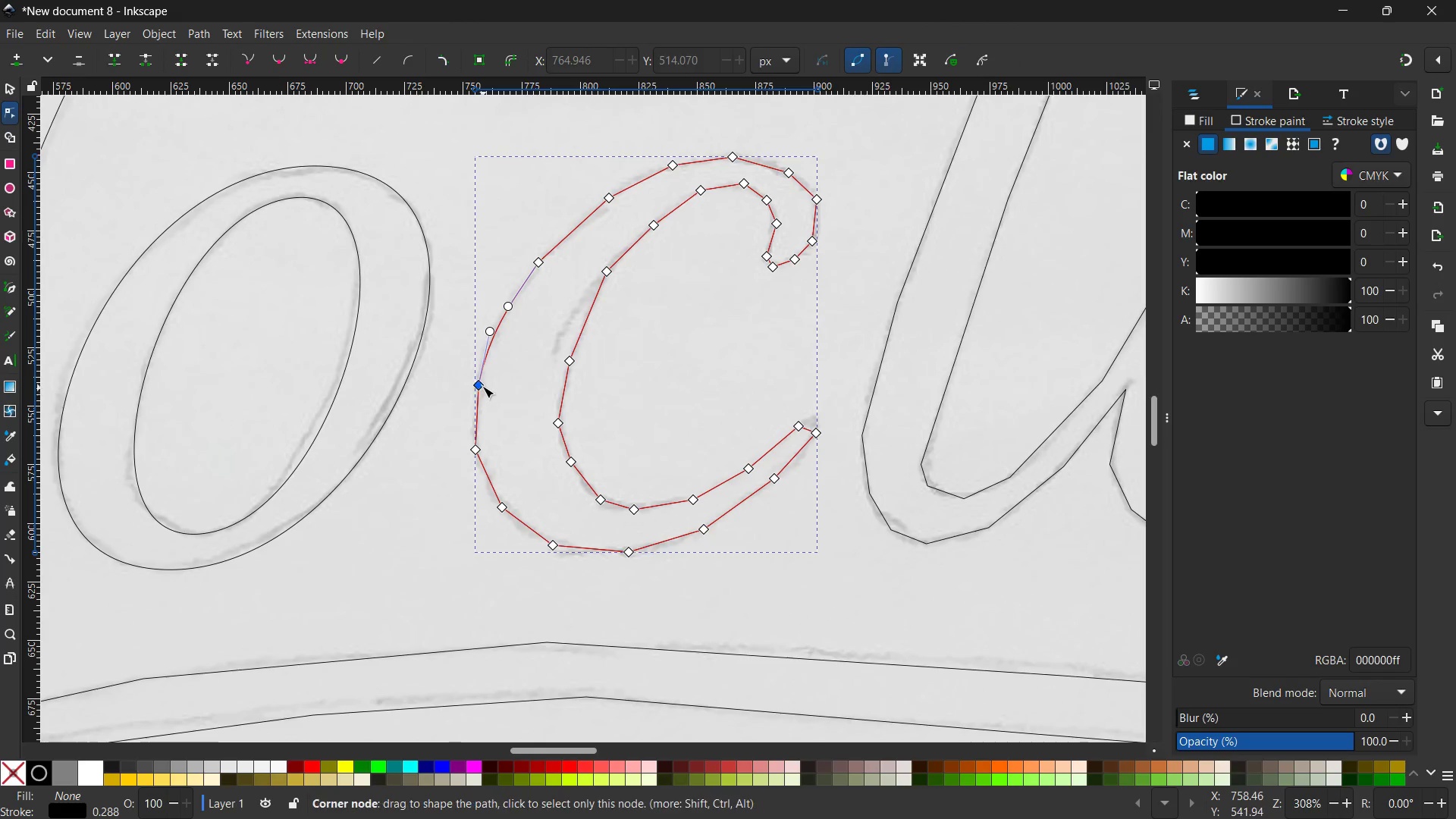 
left_click([482, 386])
 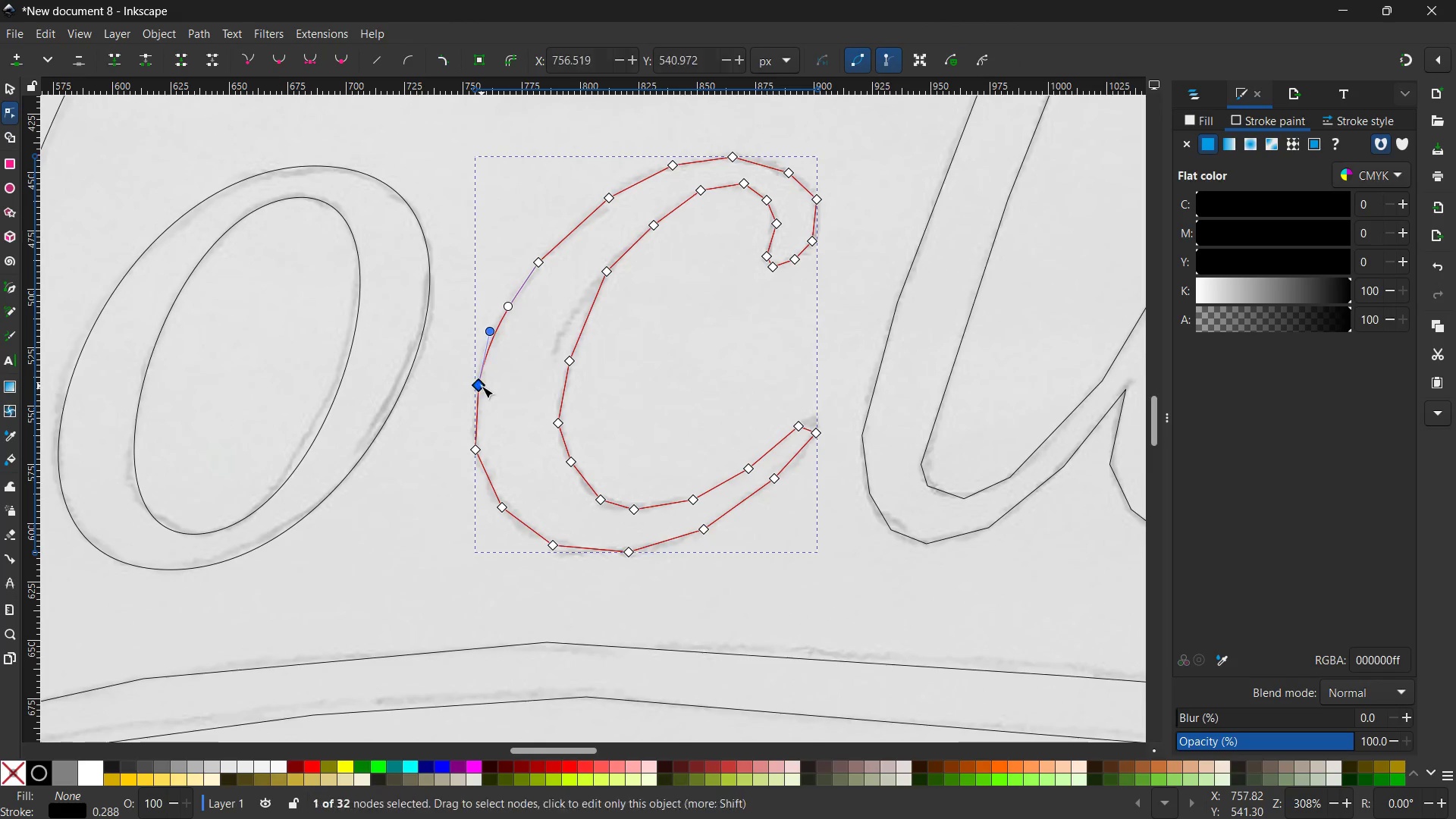 
key(Backspace)
 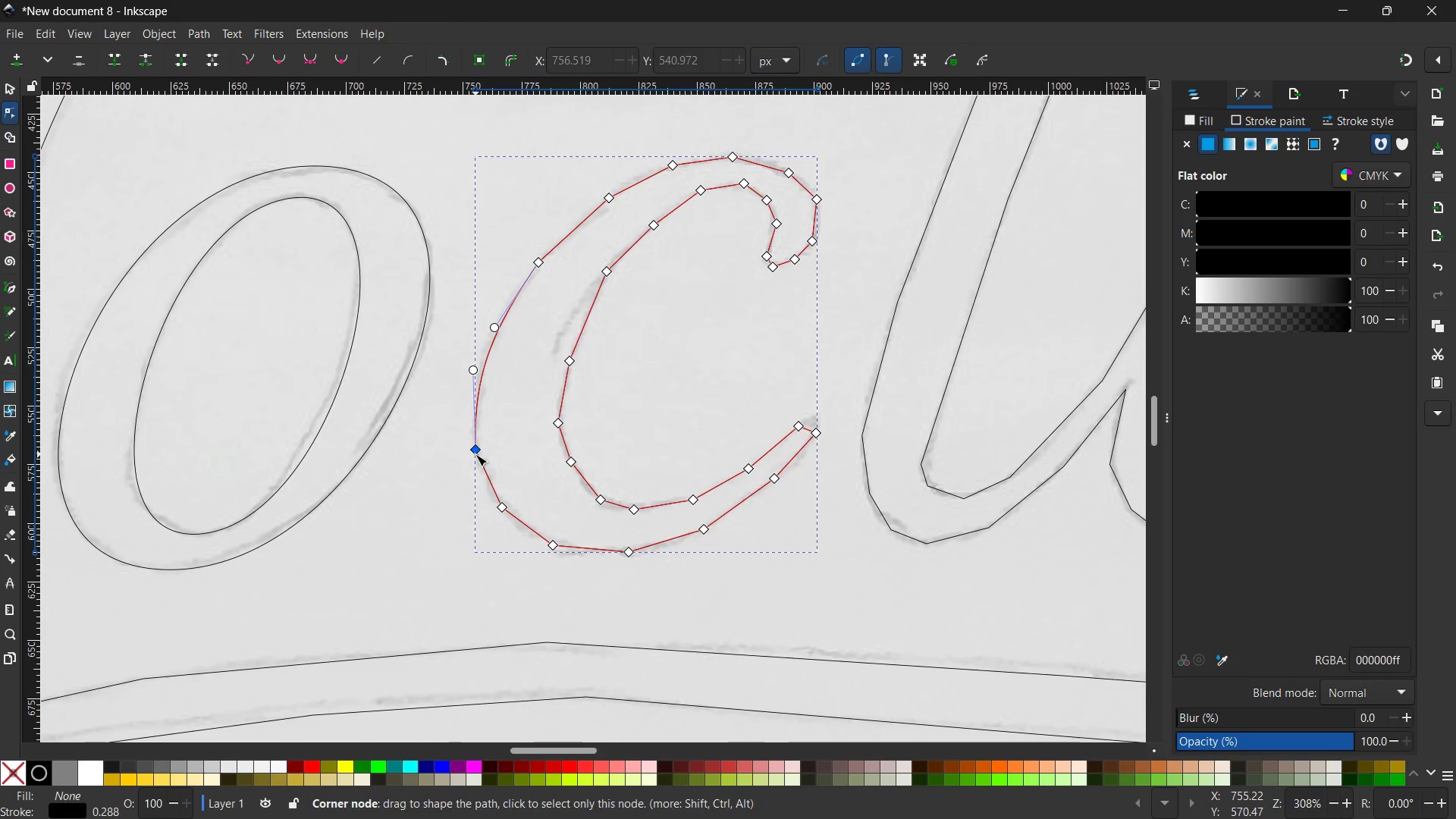 
left_click([475, 454])
 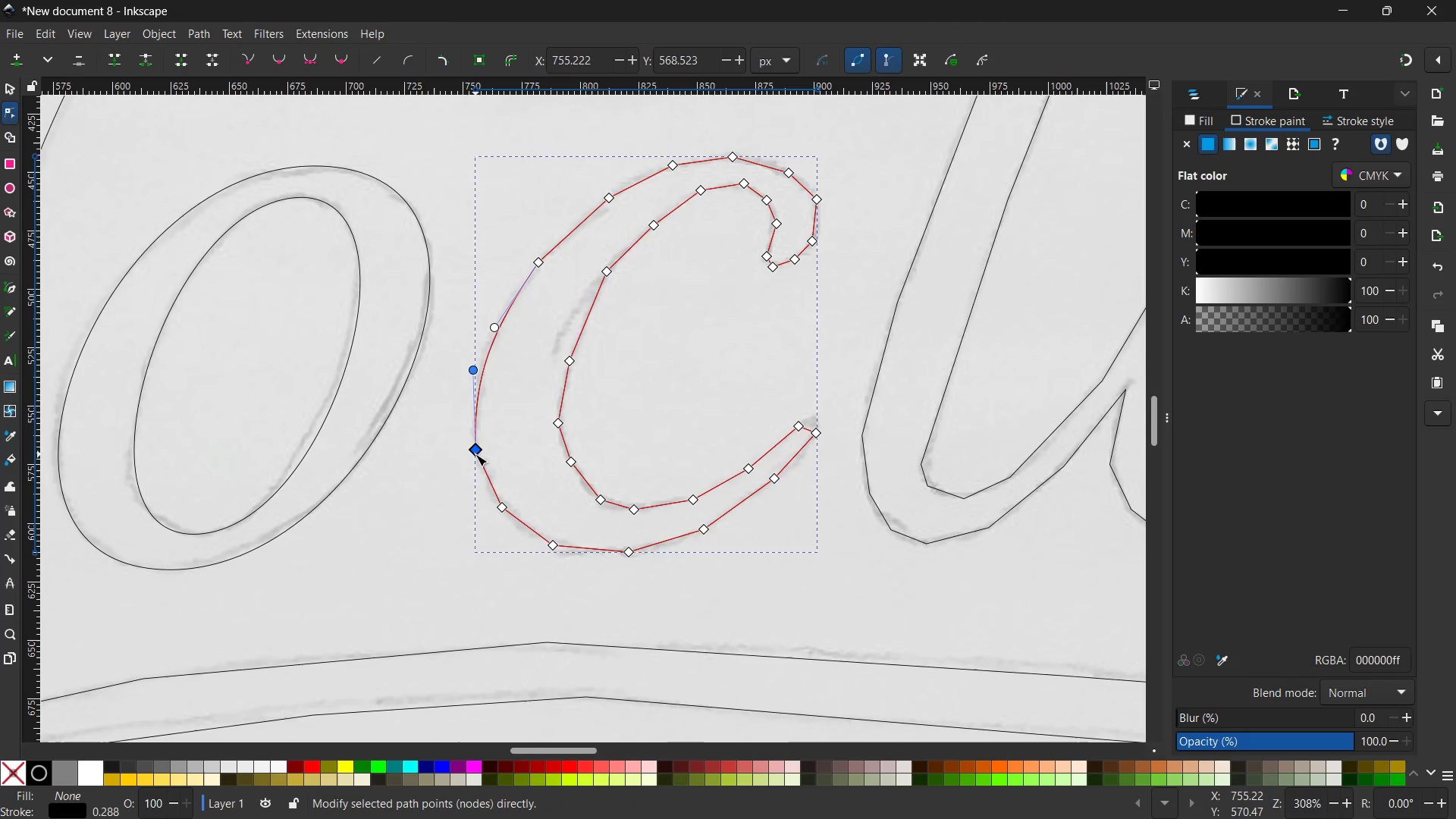 
key(Backspace)
 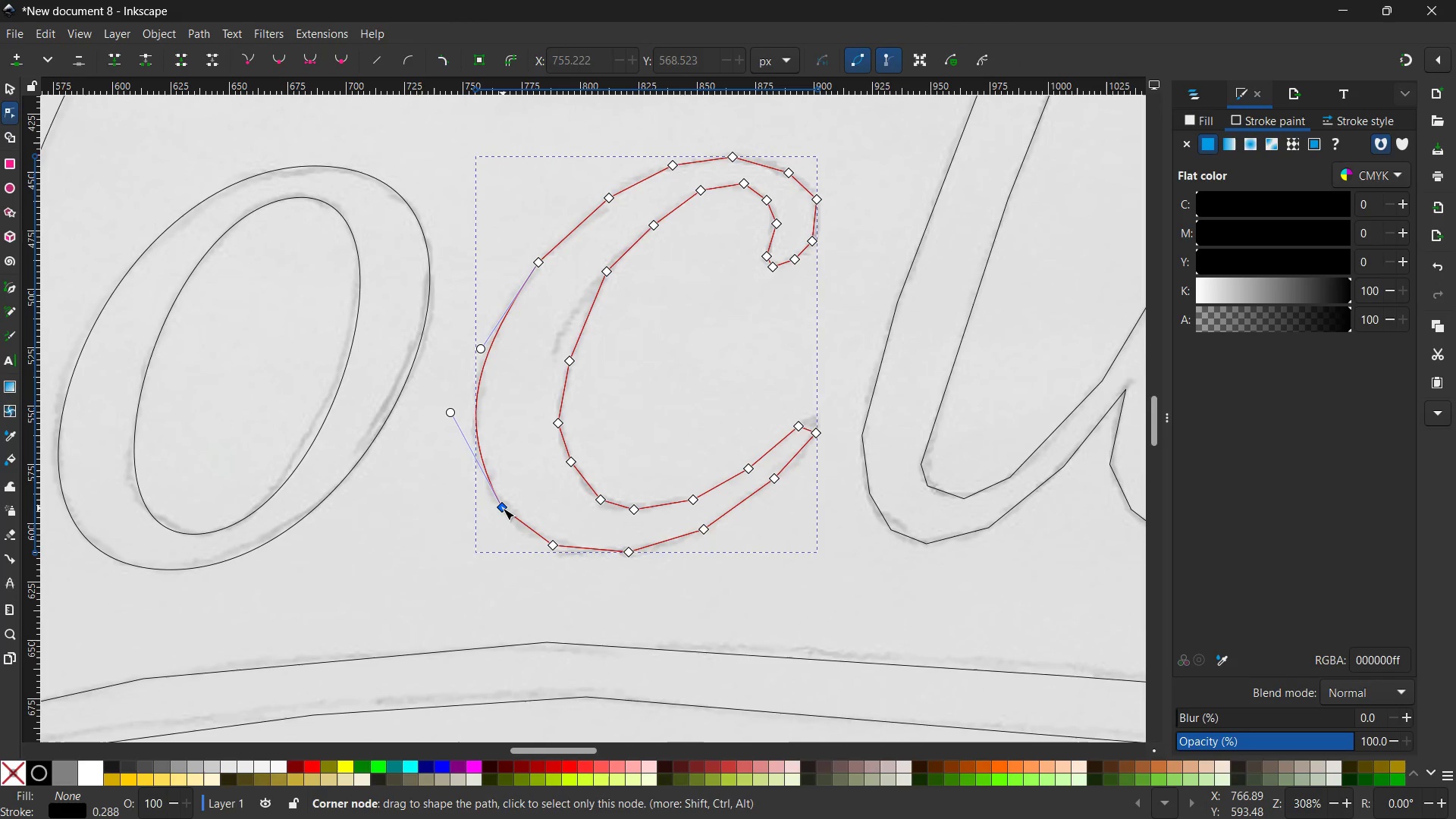 
left_click([503, 508])
 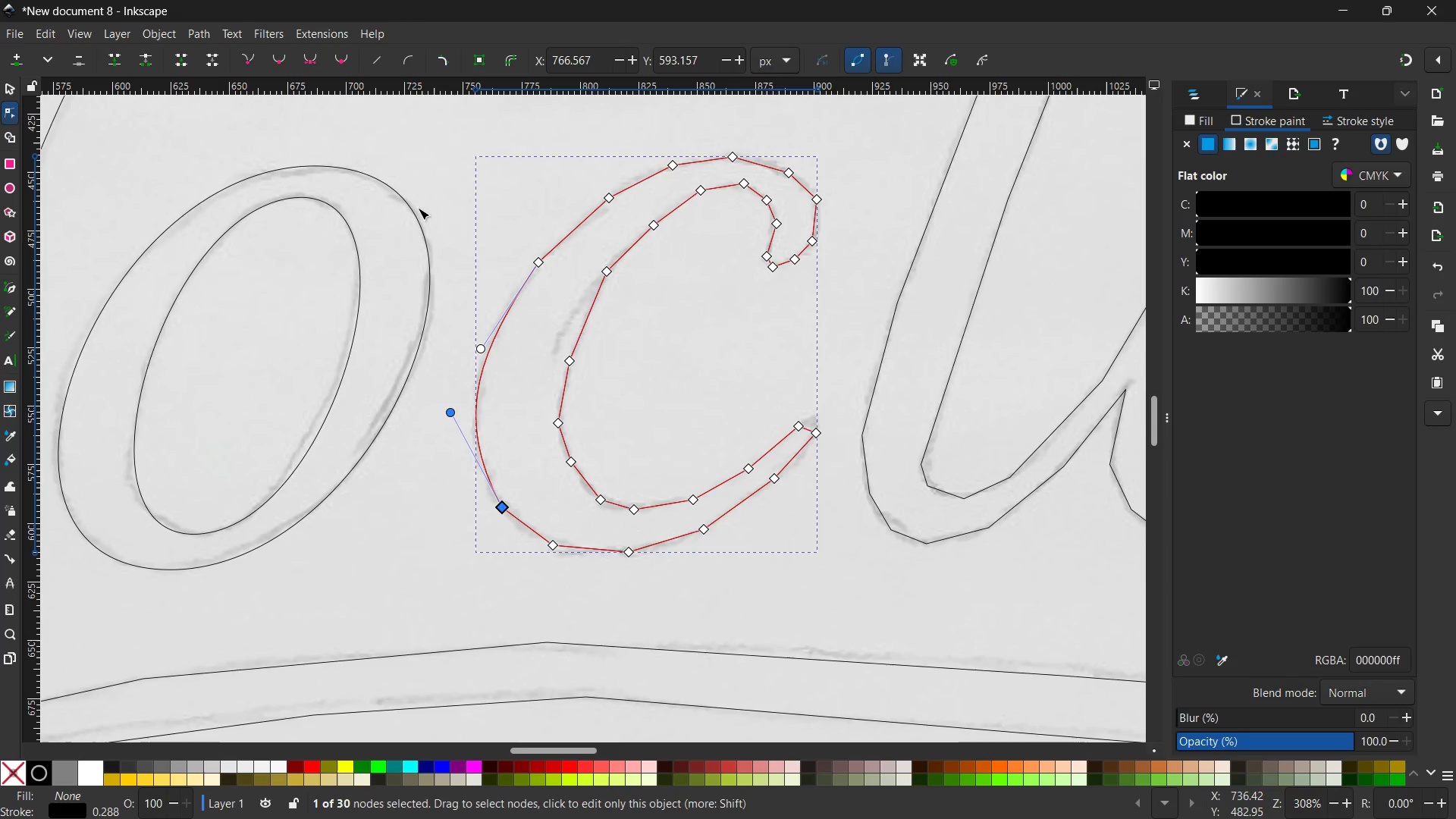 
left_click([308, 58])
 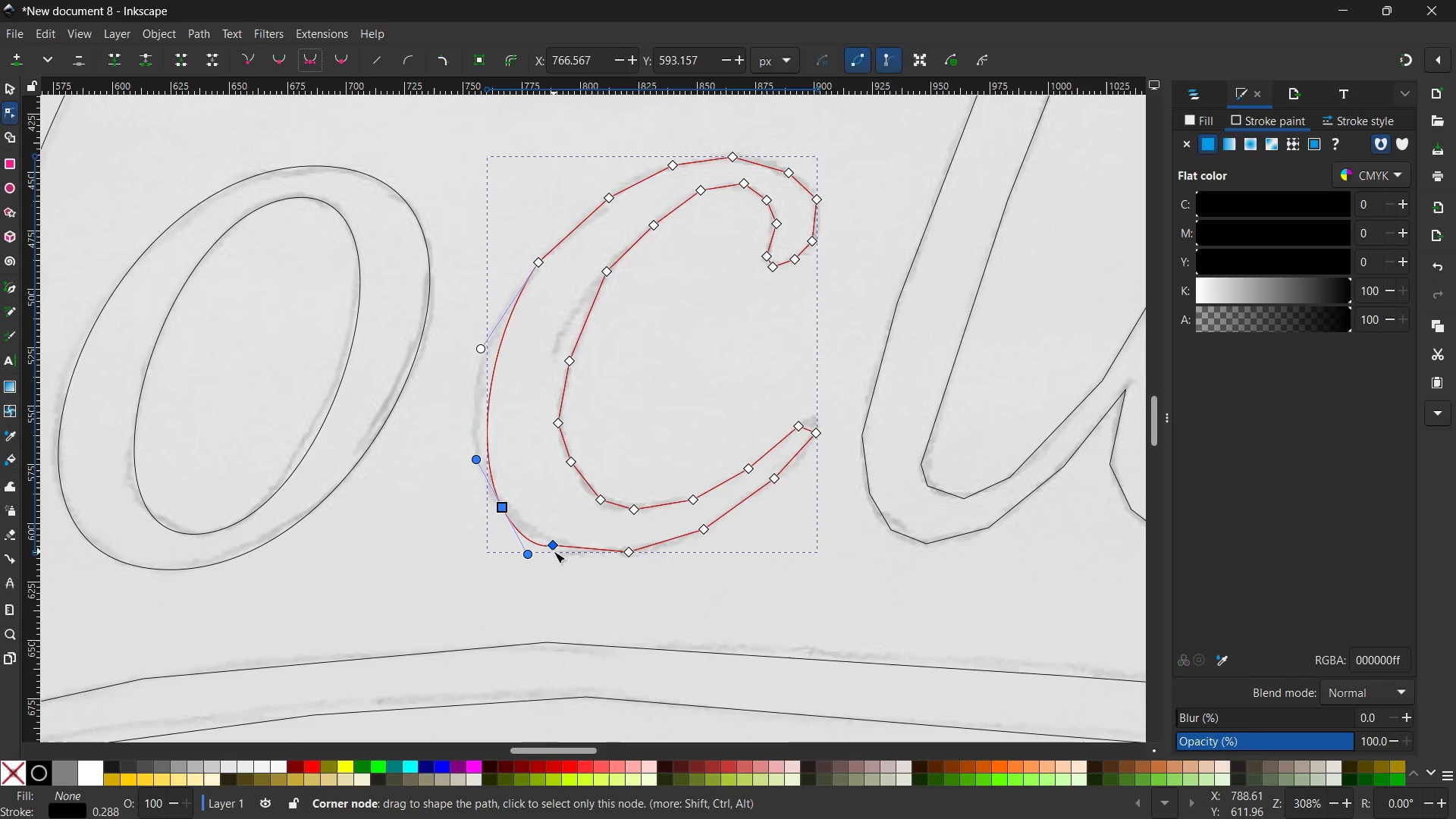 
left_click([554, 551])
 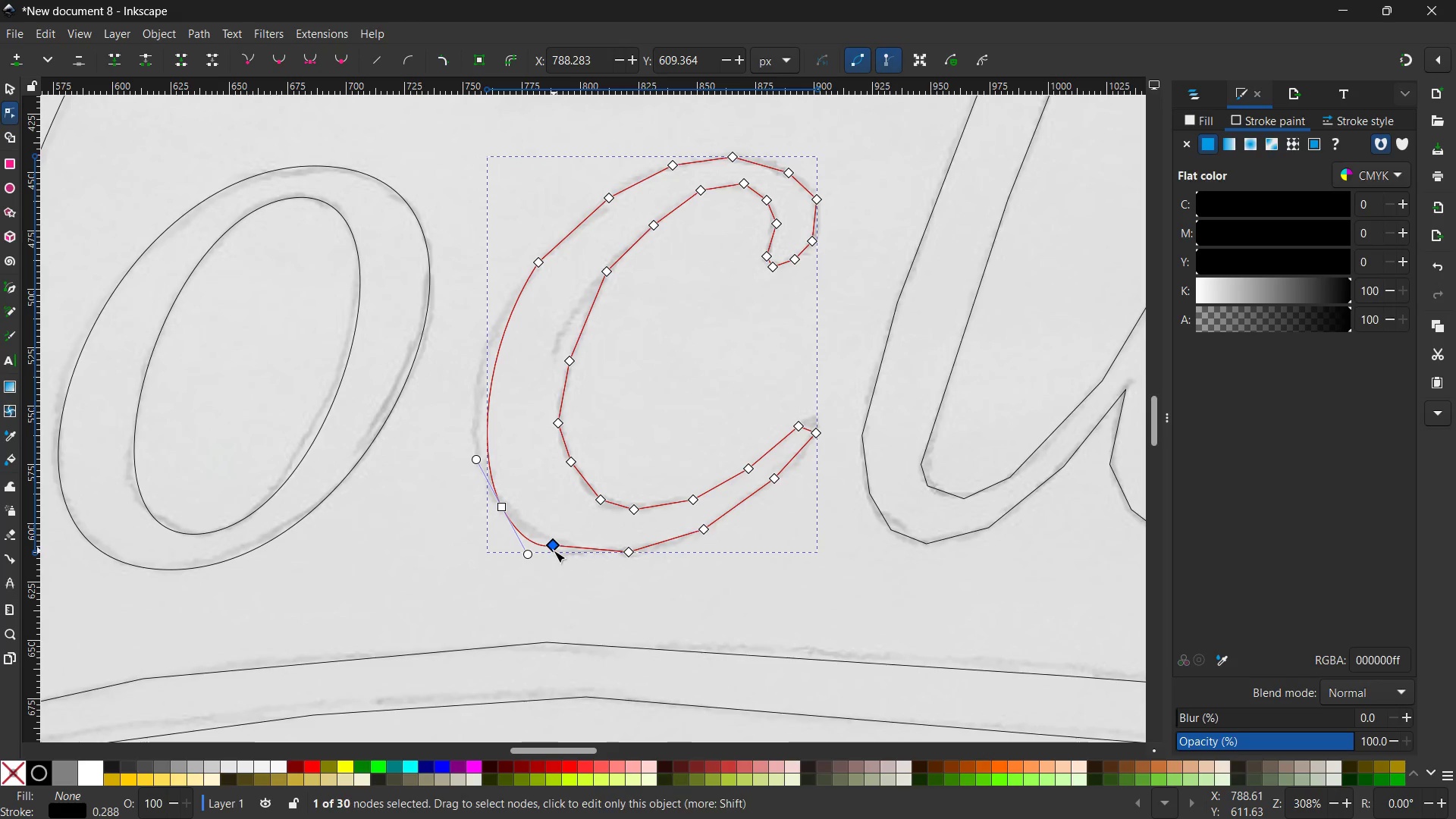 
key(Backspace)
 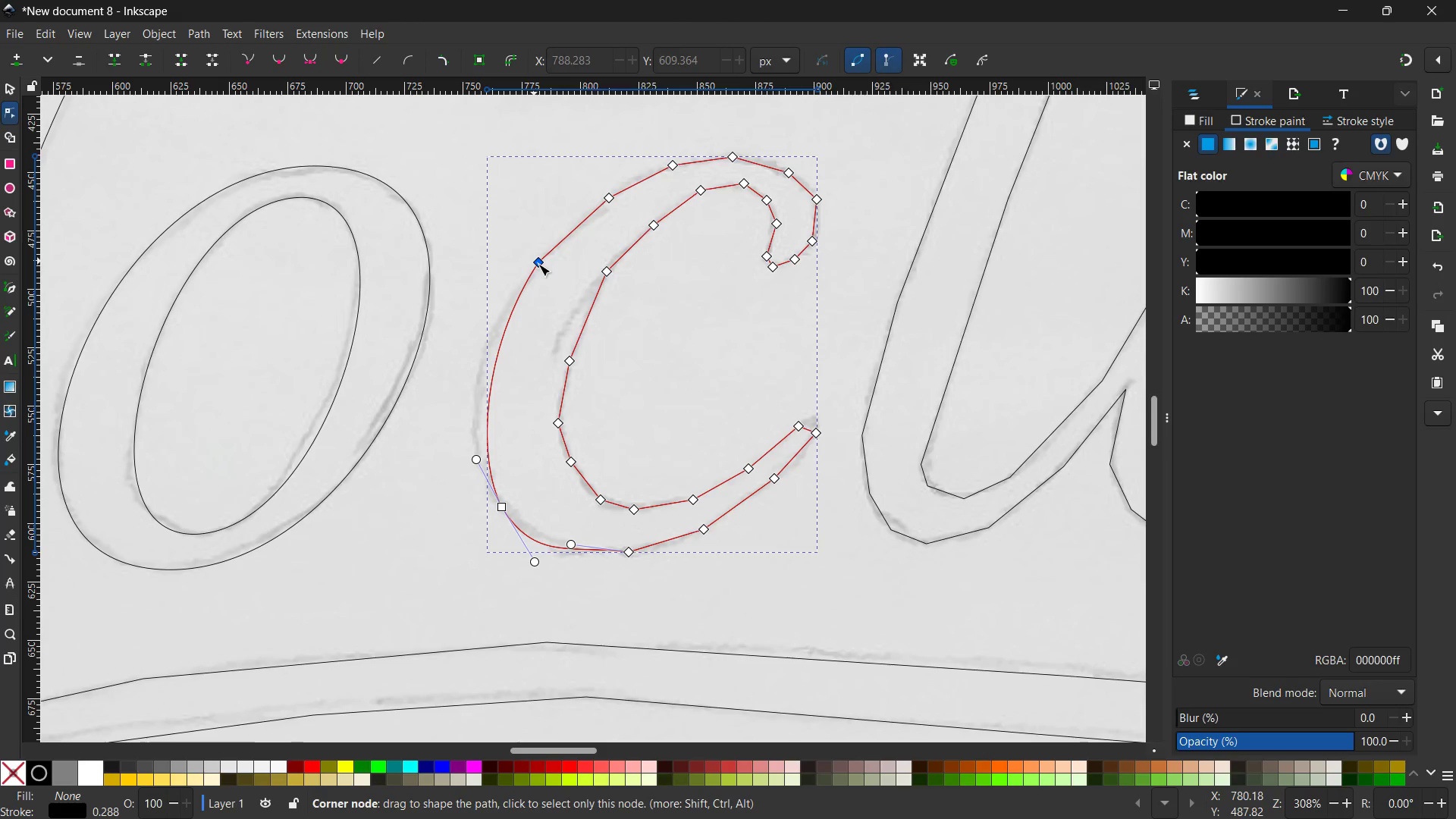 
left_click([539, 265])
 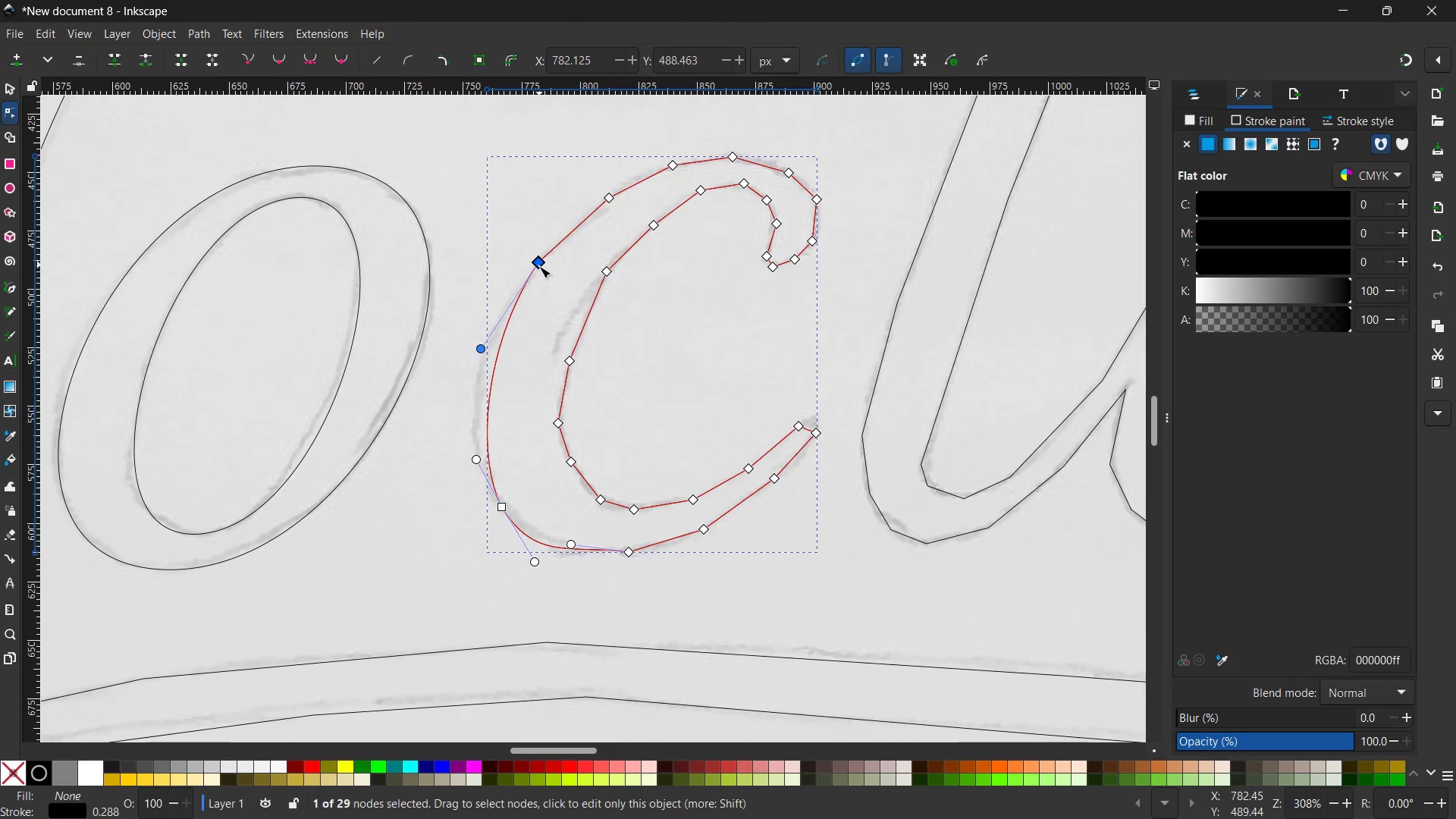 
key(Backspace)
 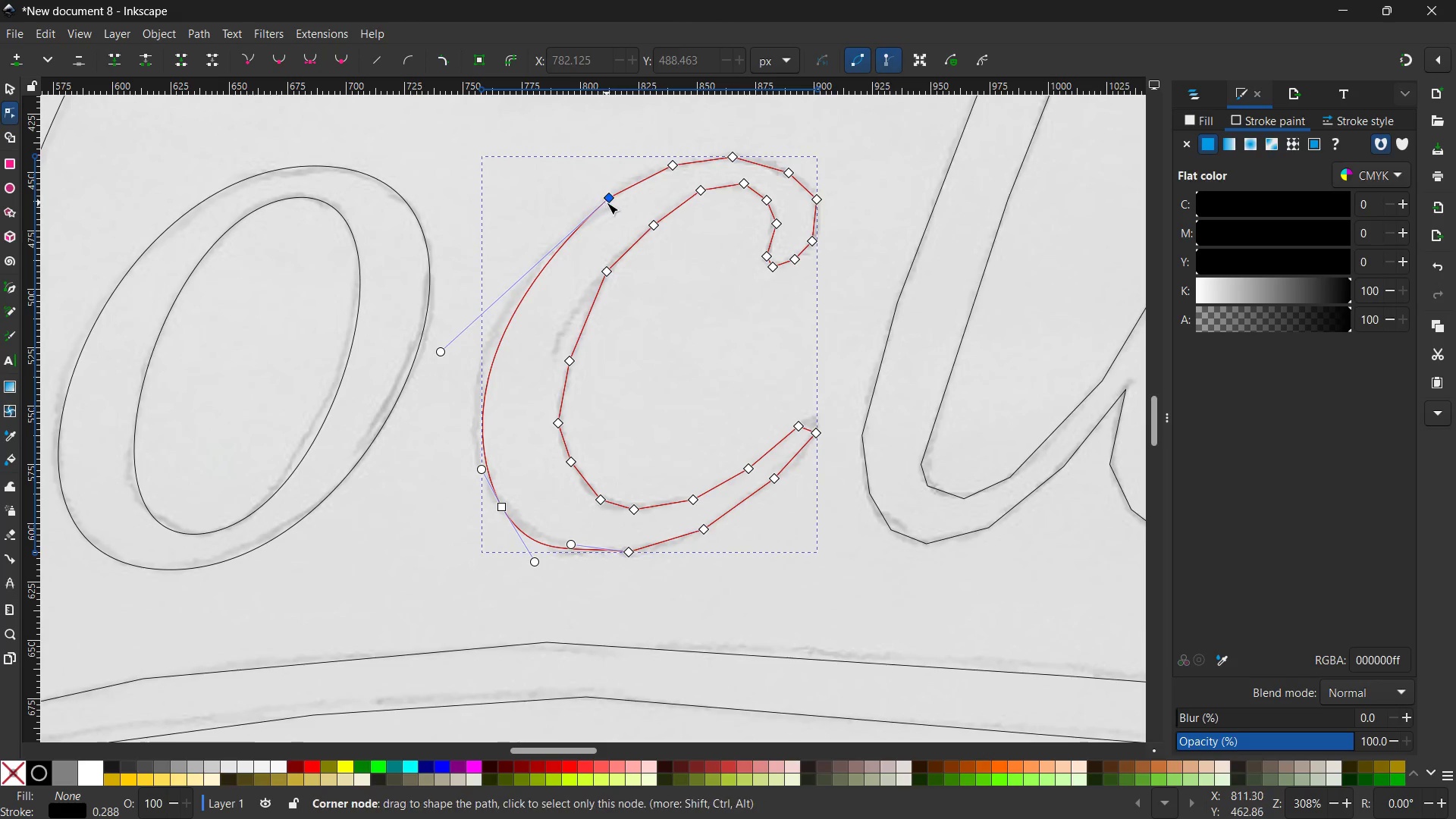 
left_click([607, 199])
 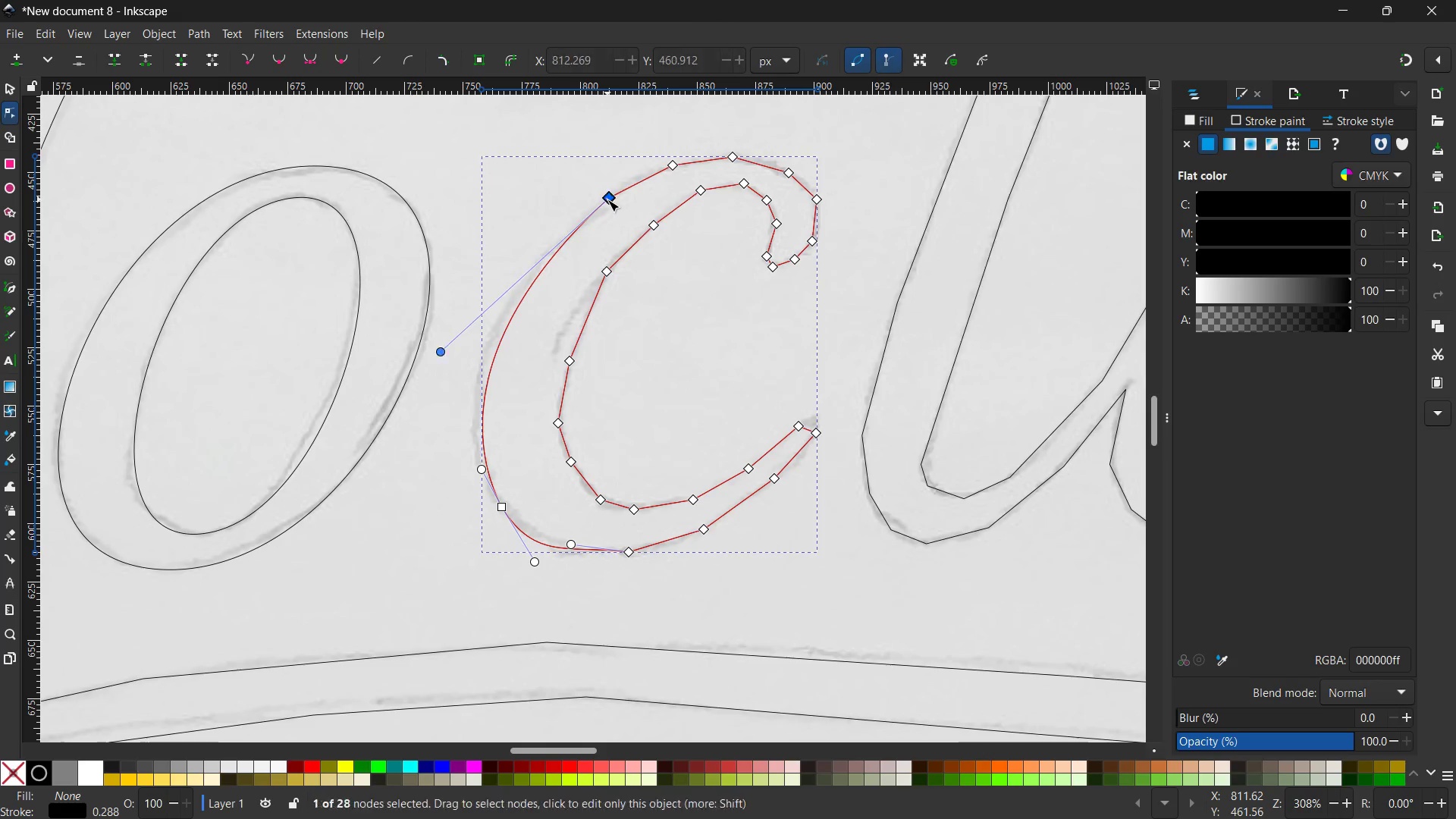 
key(Backspace)
 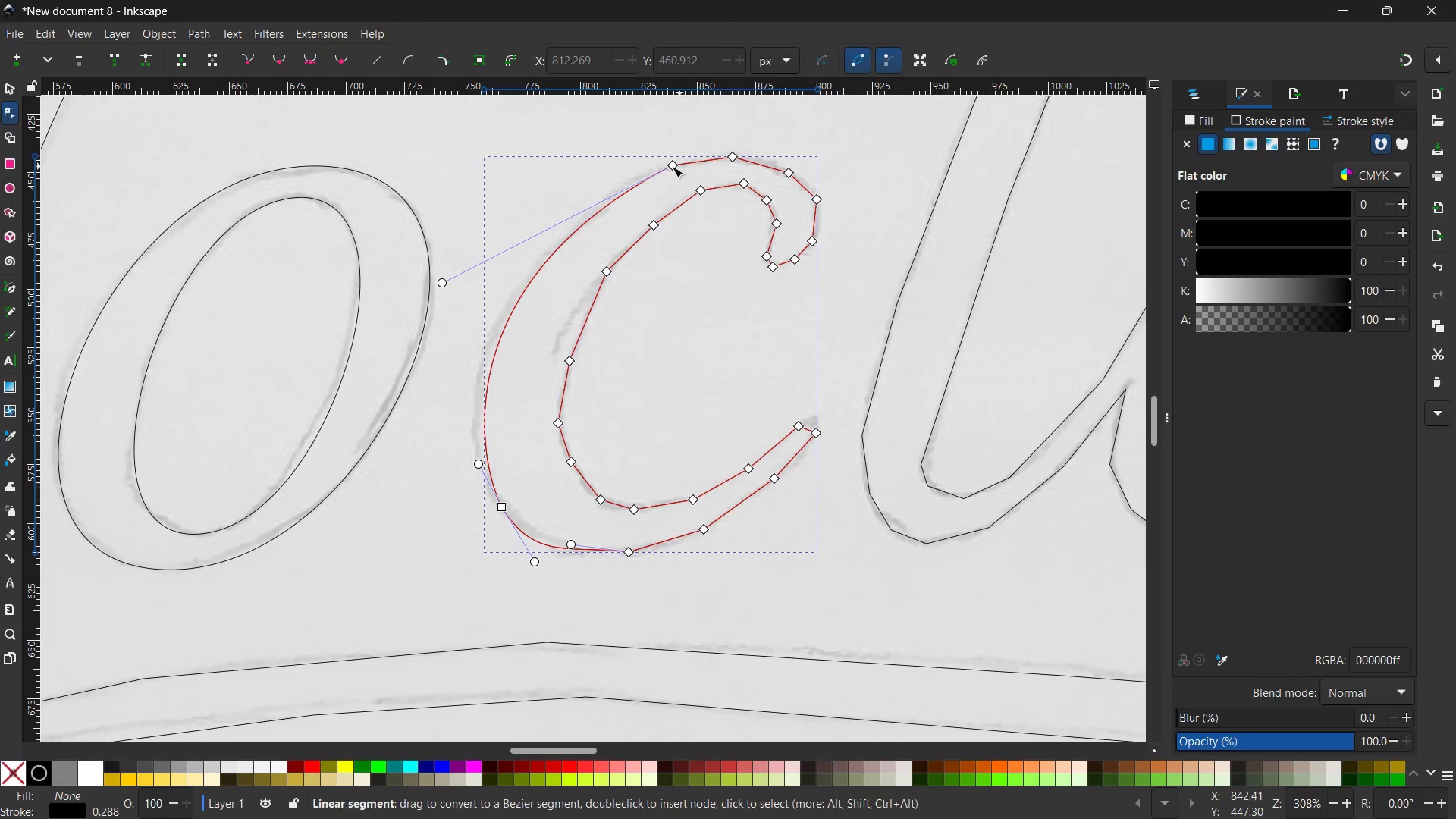 
left_click([672, 166])
 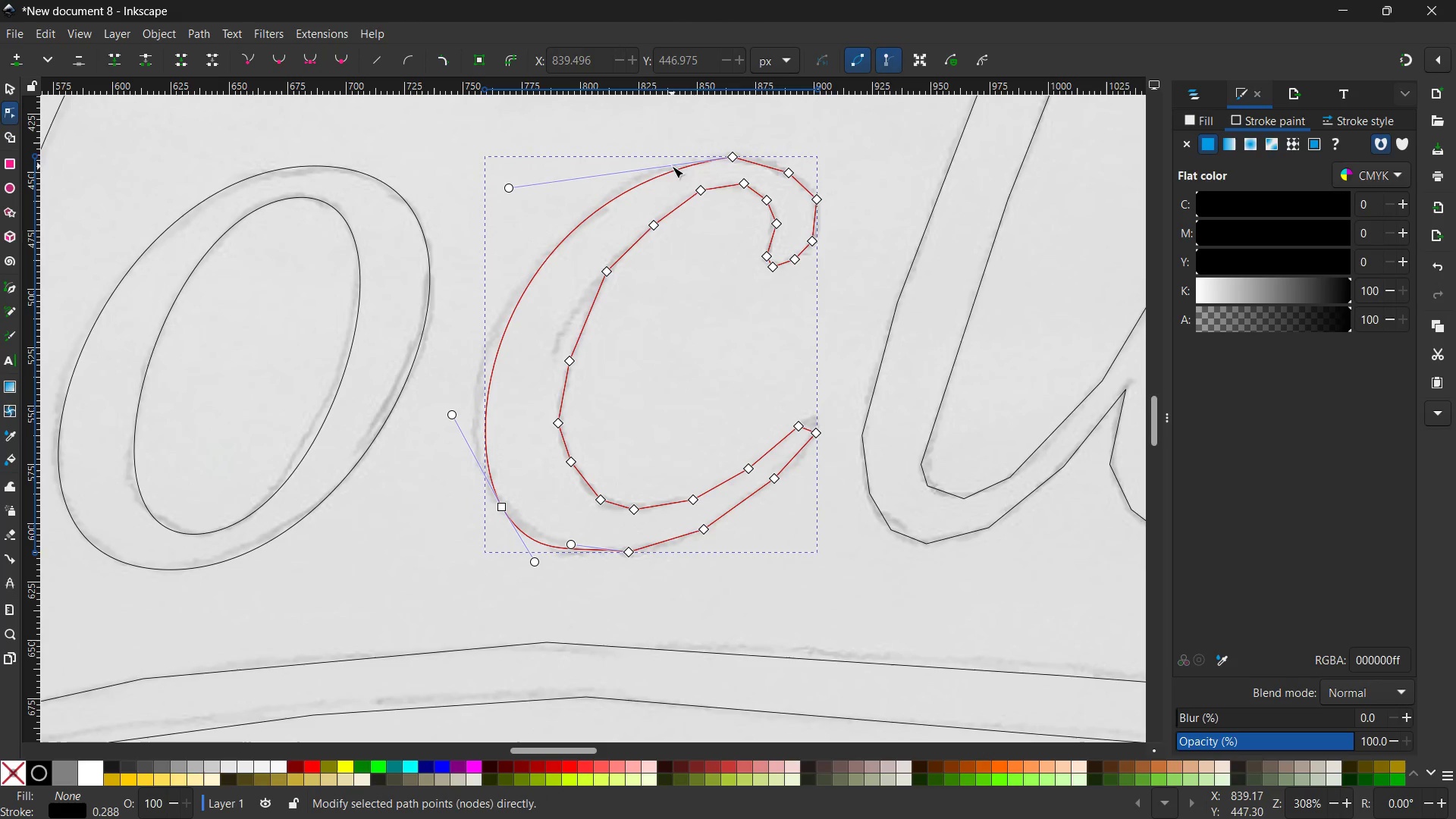 
key(Backspace)
 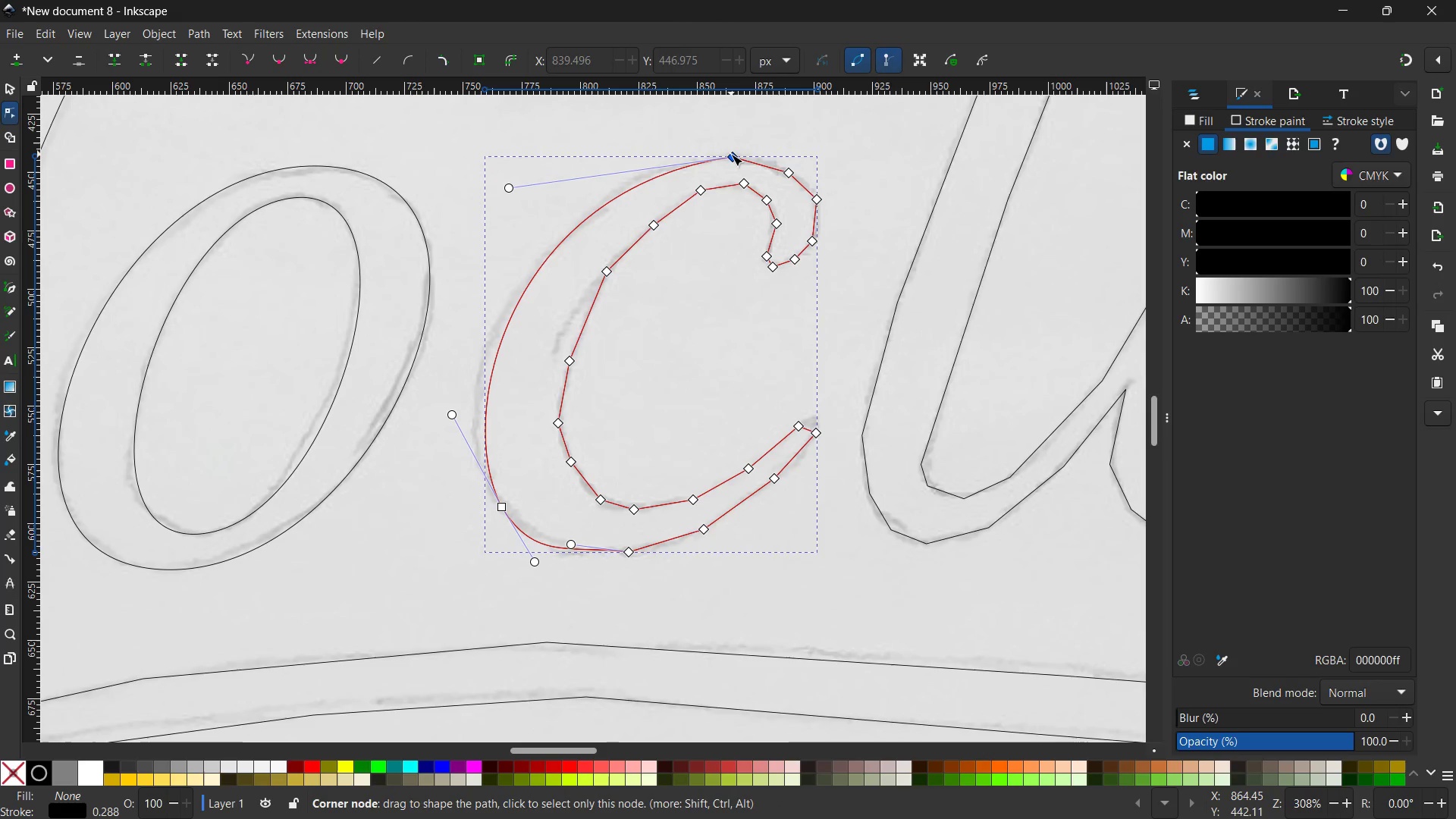 
left_click([731, 154])
 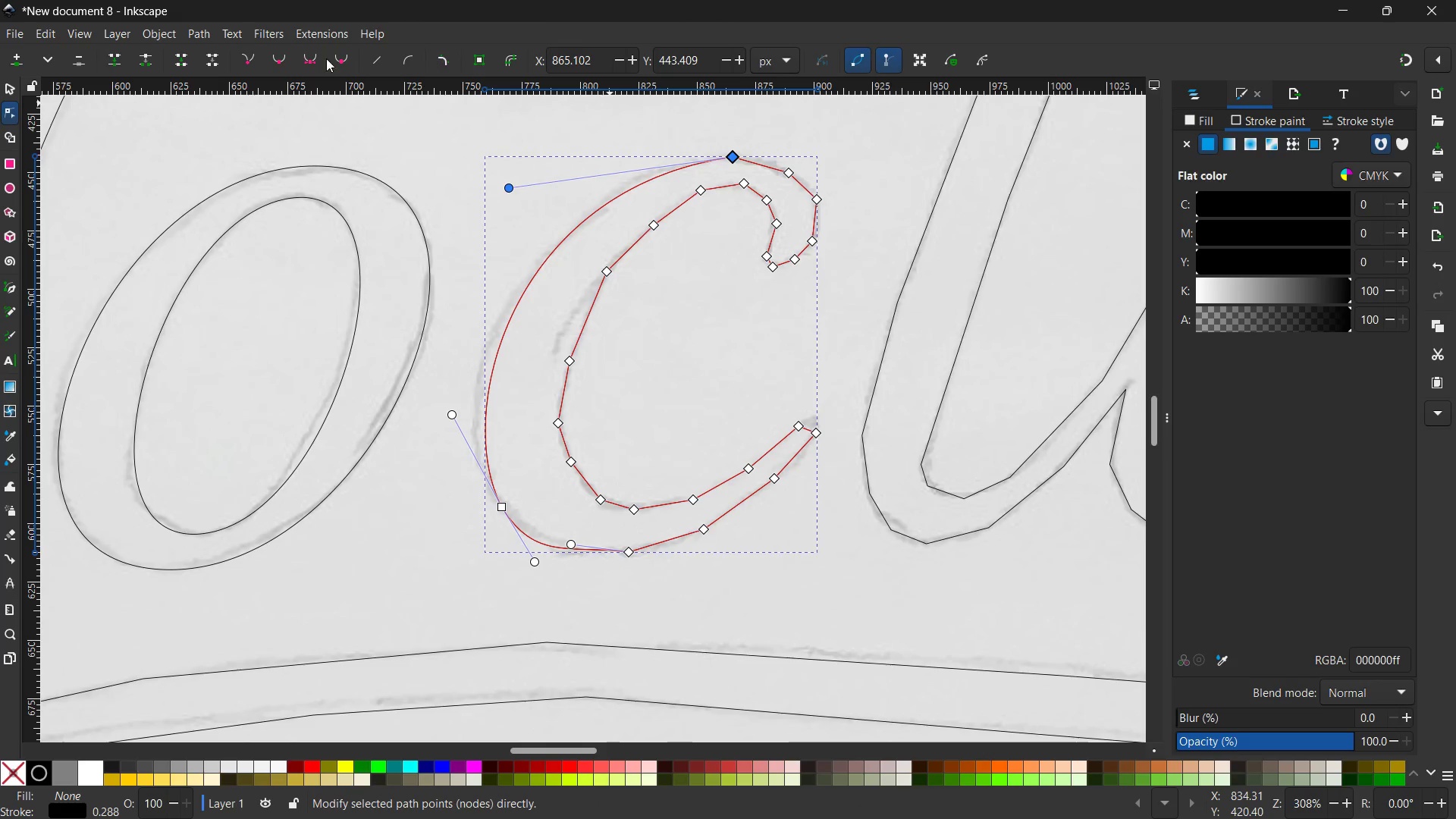 
left_click([303, 61])
 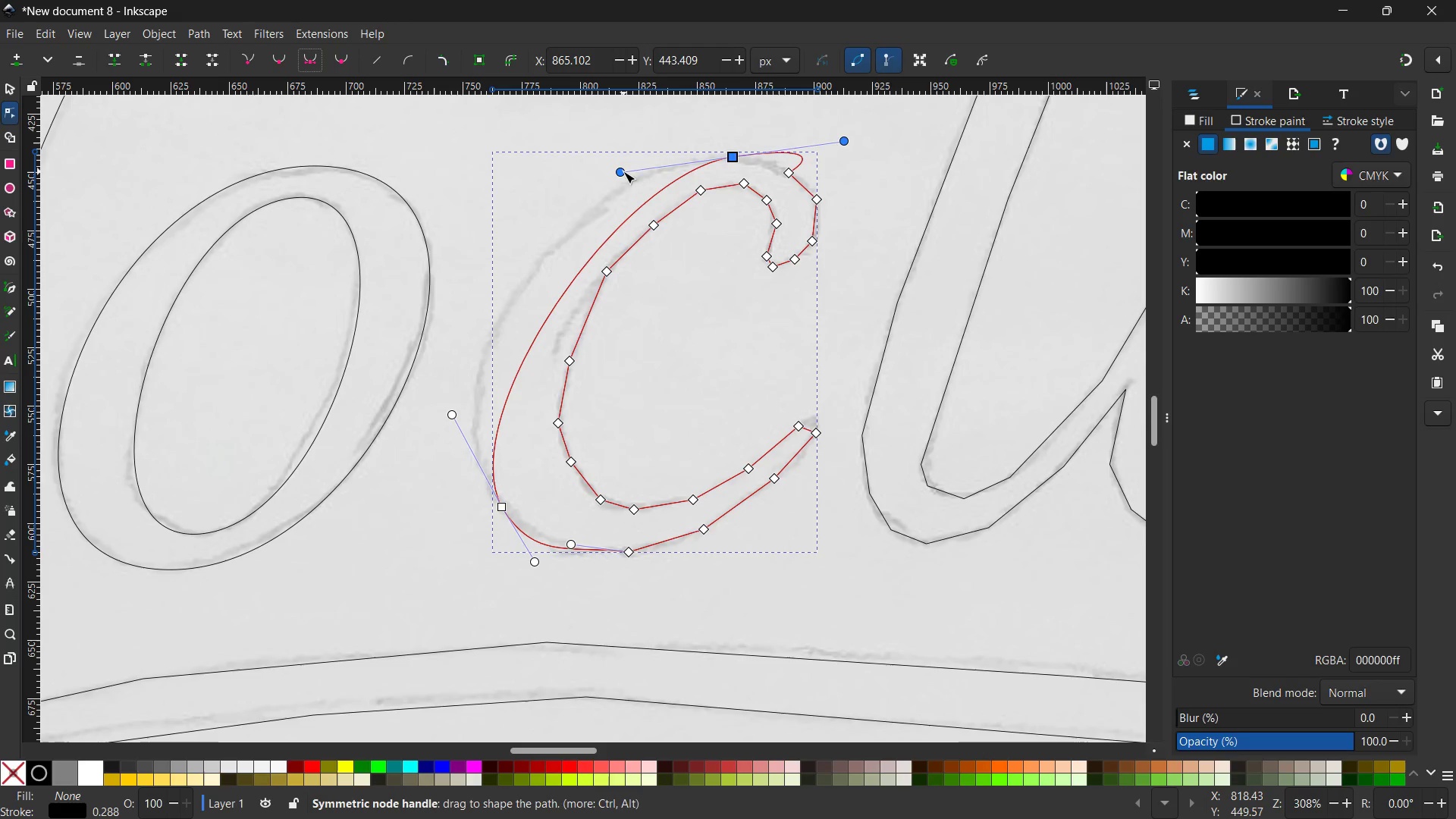 
left_click_drag(start_coordinate=[623, 172], to_coordinate=[561, 168])
 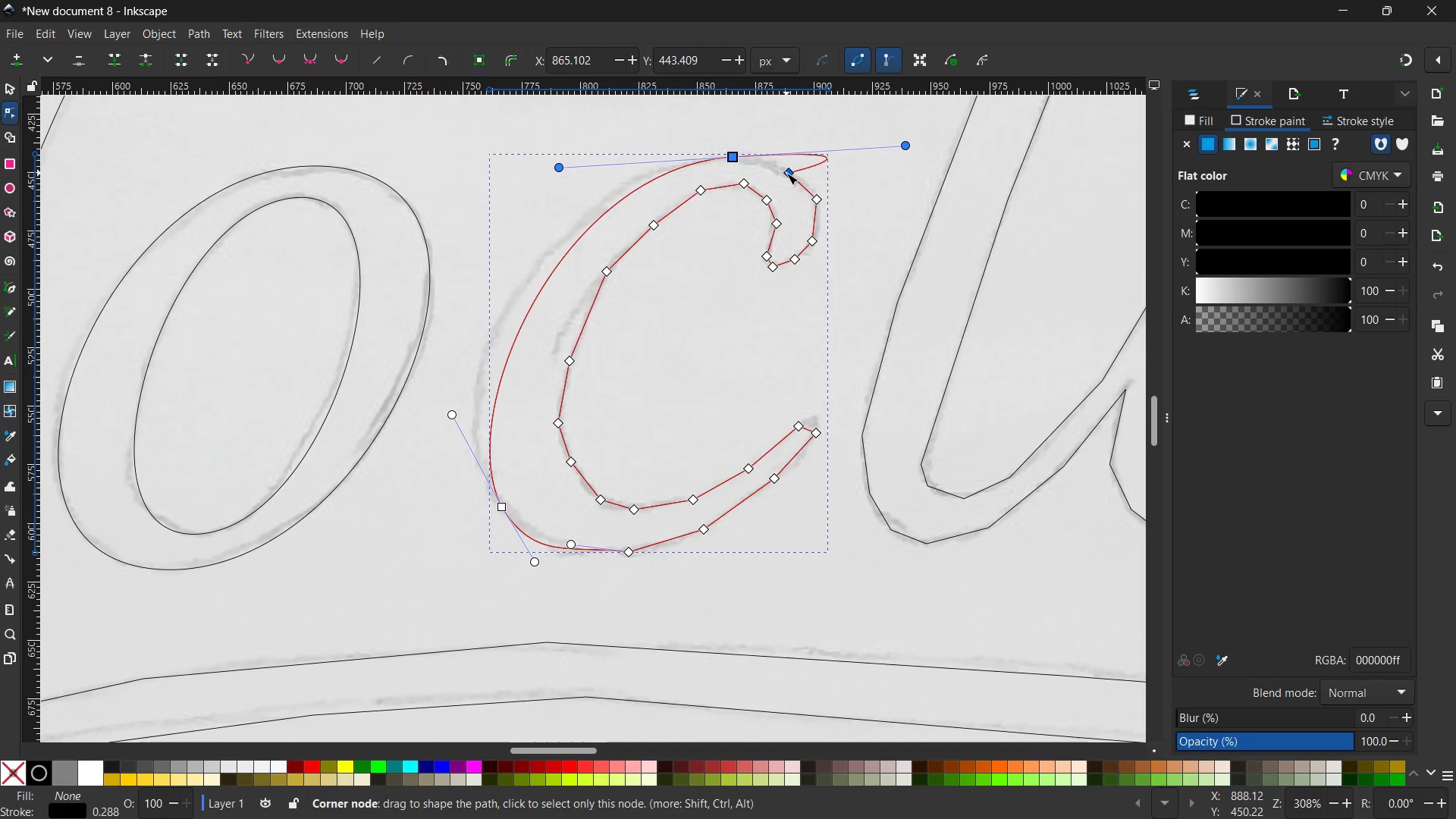 
left_click([786, 173])
 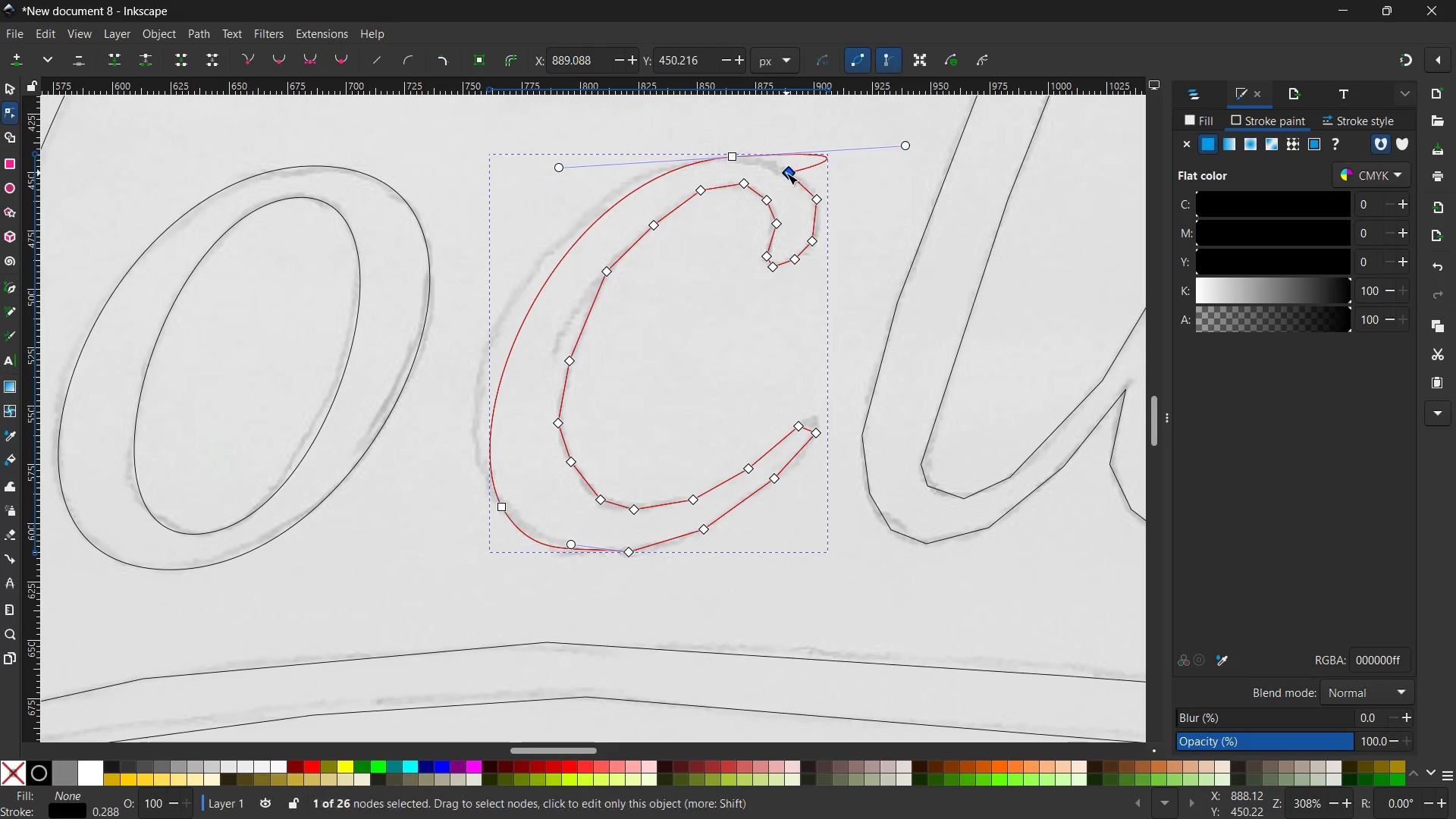 
key(Backspace)
 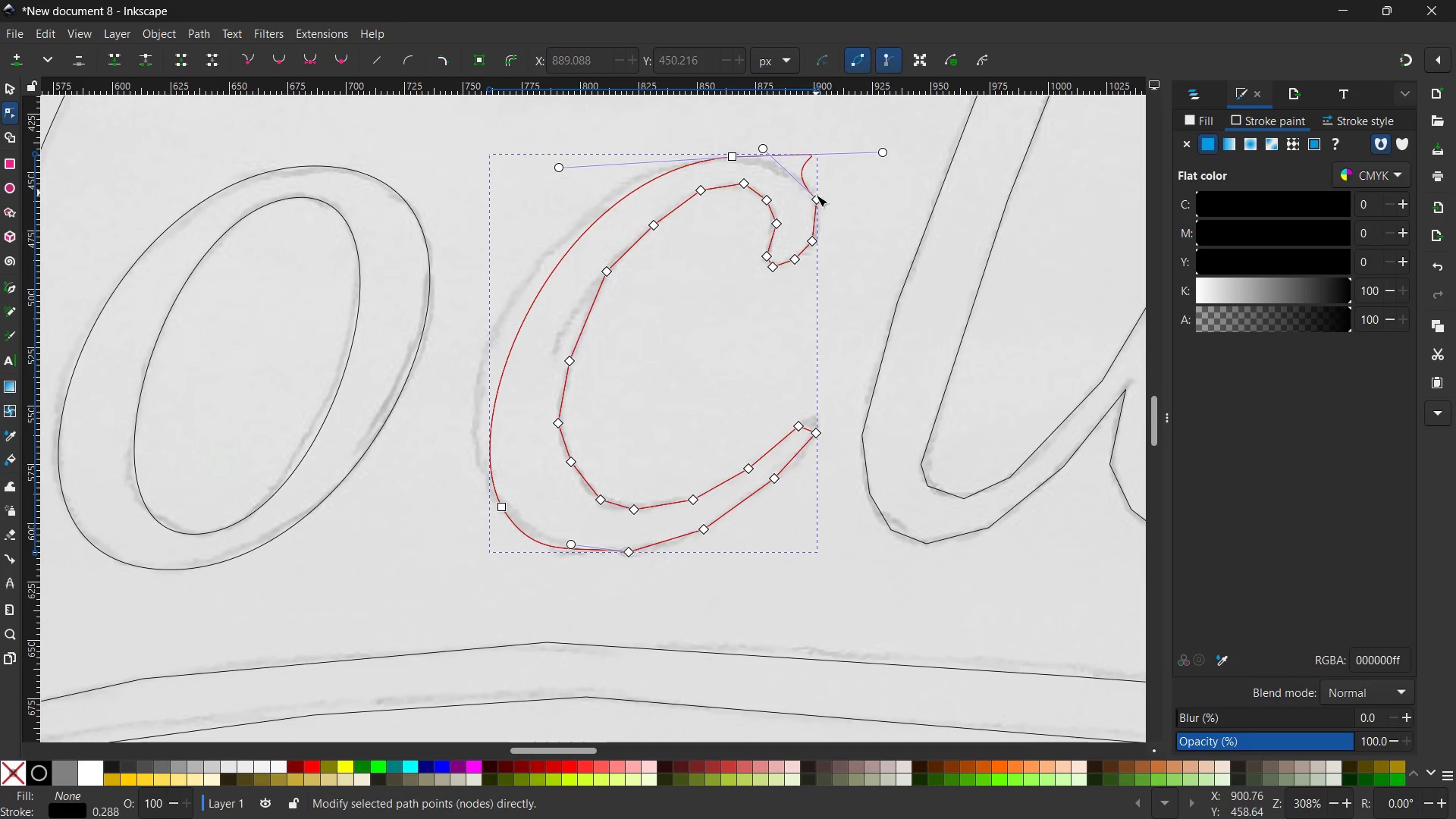 
left_click([817, 200])
 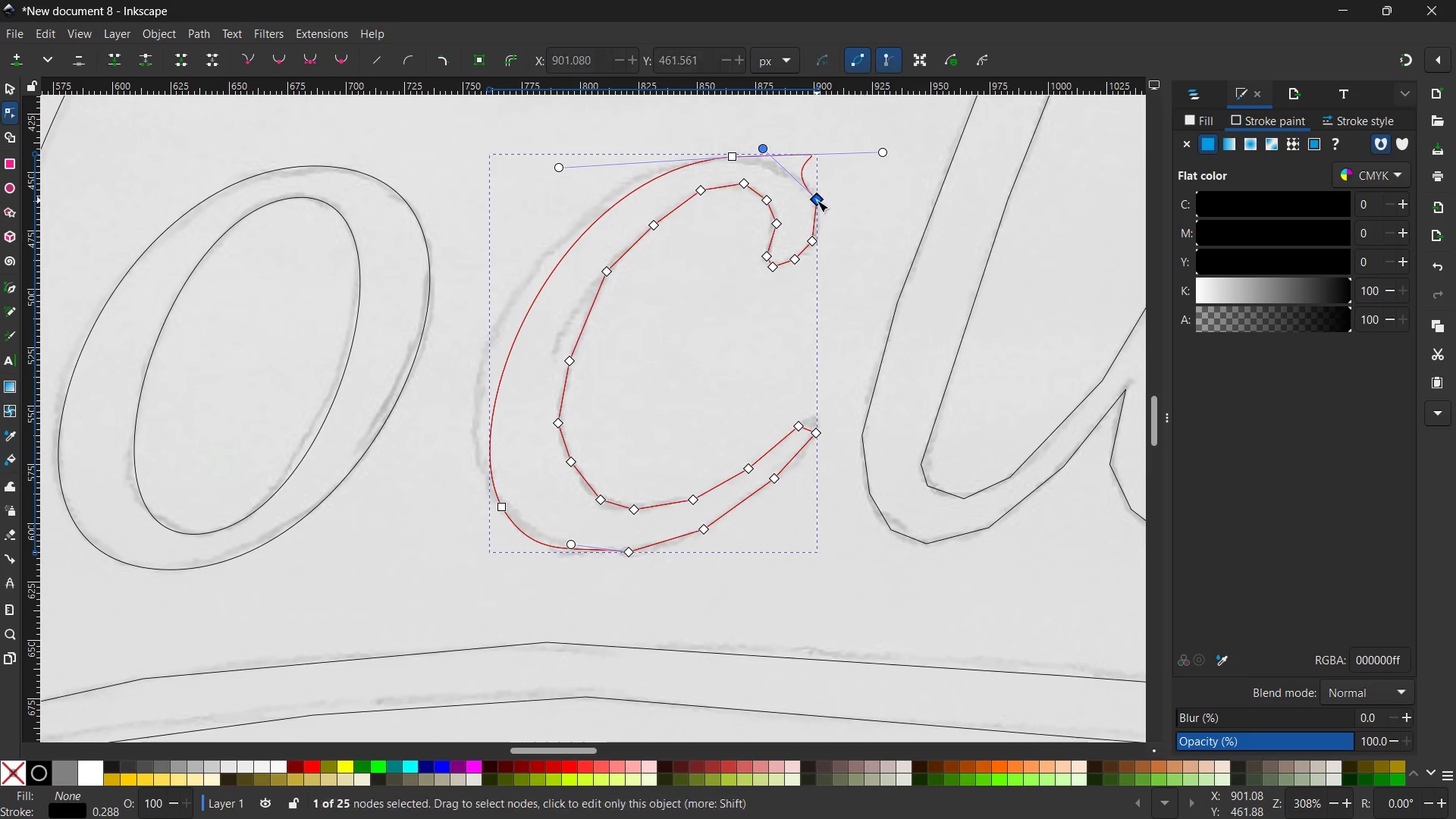 
key(Backspace)
 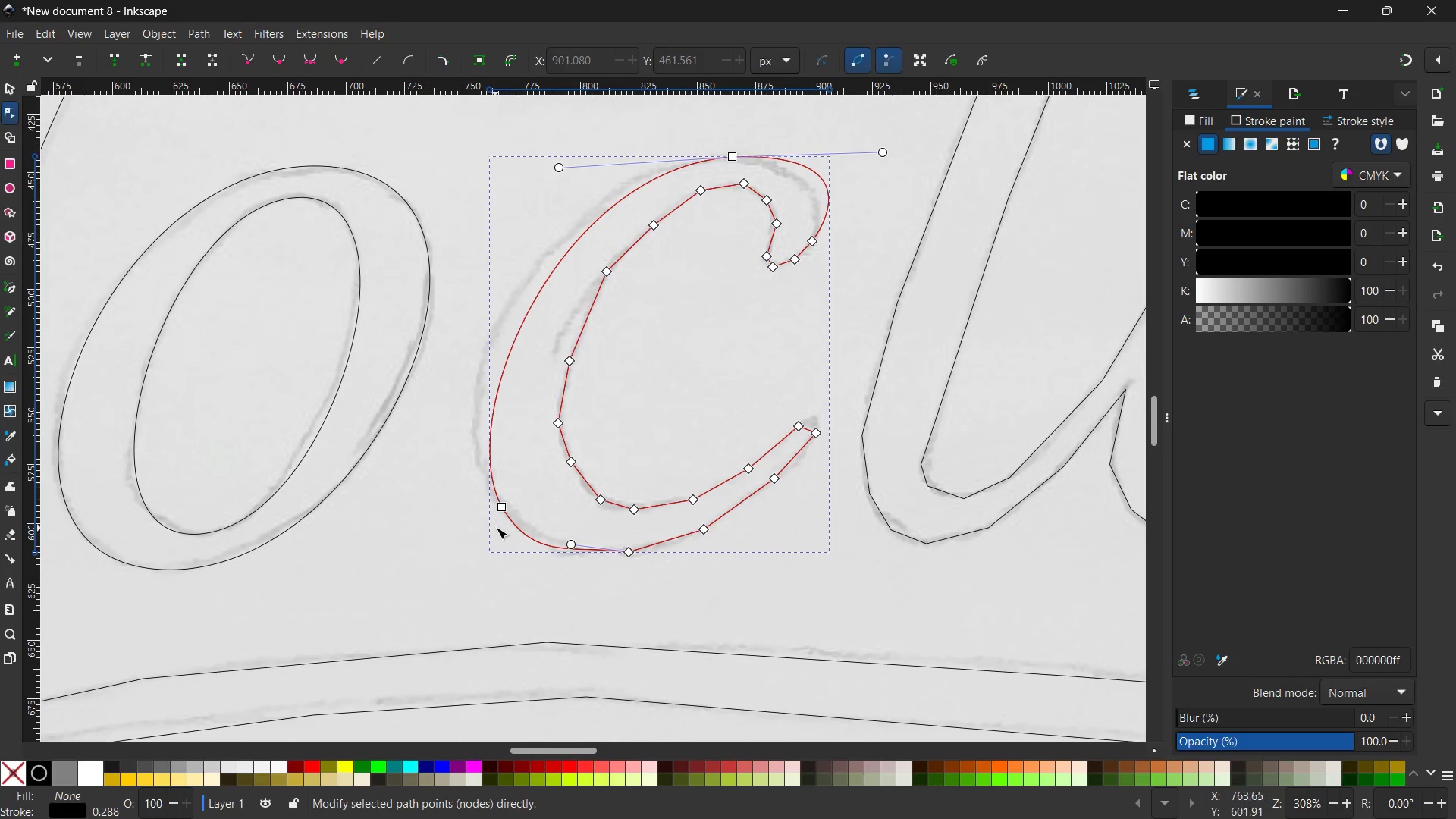 
left_click([498, 507])
 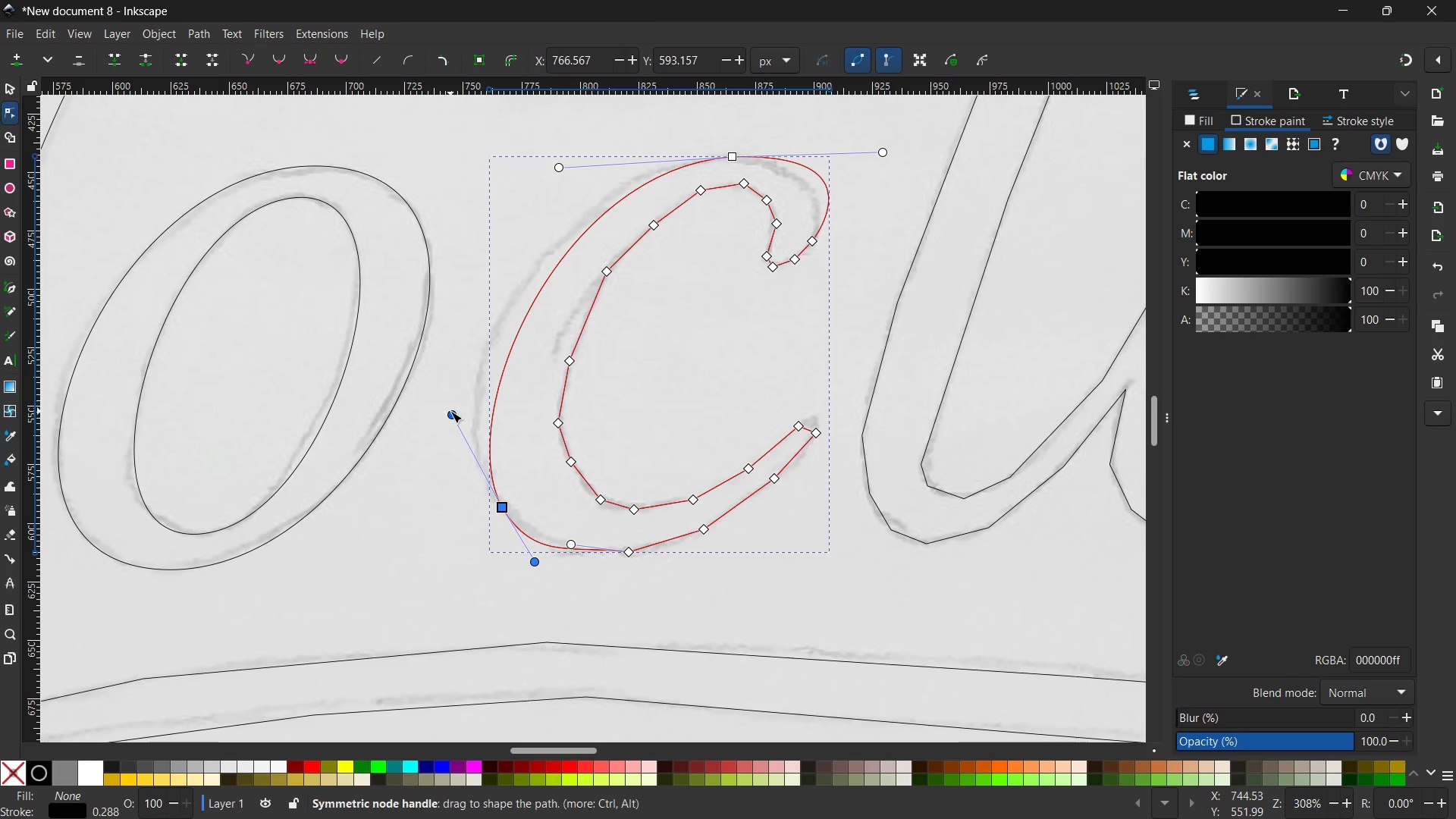 
left_click_drag(start_coordinate=[450, 411], to_coordinate=[416, 402])
 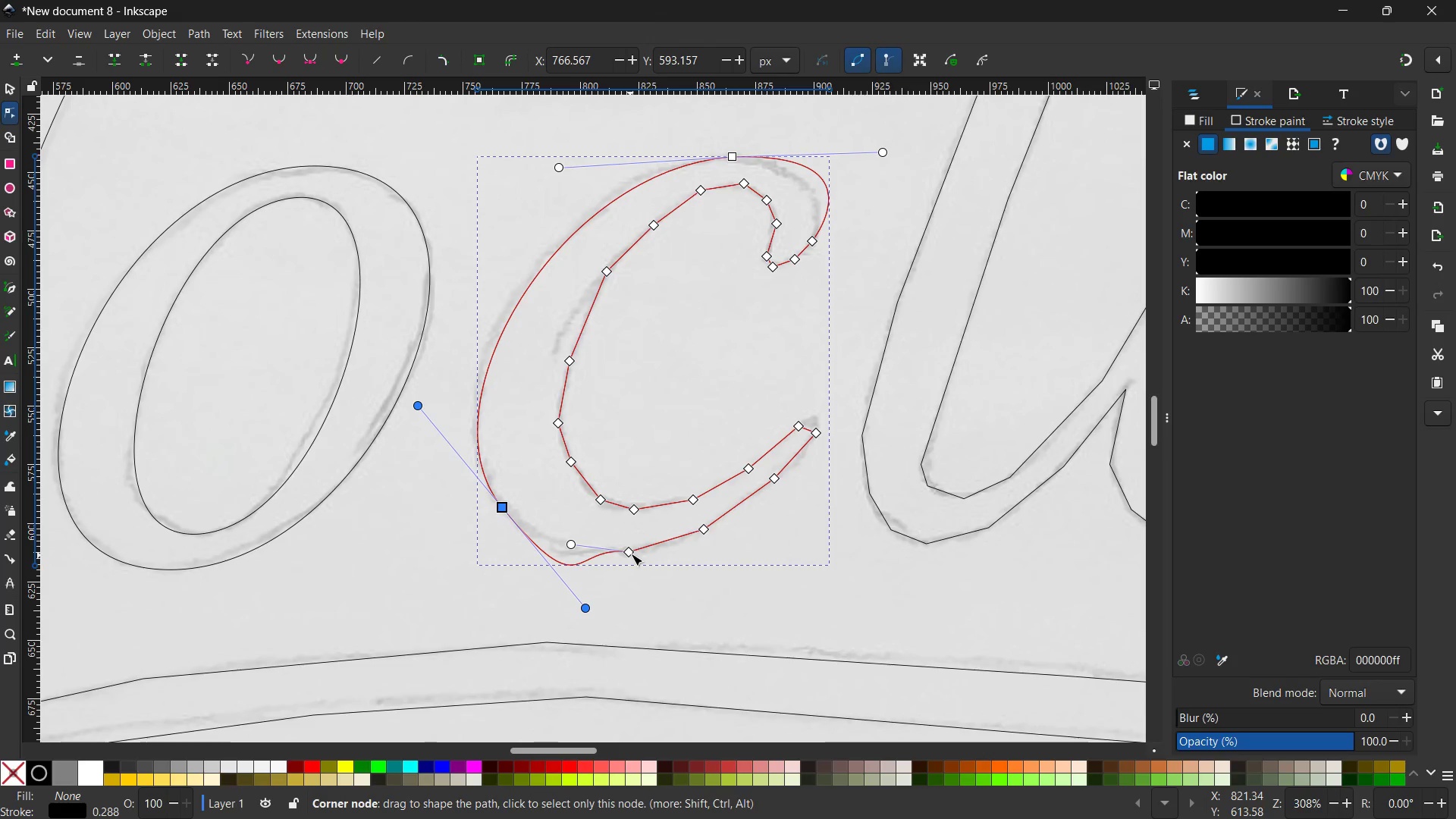 
left_click([632, 553])
 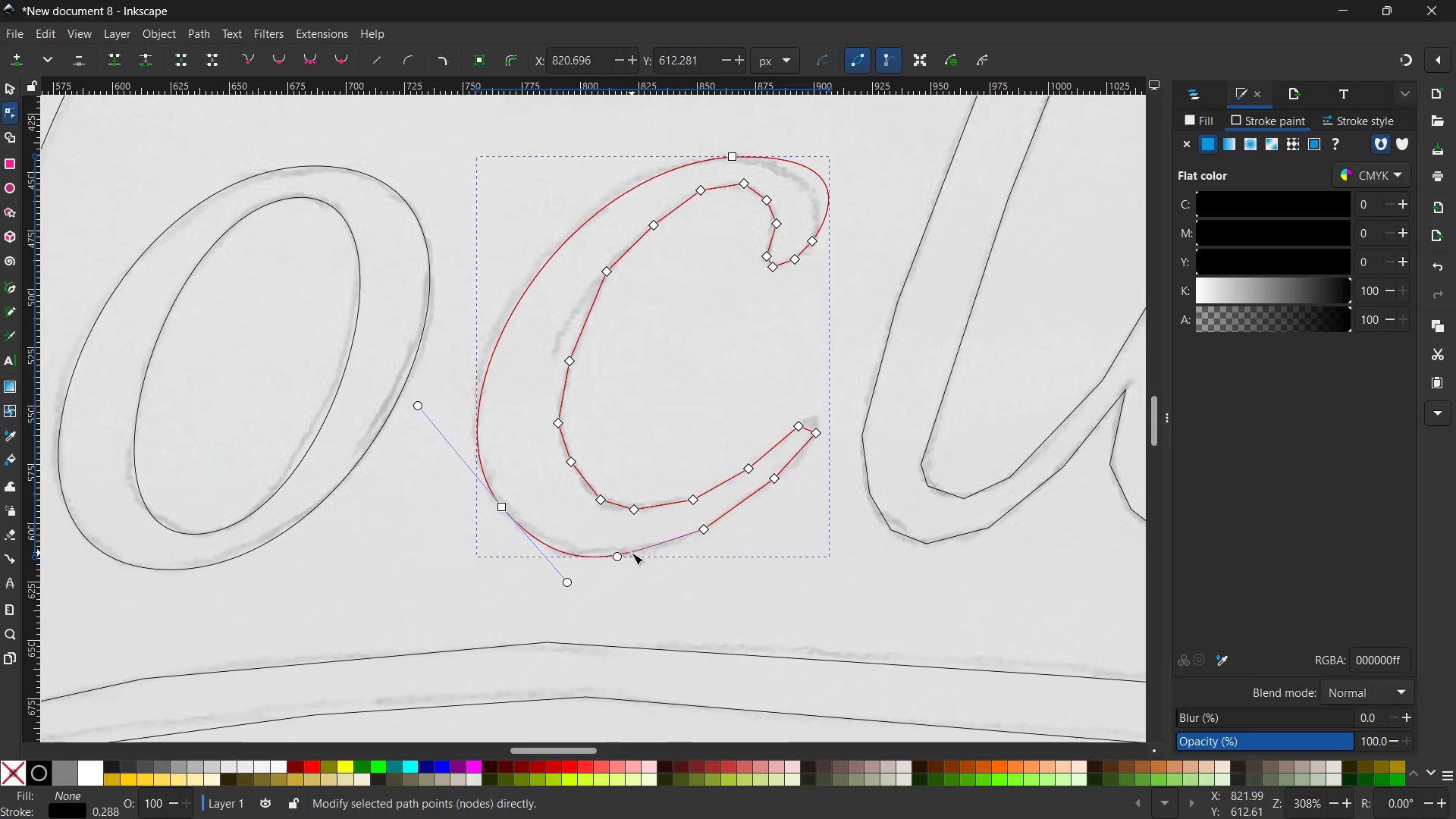 
key(Backspace)
 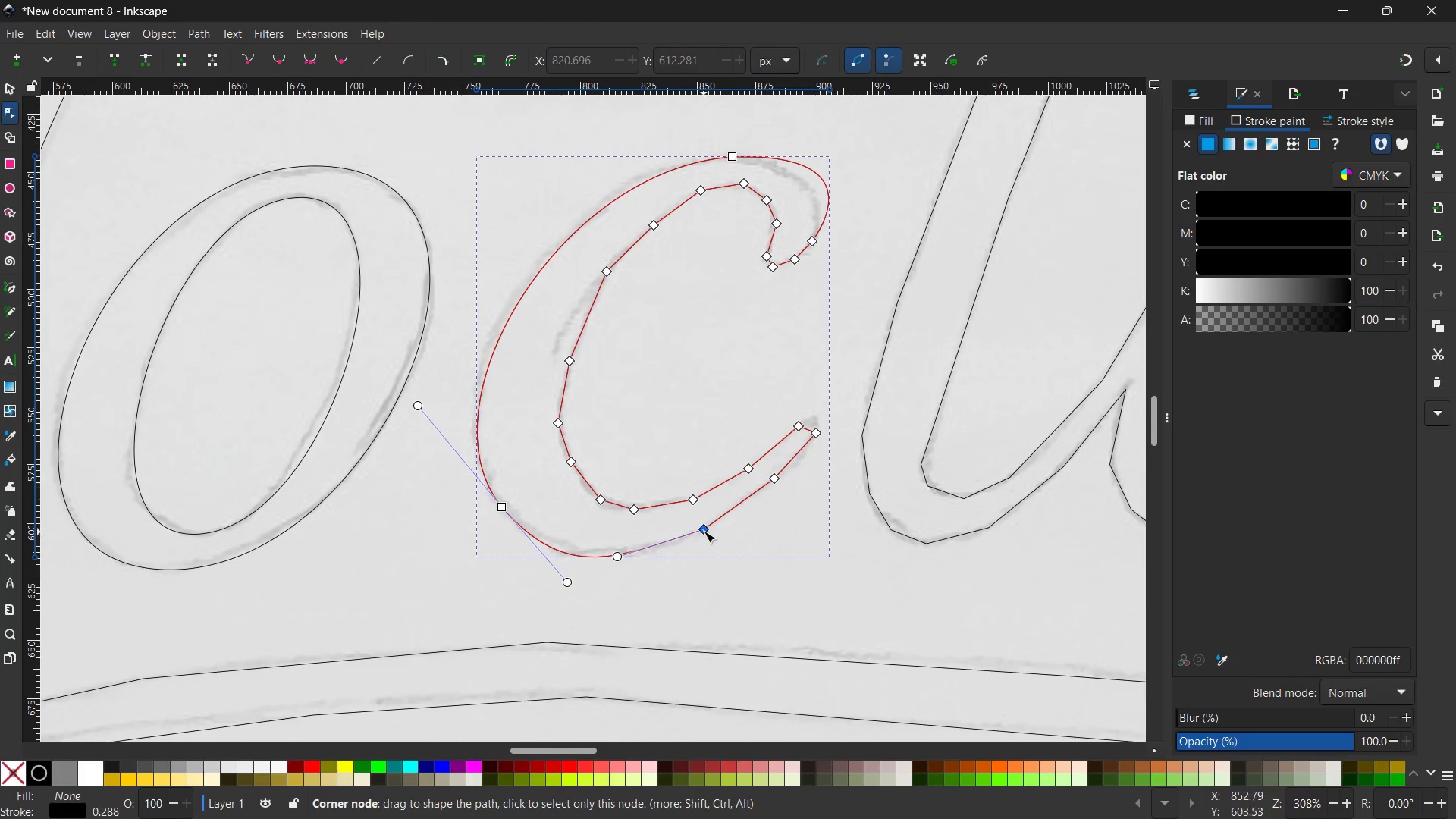 
left_click([704, 531])
 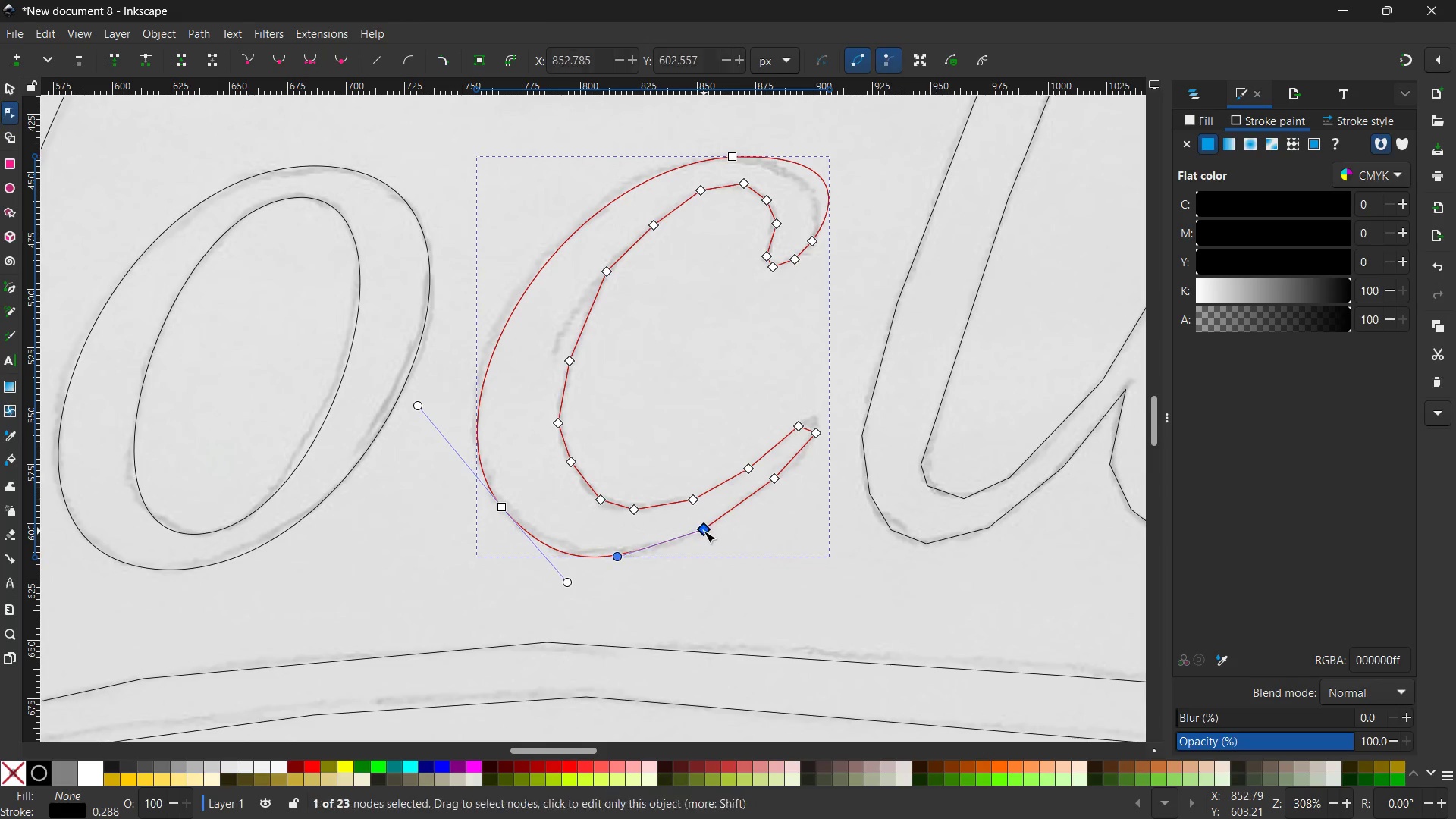 
key(Backspace)
 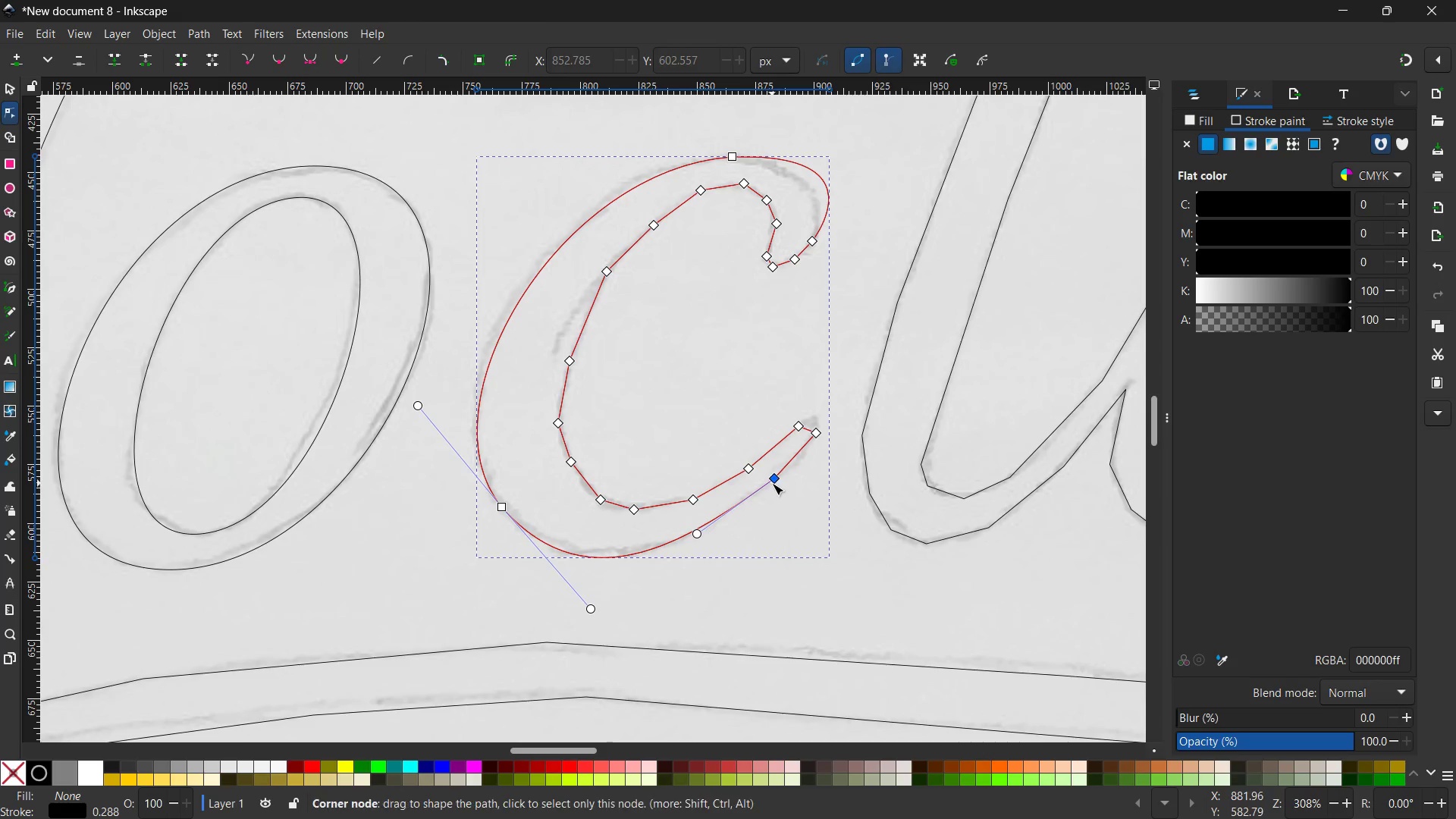 
left_click([772, 483])
 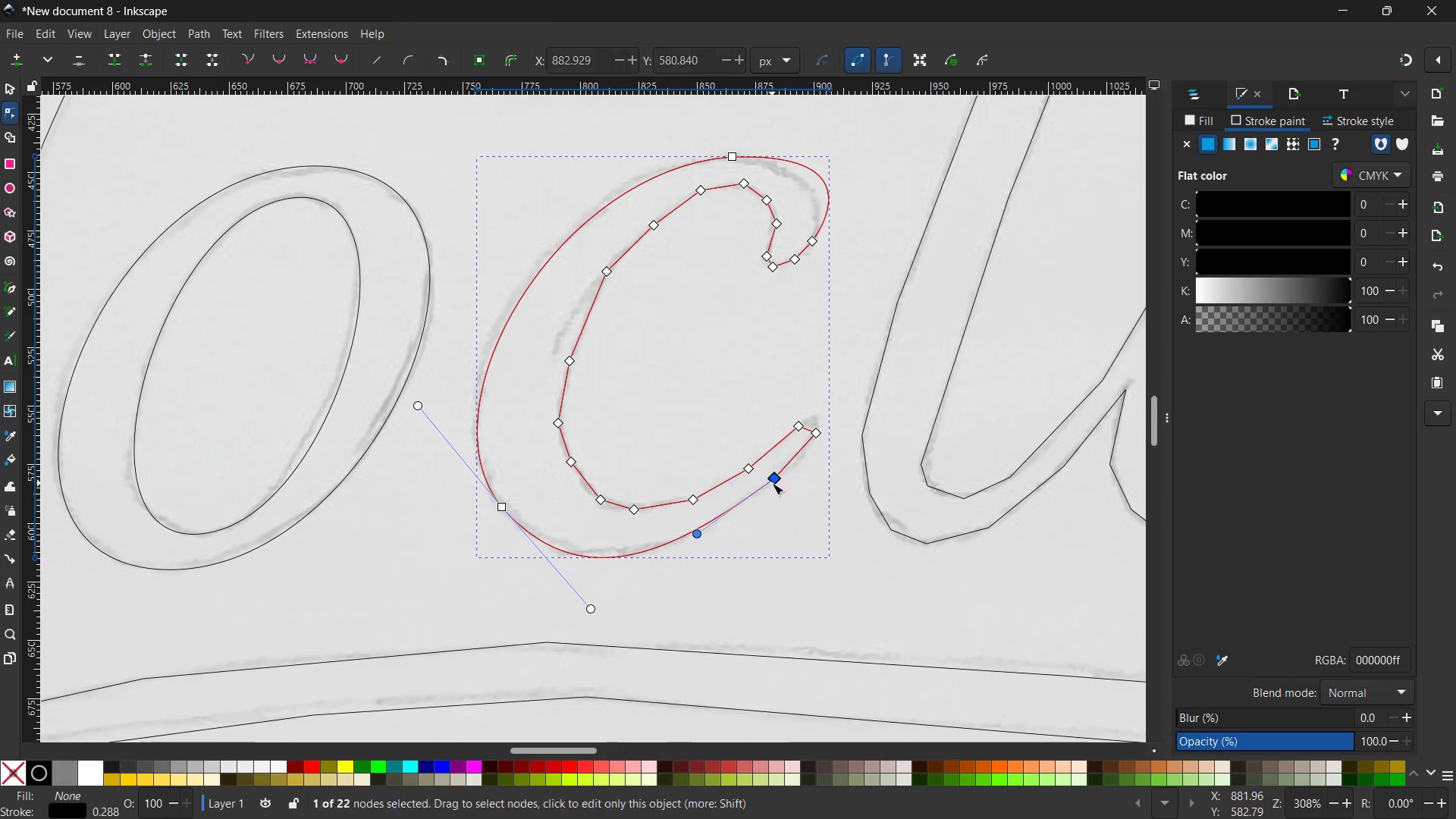 
key(Backspace)
 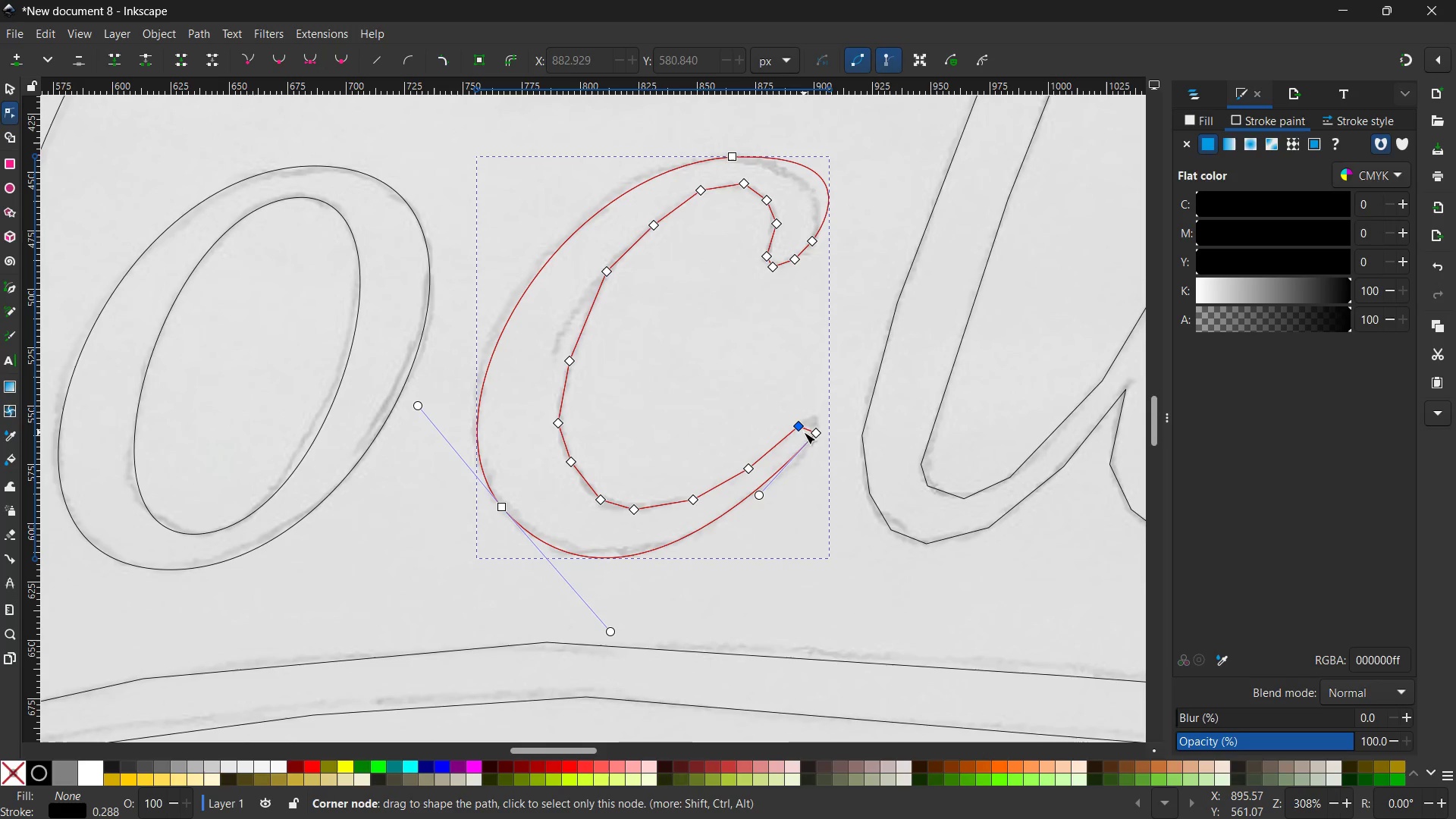 
wait(35.64)
 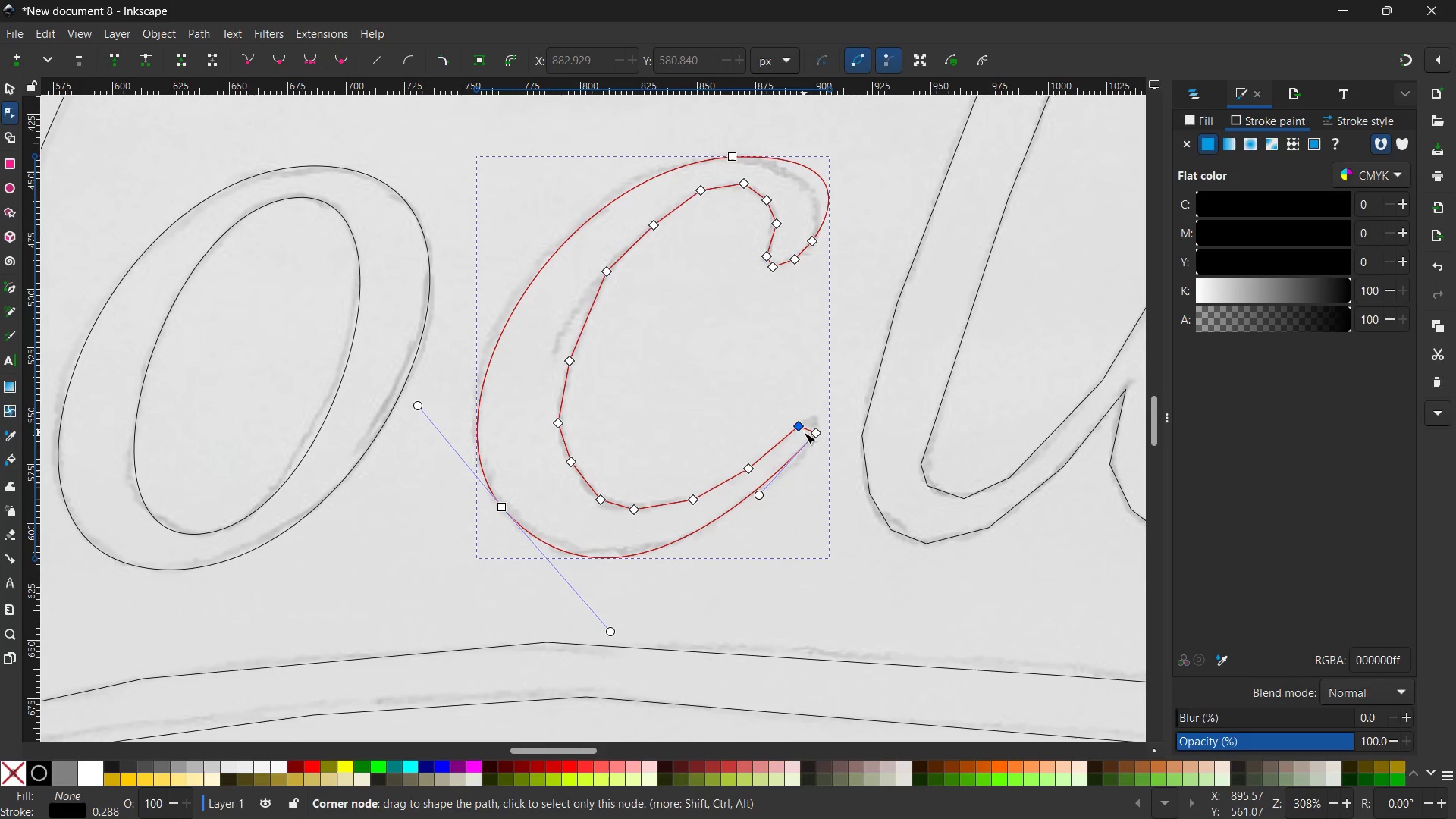 
left_click_drag(start_coordinate=[808, 428], to_coordinate=[812, 419])
 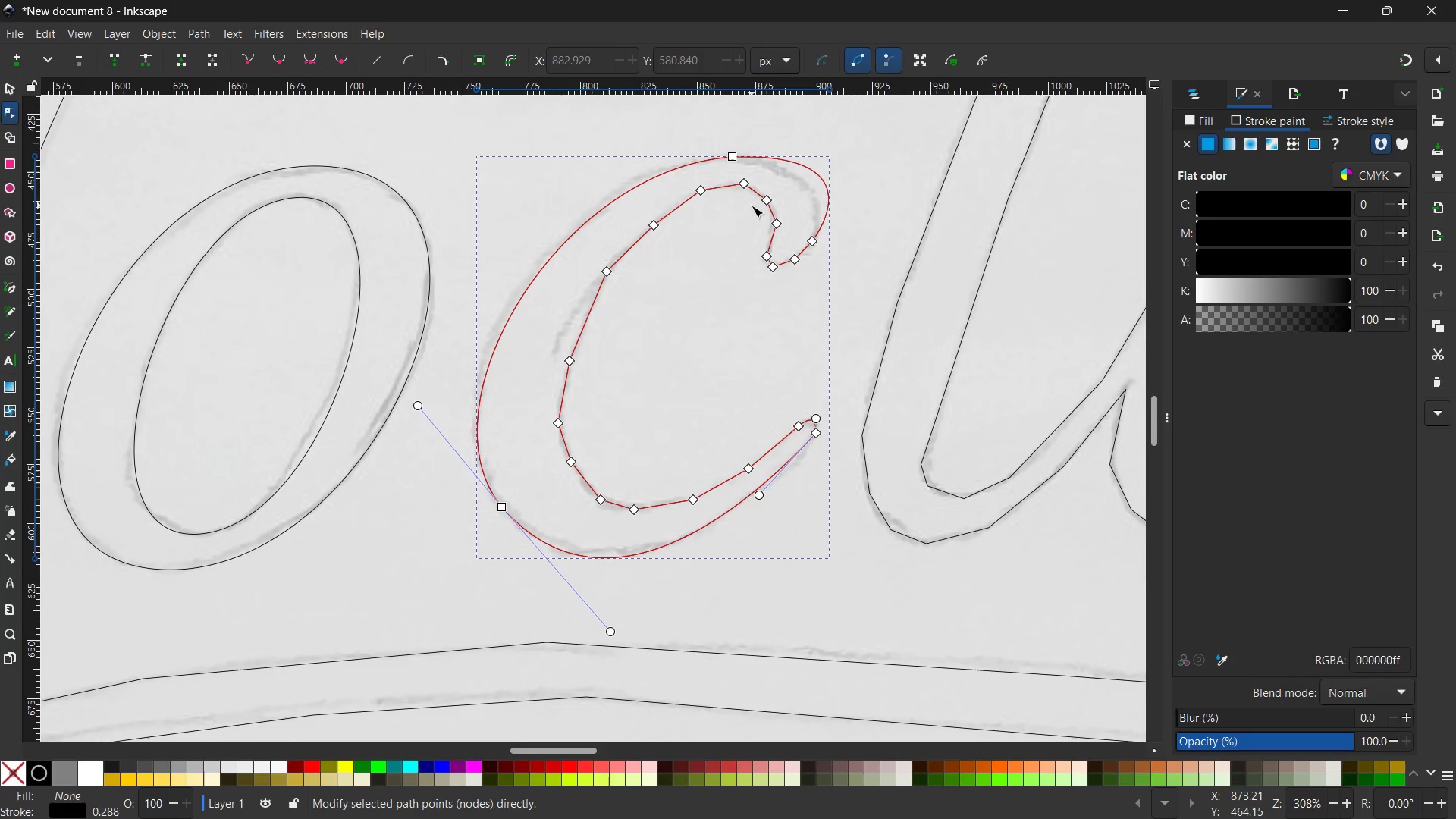 
left_click([741, 183])
 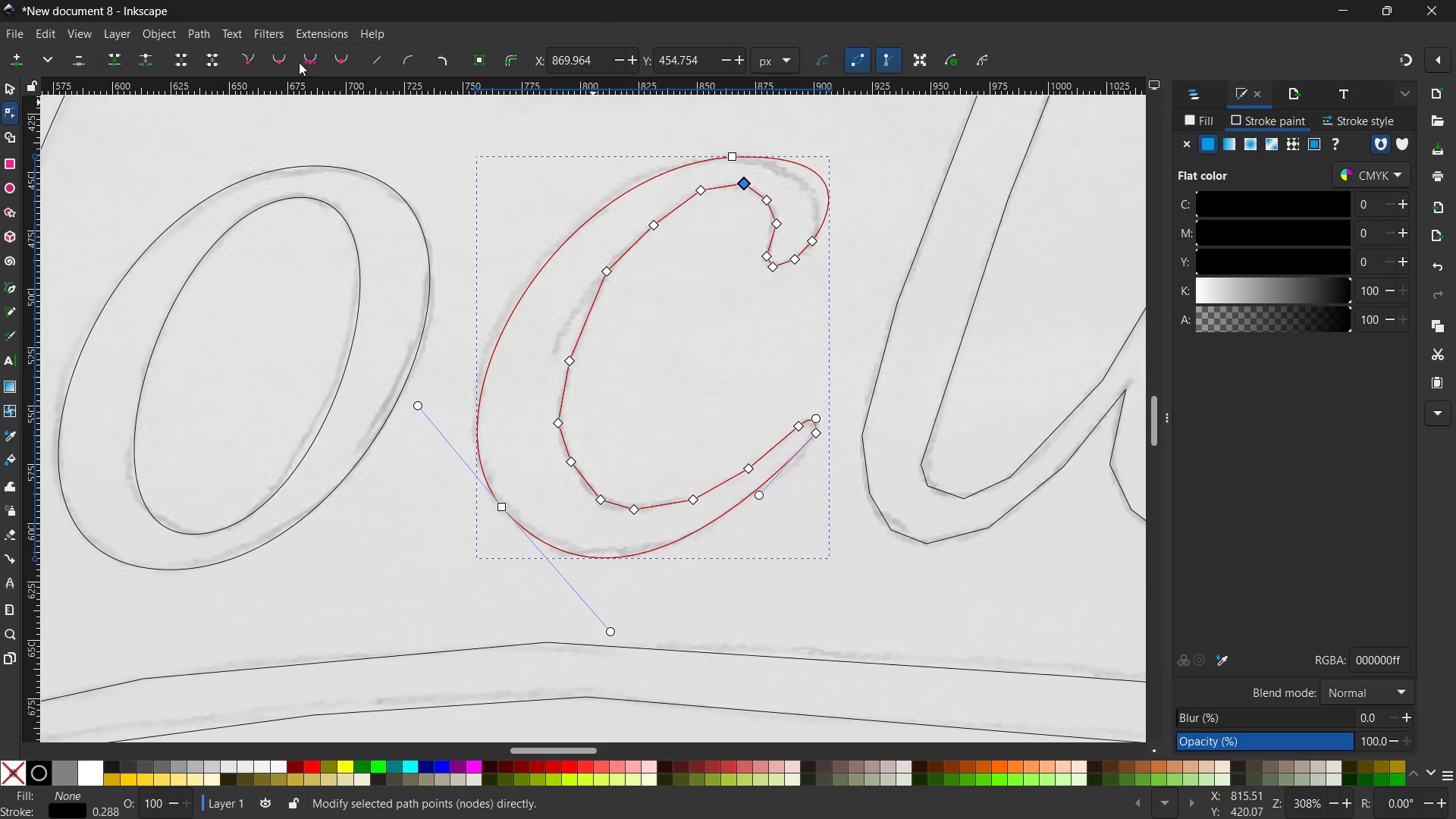 
left_click([310, 55])
 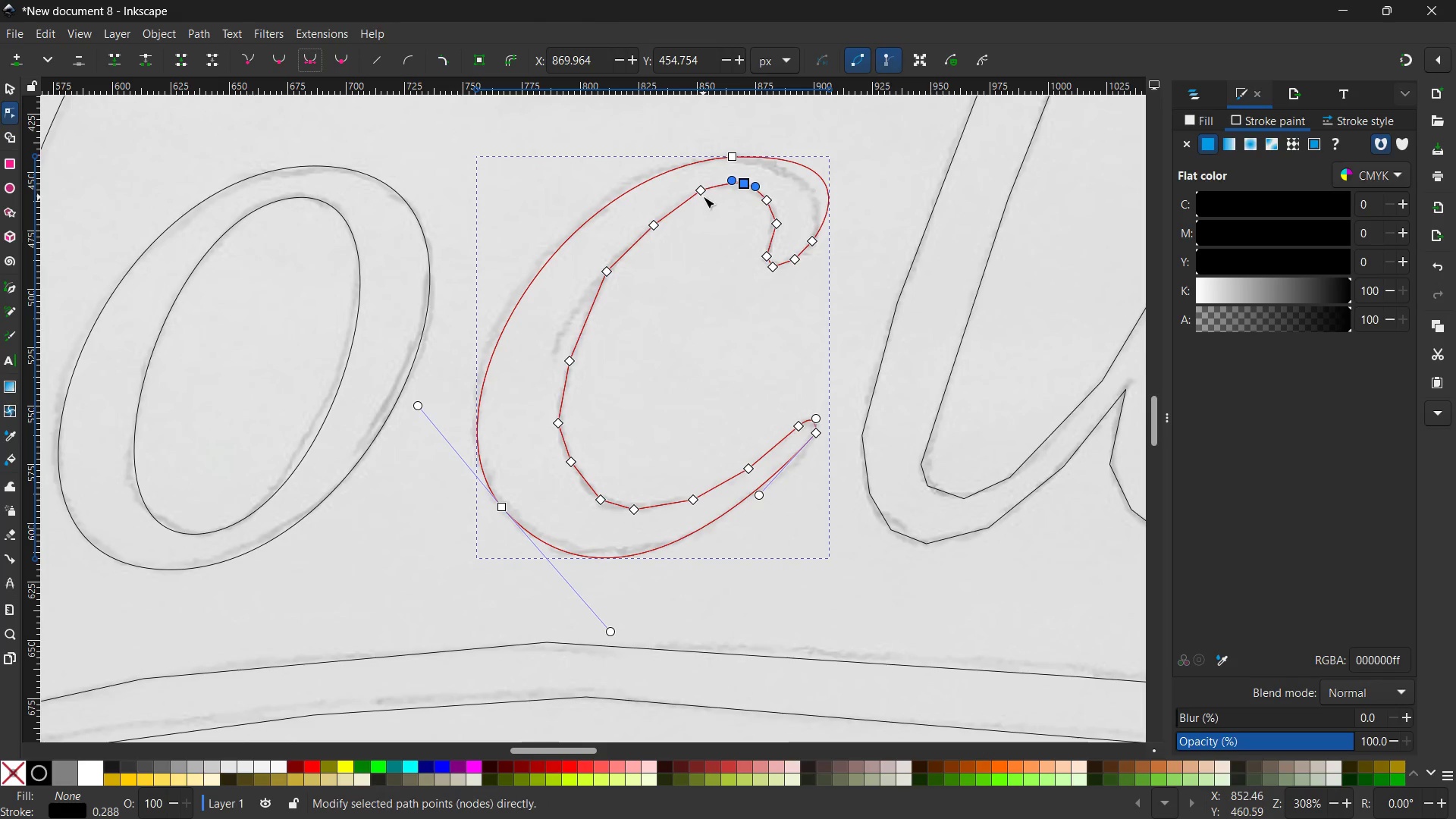 
left_click([703, 195])
 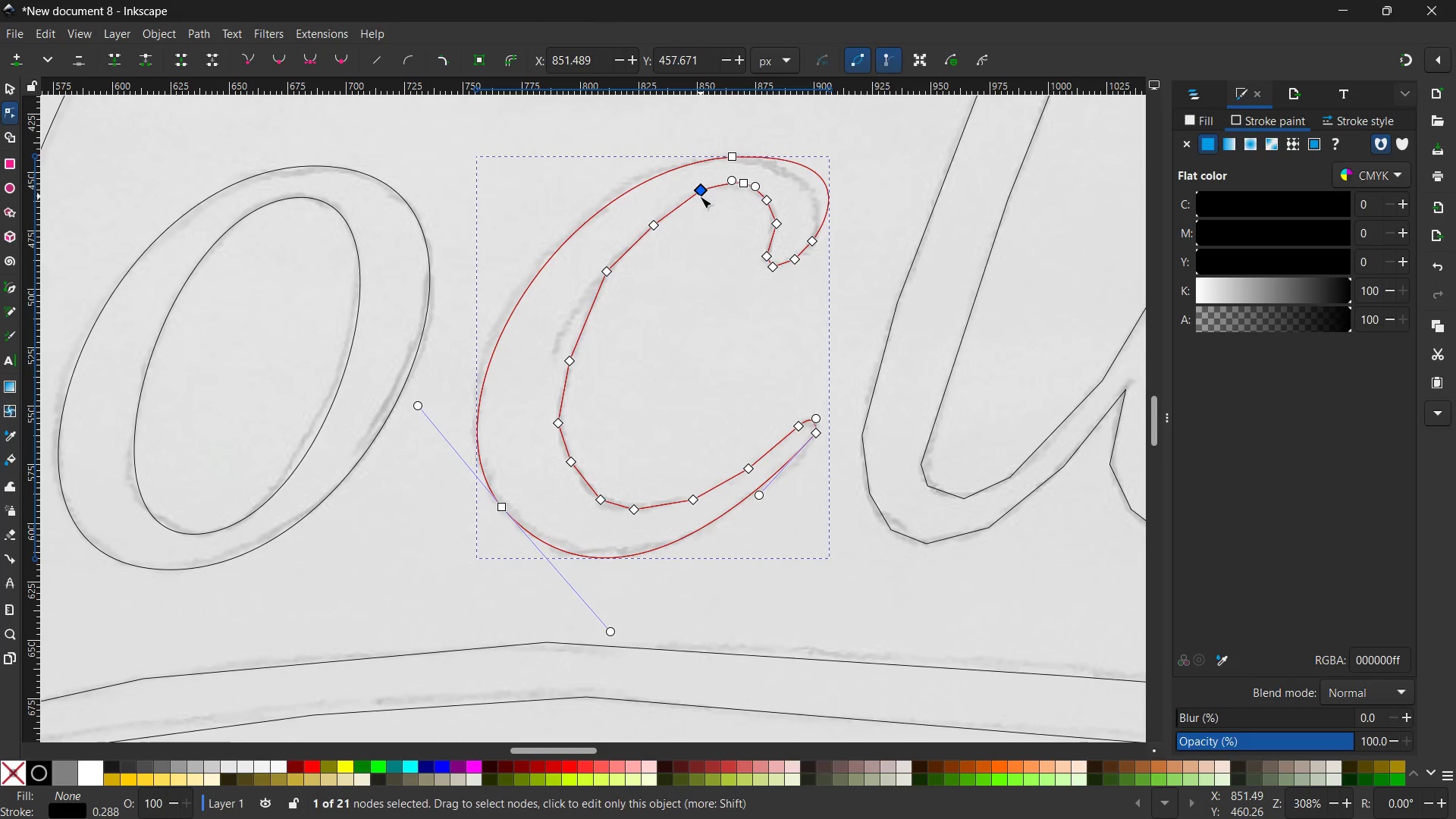 
key(Backspace)
 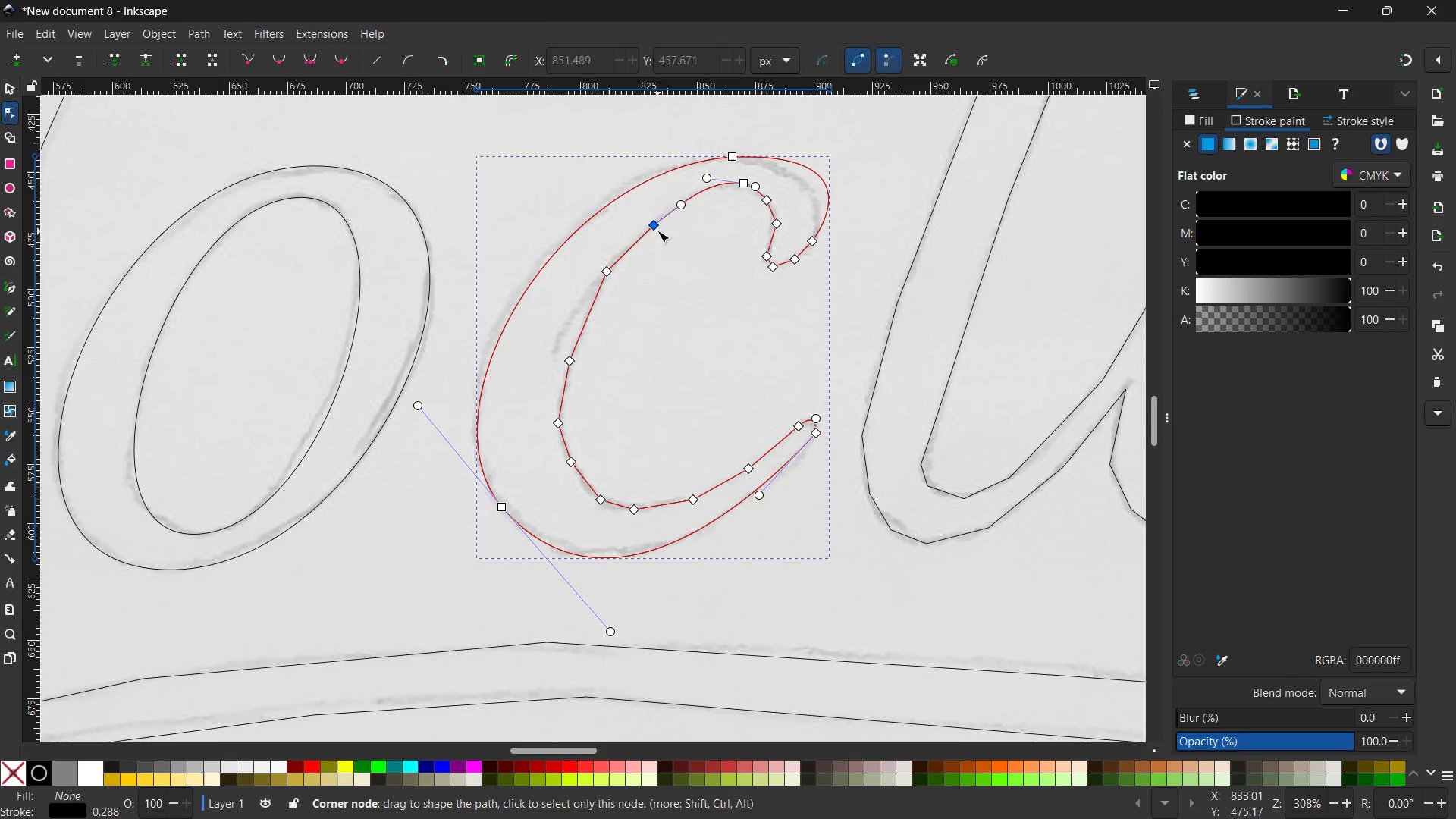 
left_click([657, 228])
 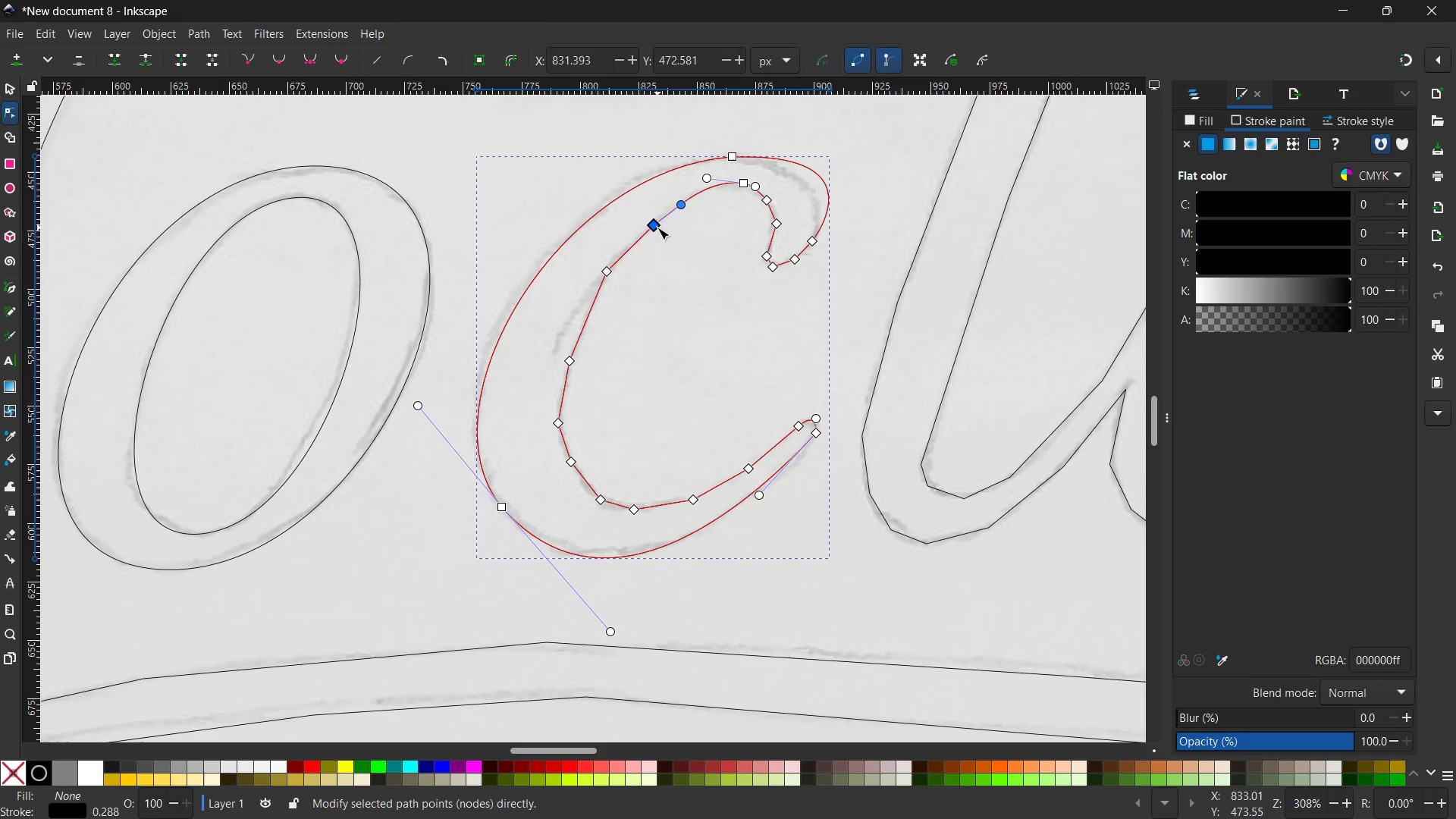 
key(Backspace)
 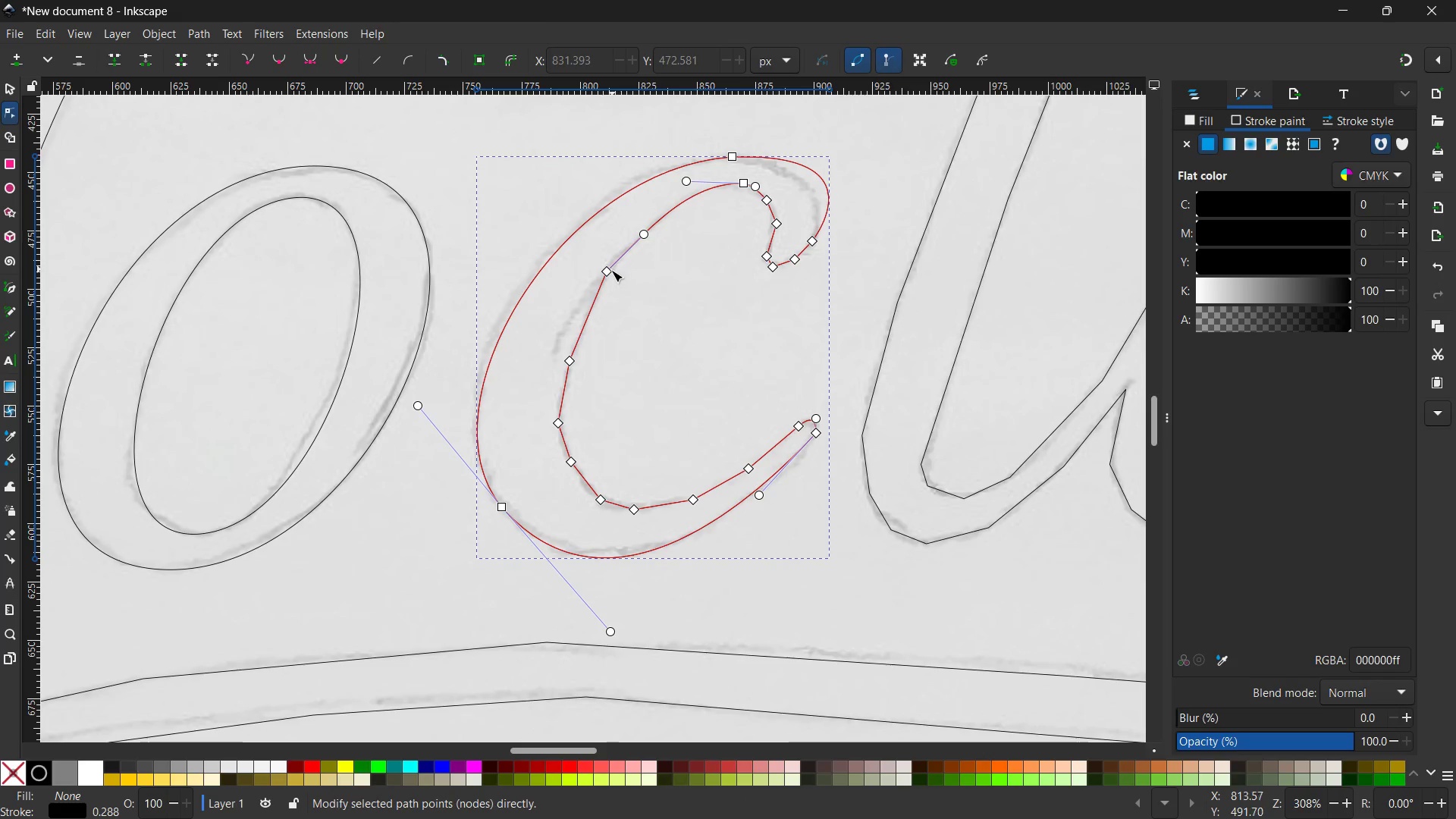 
left_click([610, 271])
 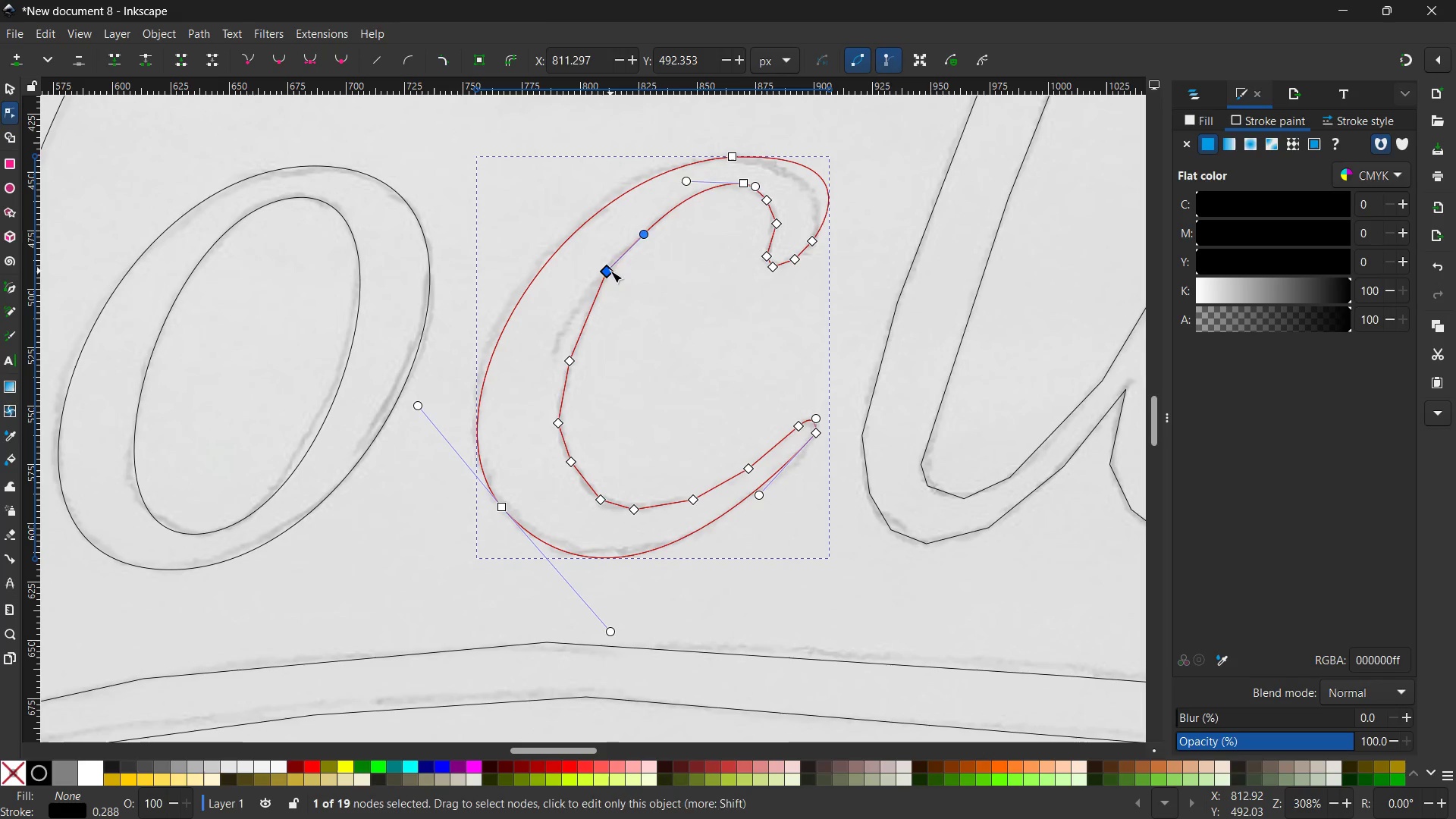 
key(Backspace)
 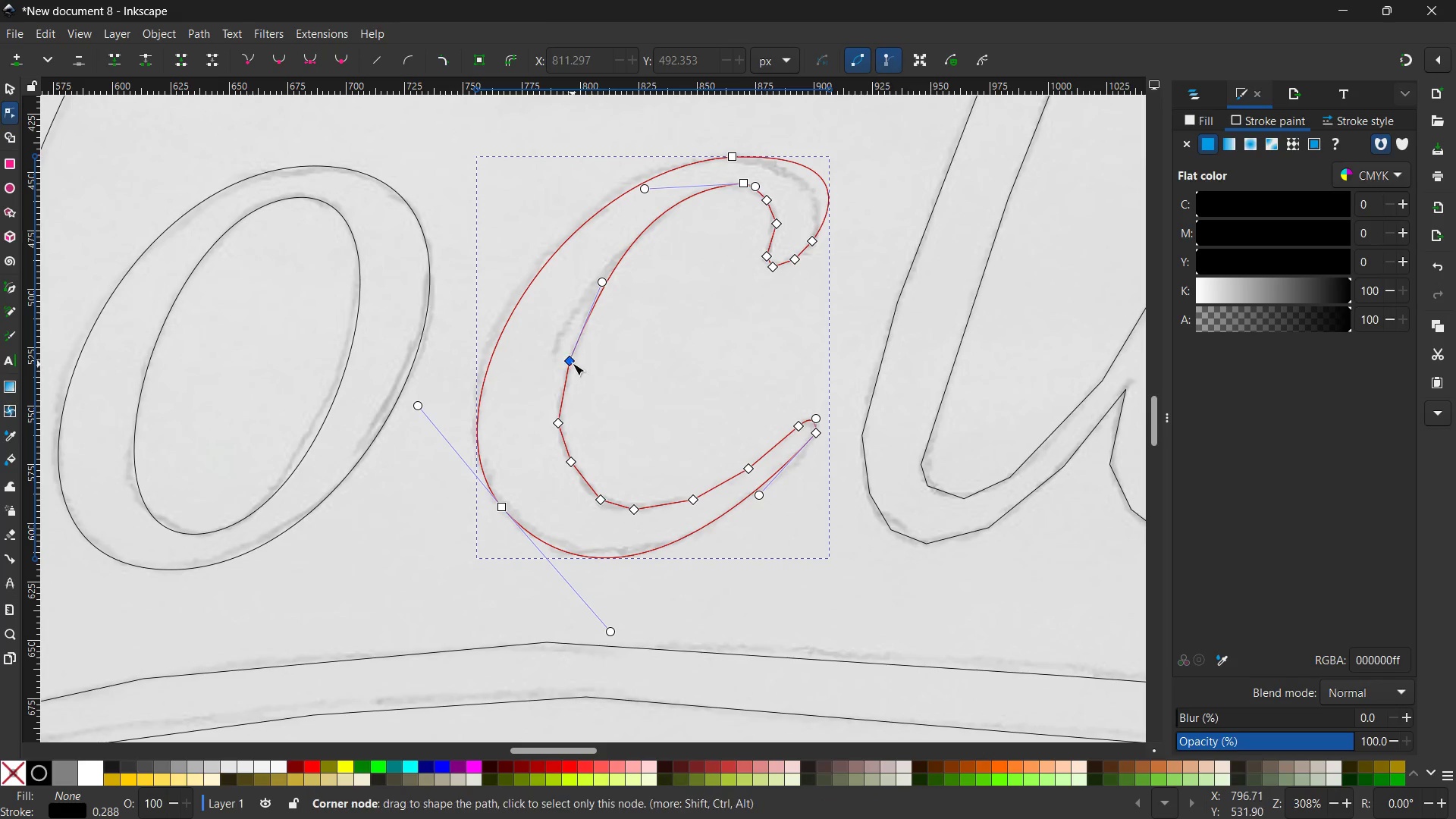 
left_click([573, 363])
 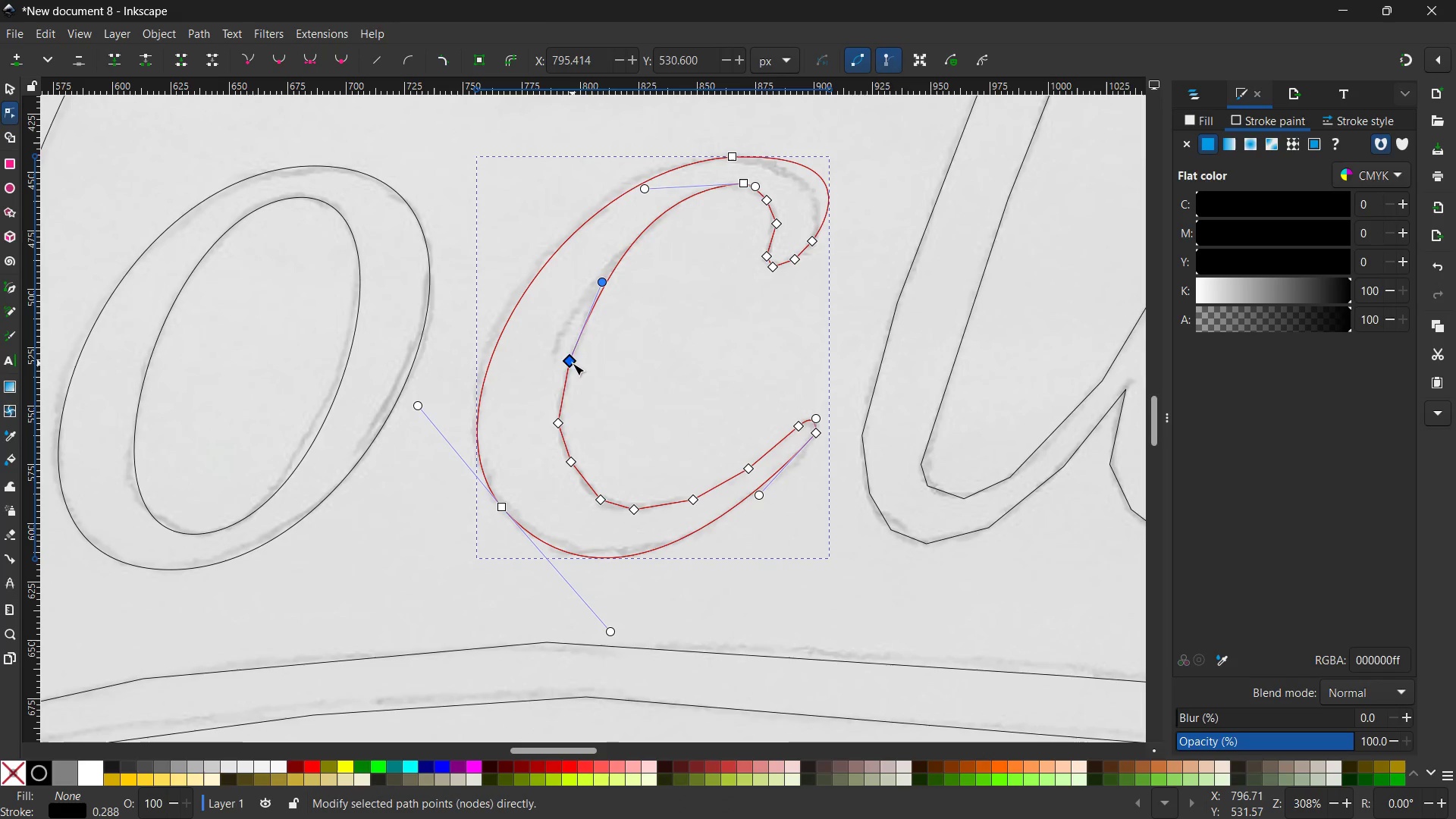 
key(Backspace)
 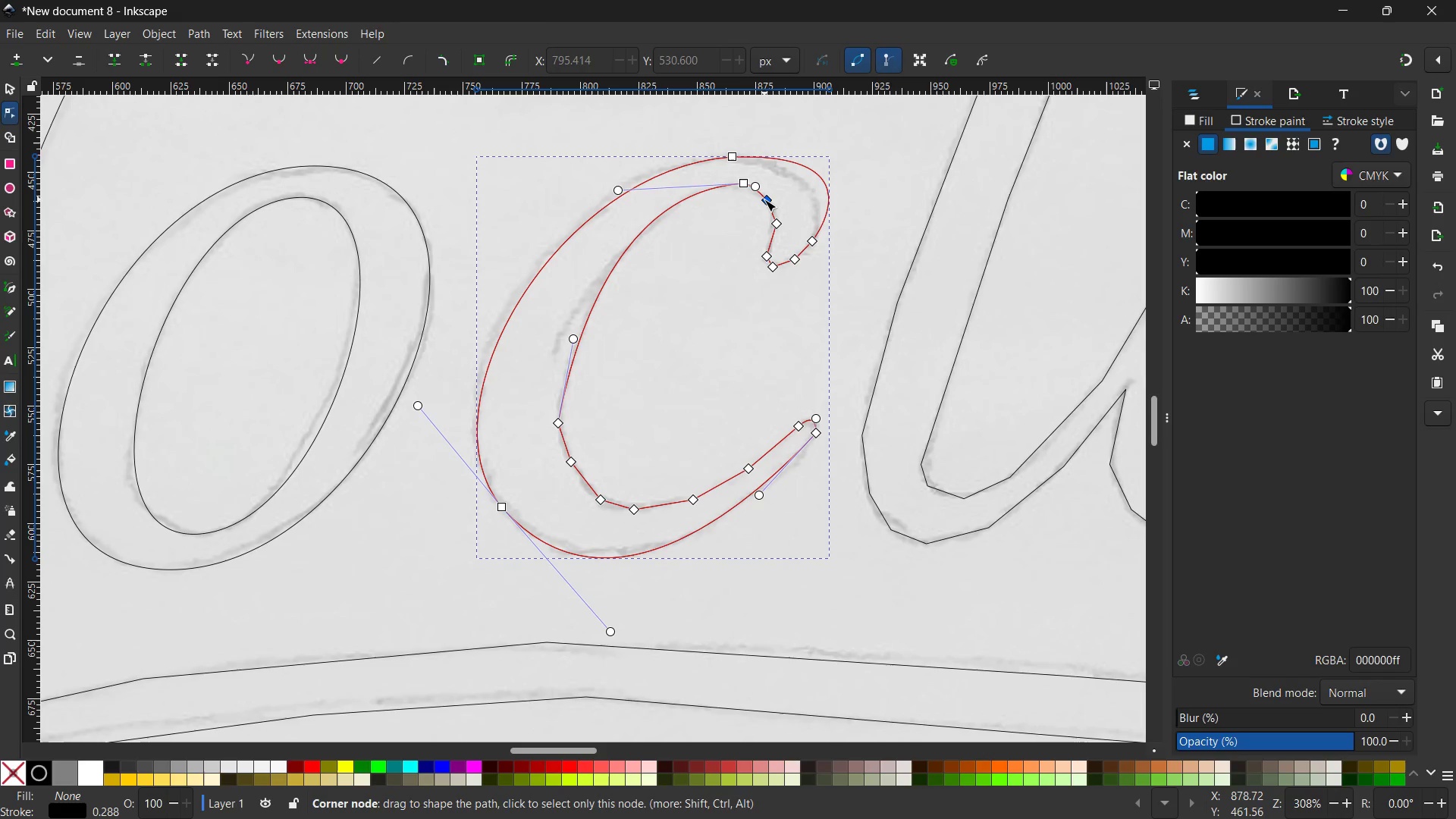 
left_click([764, 199])
 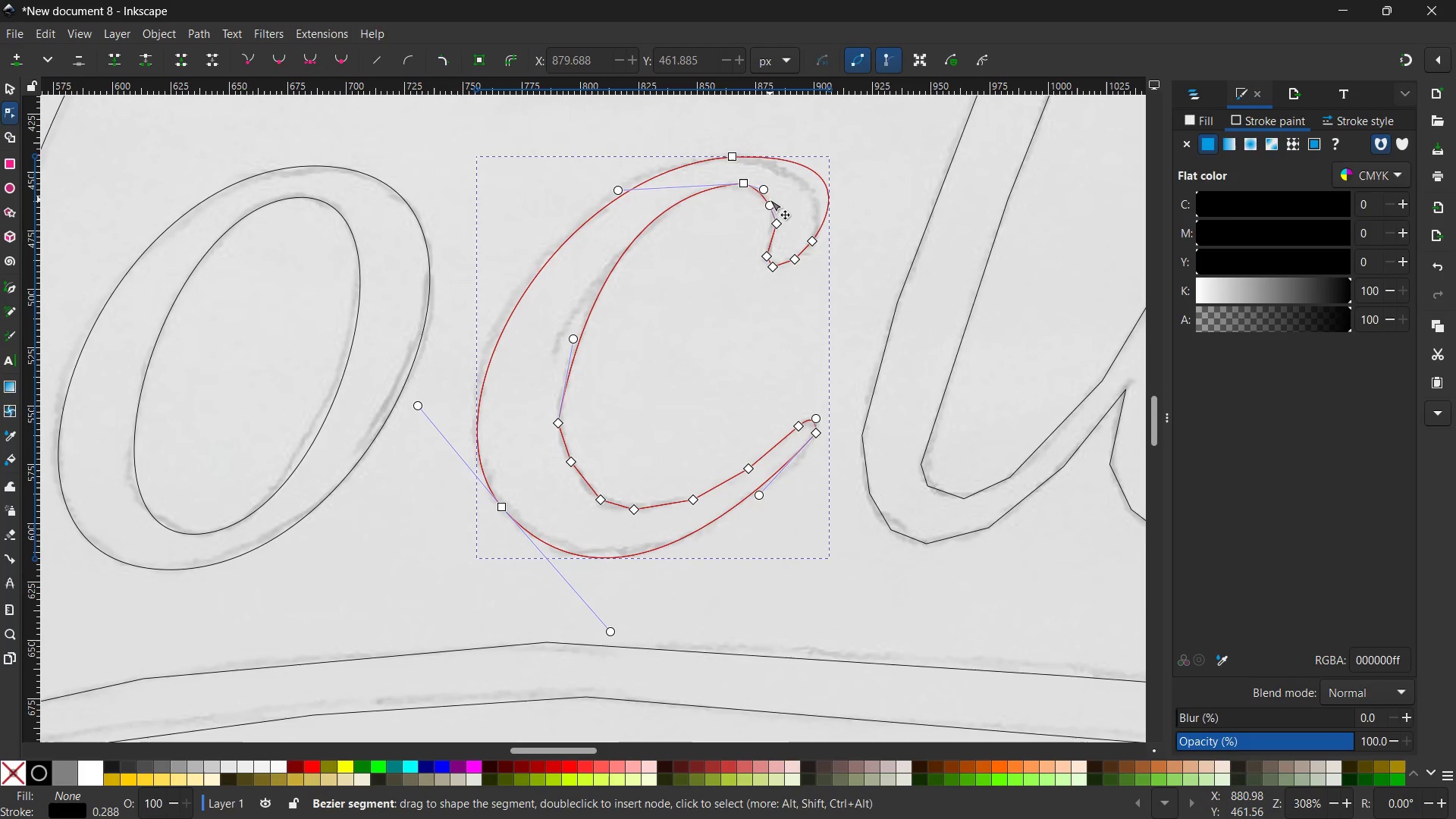 
key(Backspace)
 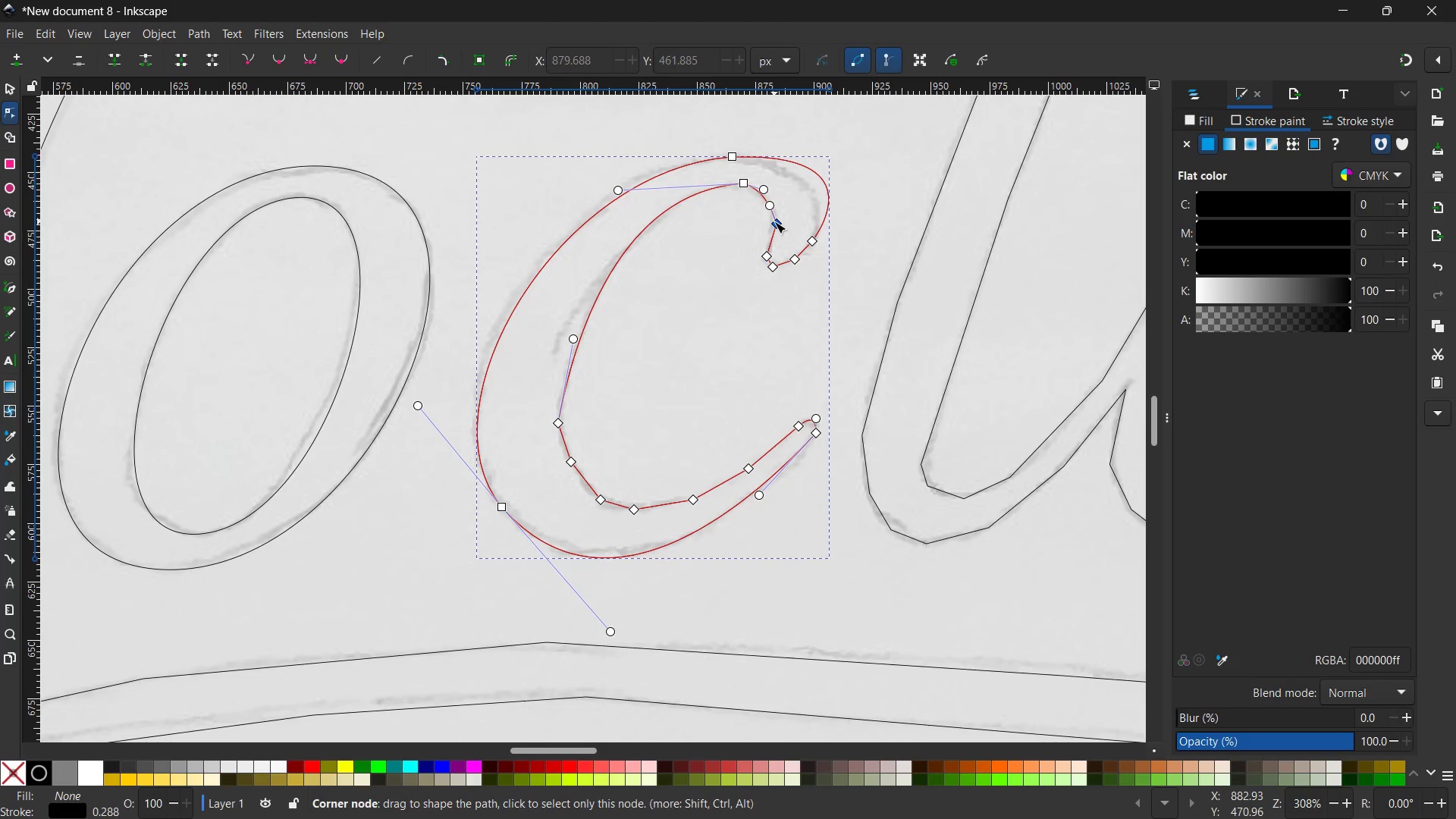 
left_click([774, 221])
 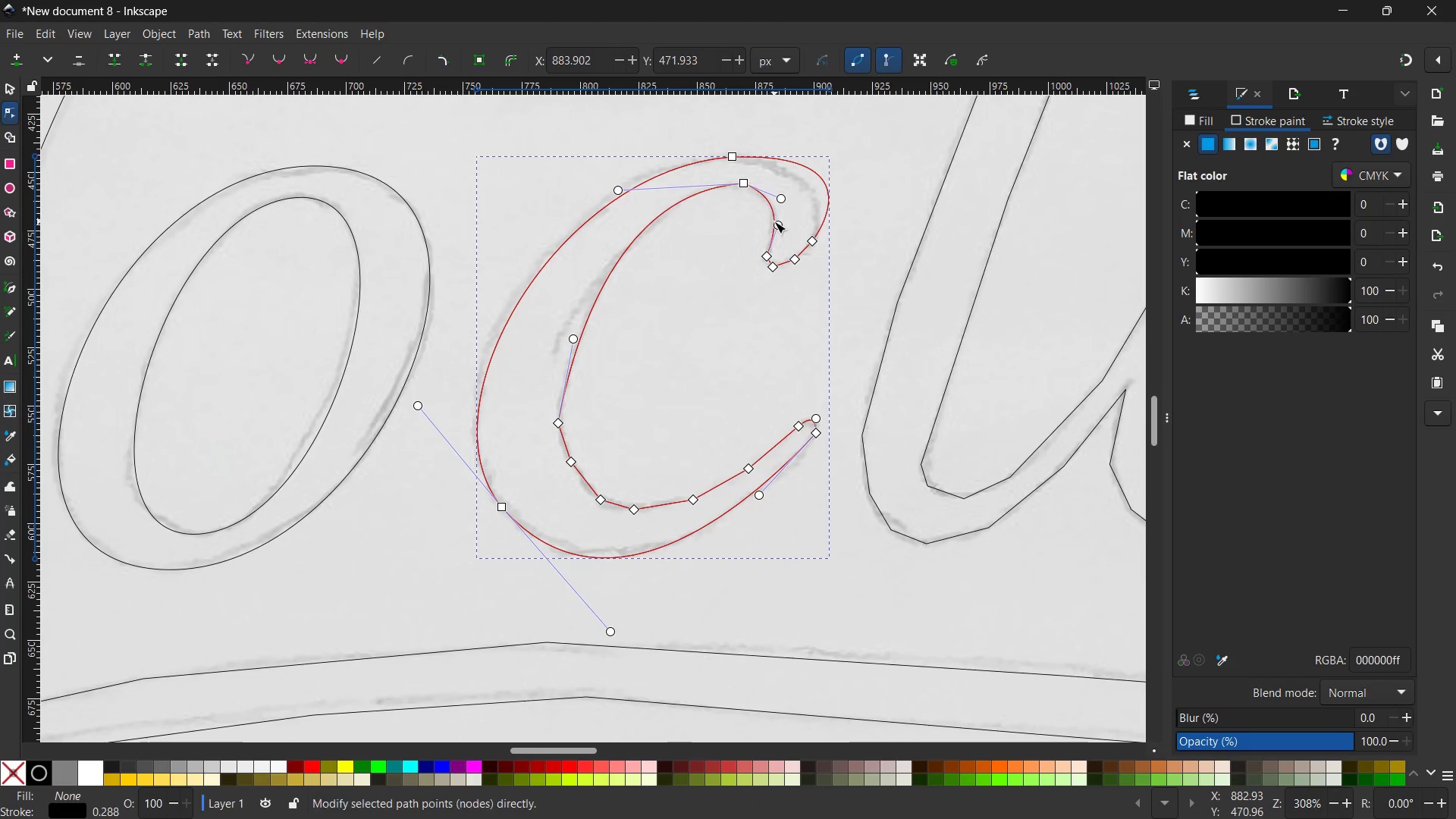 
key(Backspace)
 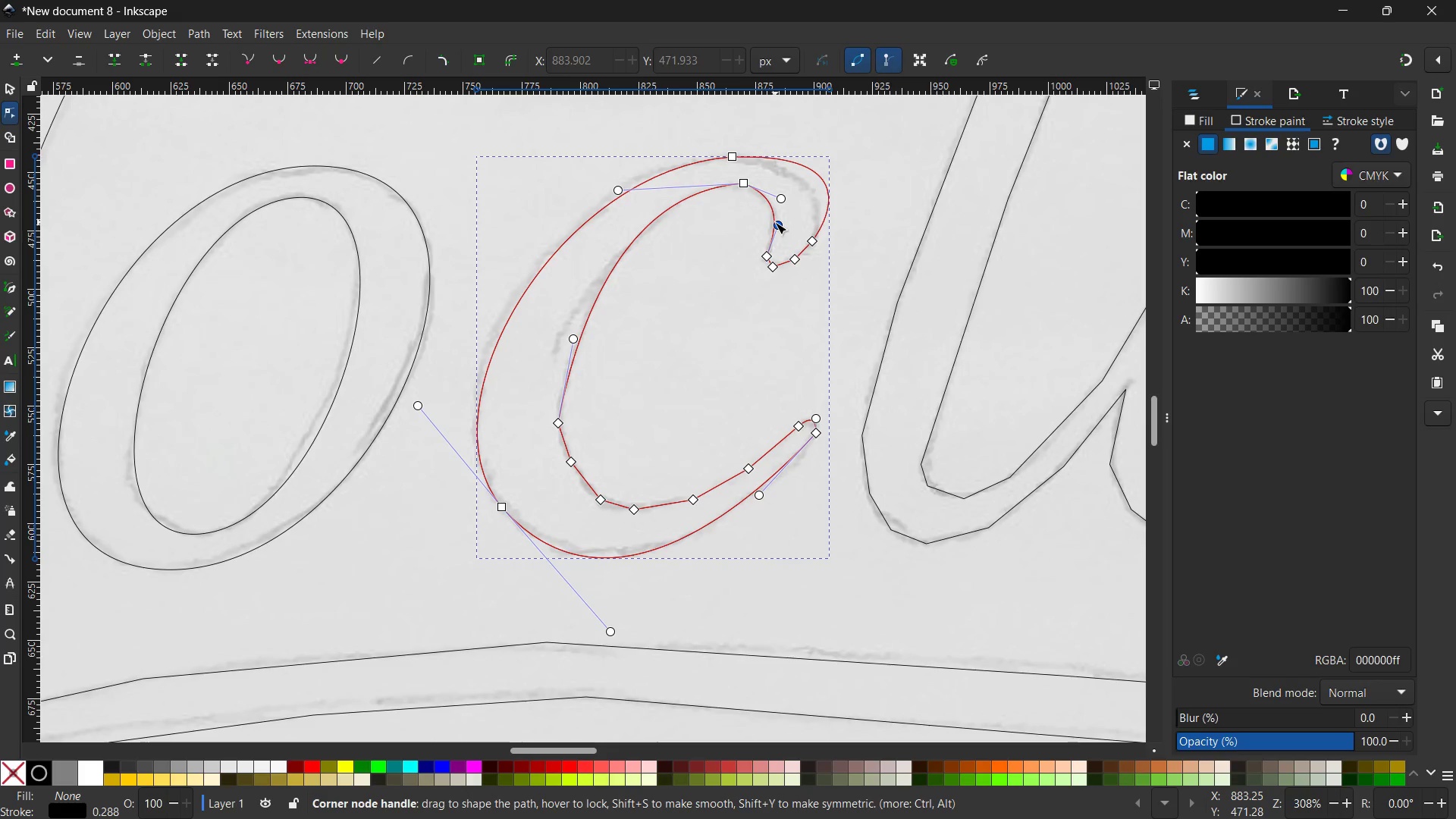 
left_click_drag(start_coordinate=[777, 223], to_coordinate=[786, 220])
 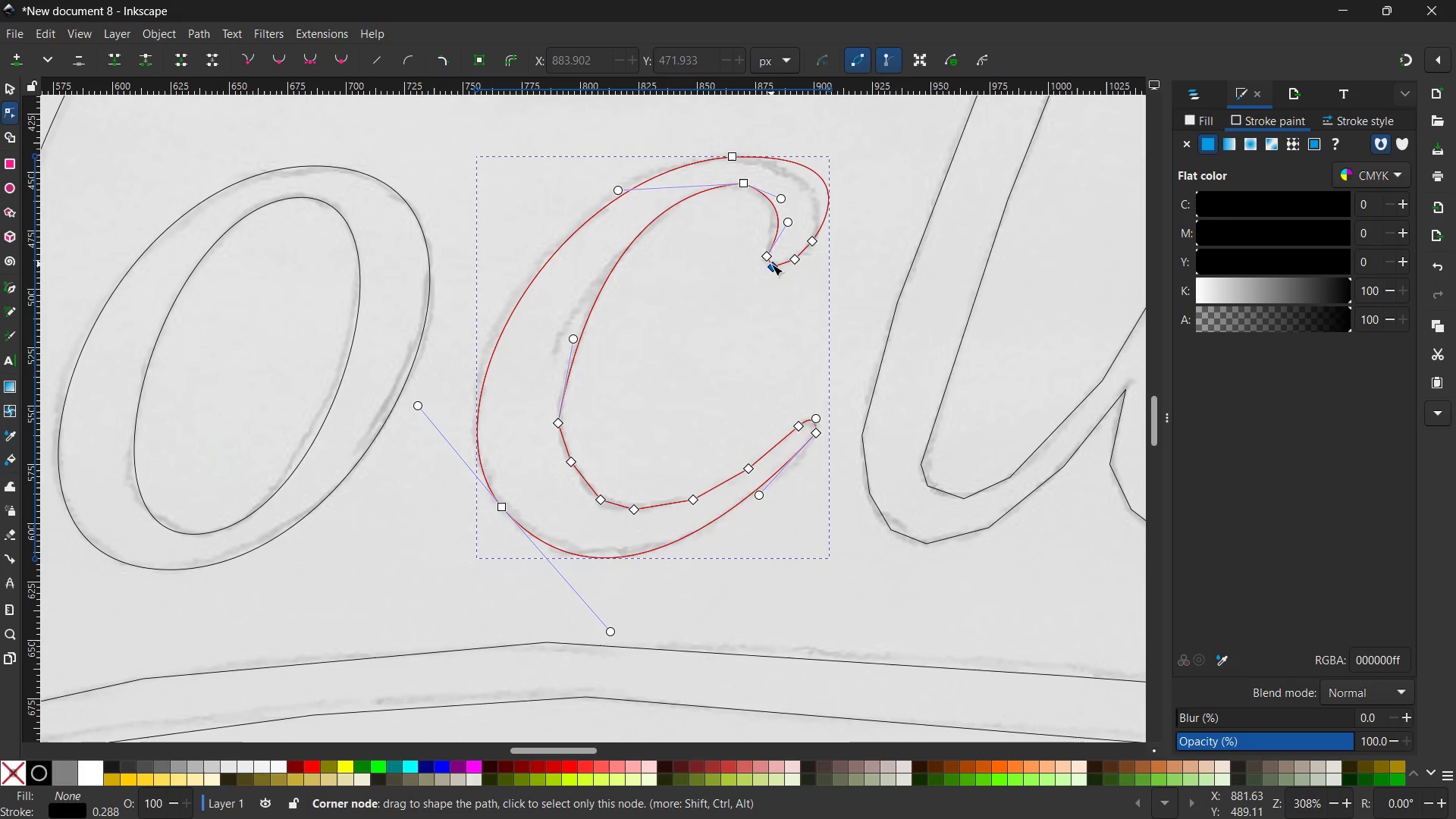 
left_click([771, 264])
 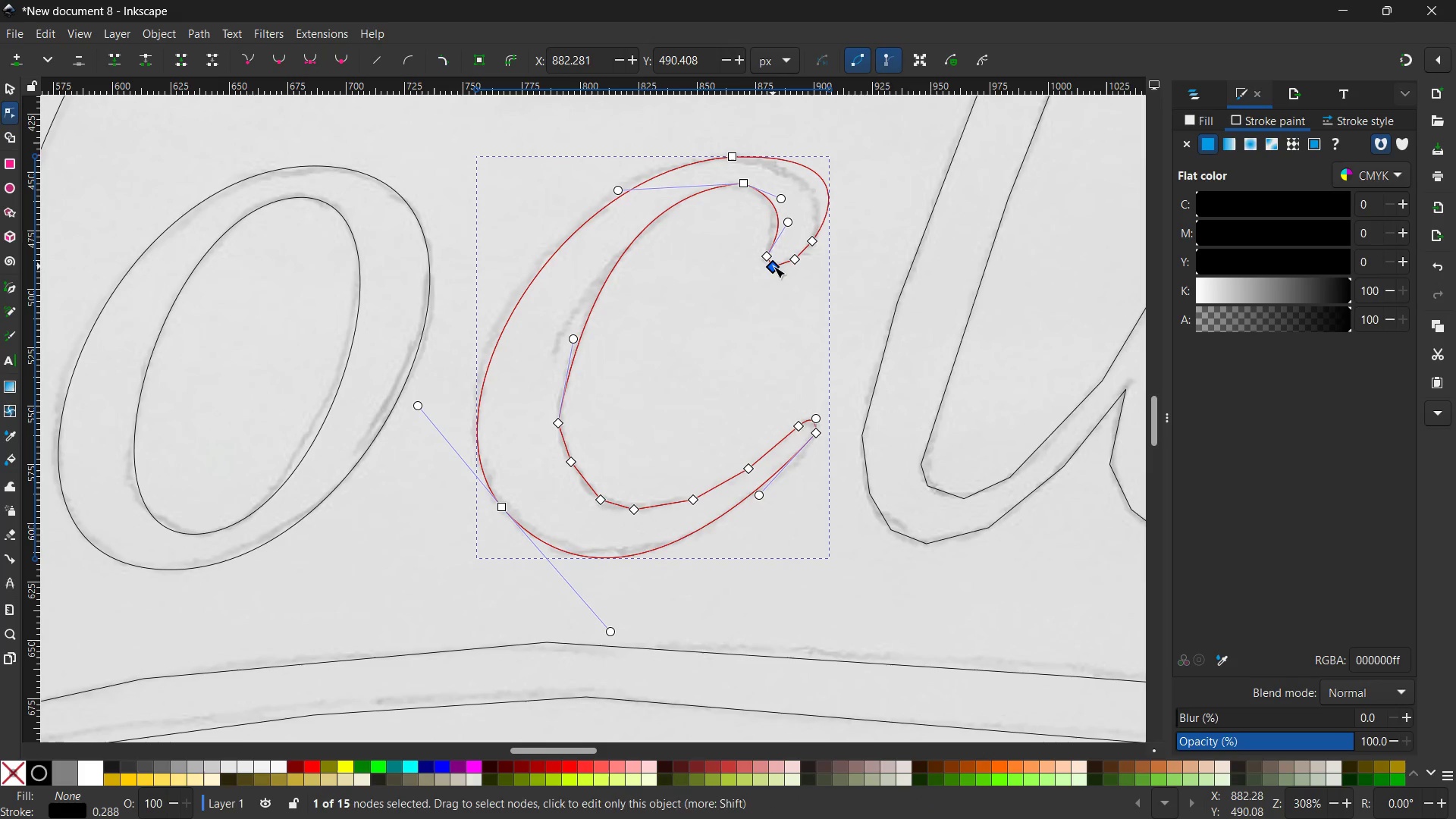 
key(Backspace)
 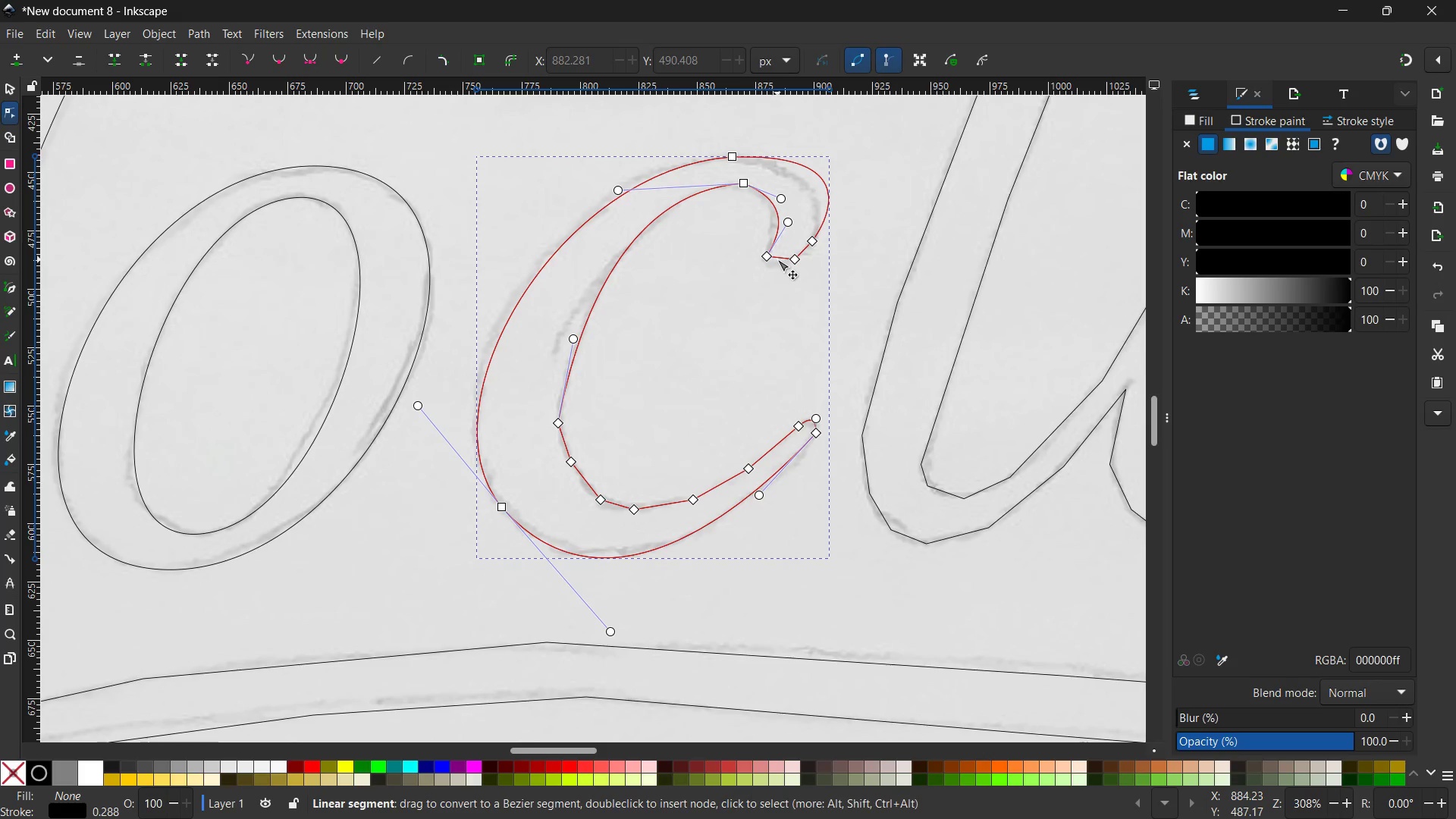 
left_click_drag(start_coordinate=[777, 259], to_coordinate=[773, 268])
 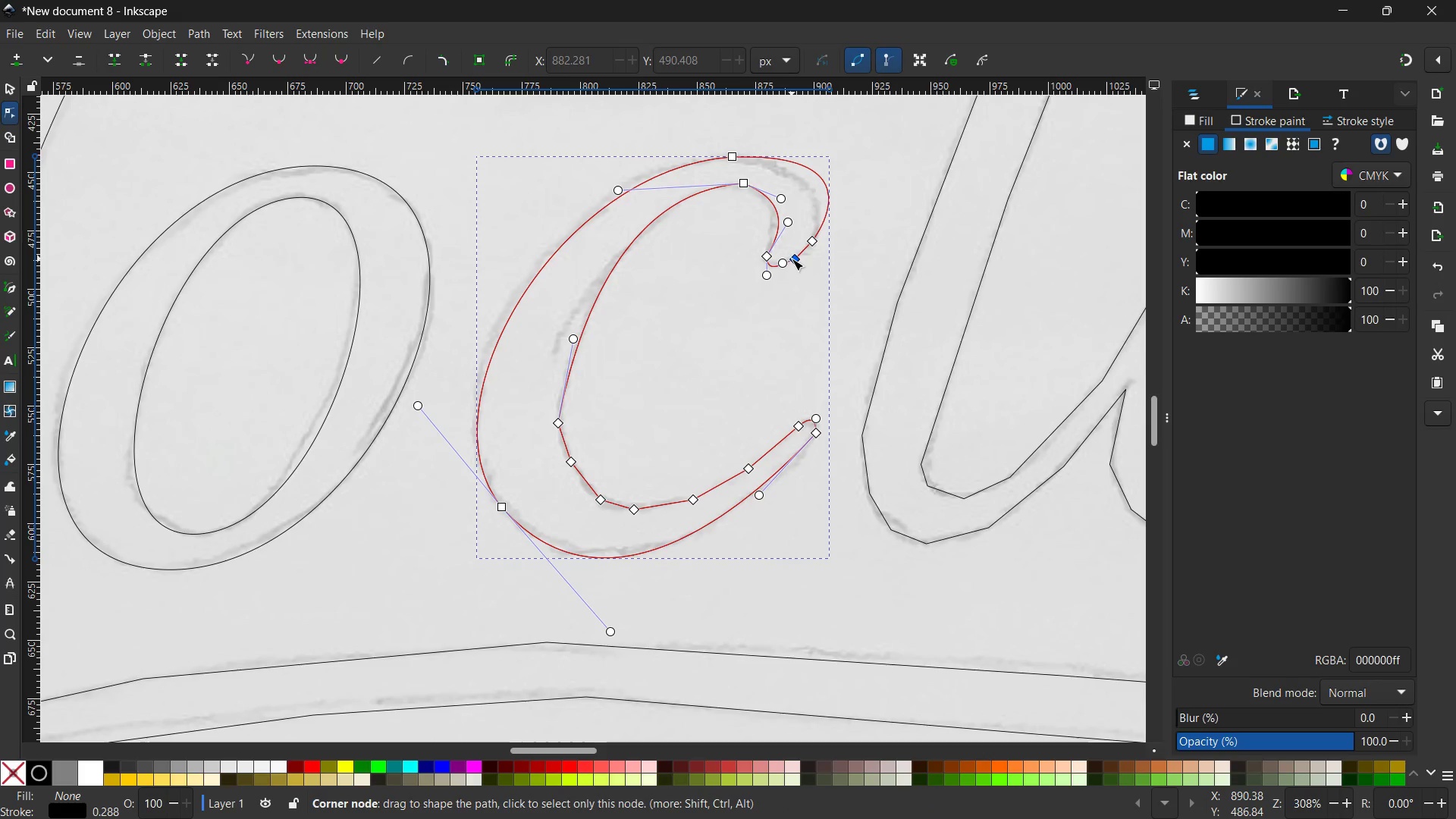 
left_click([792, 259])
 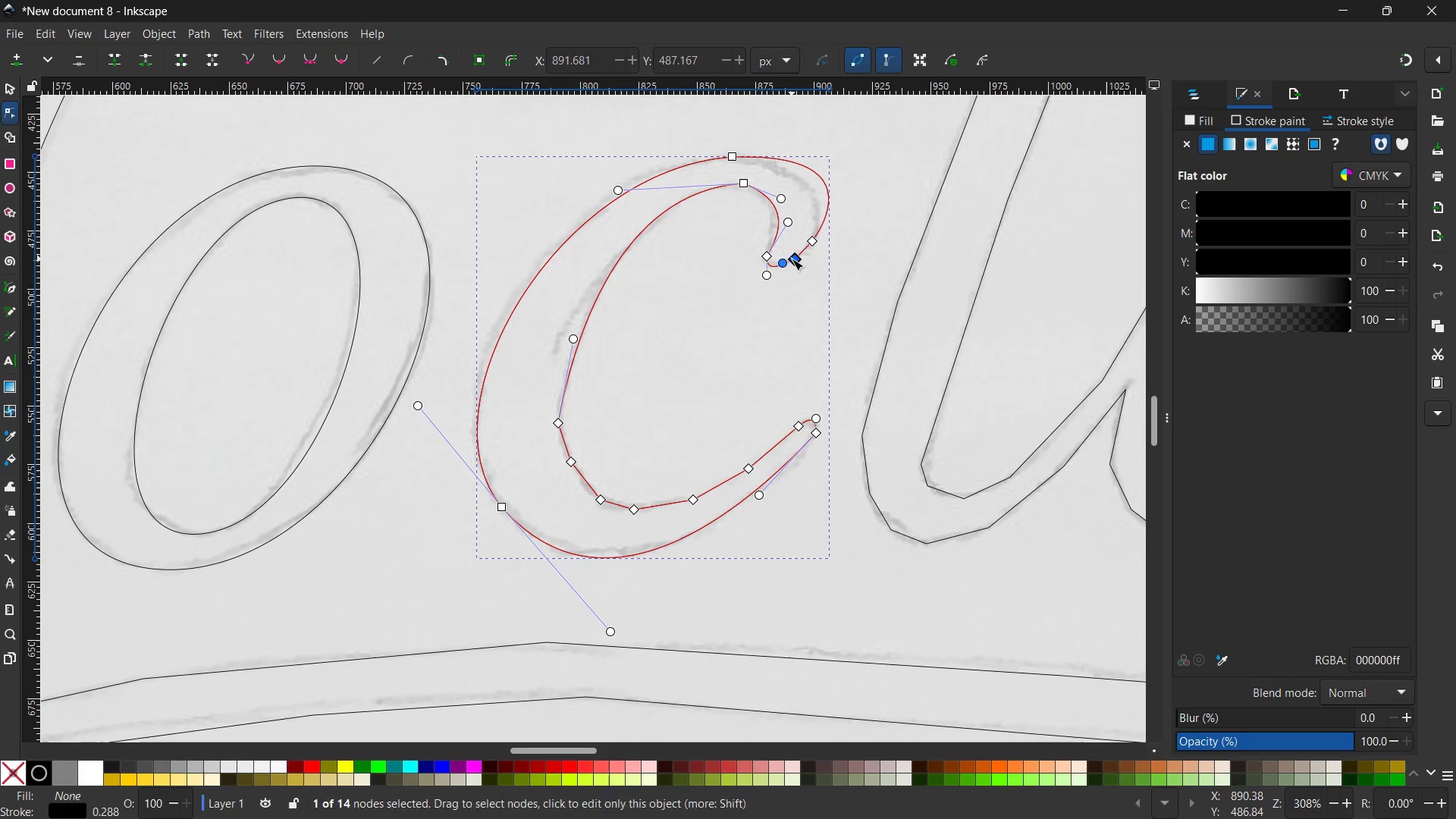 
key(Backspace)
 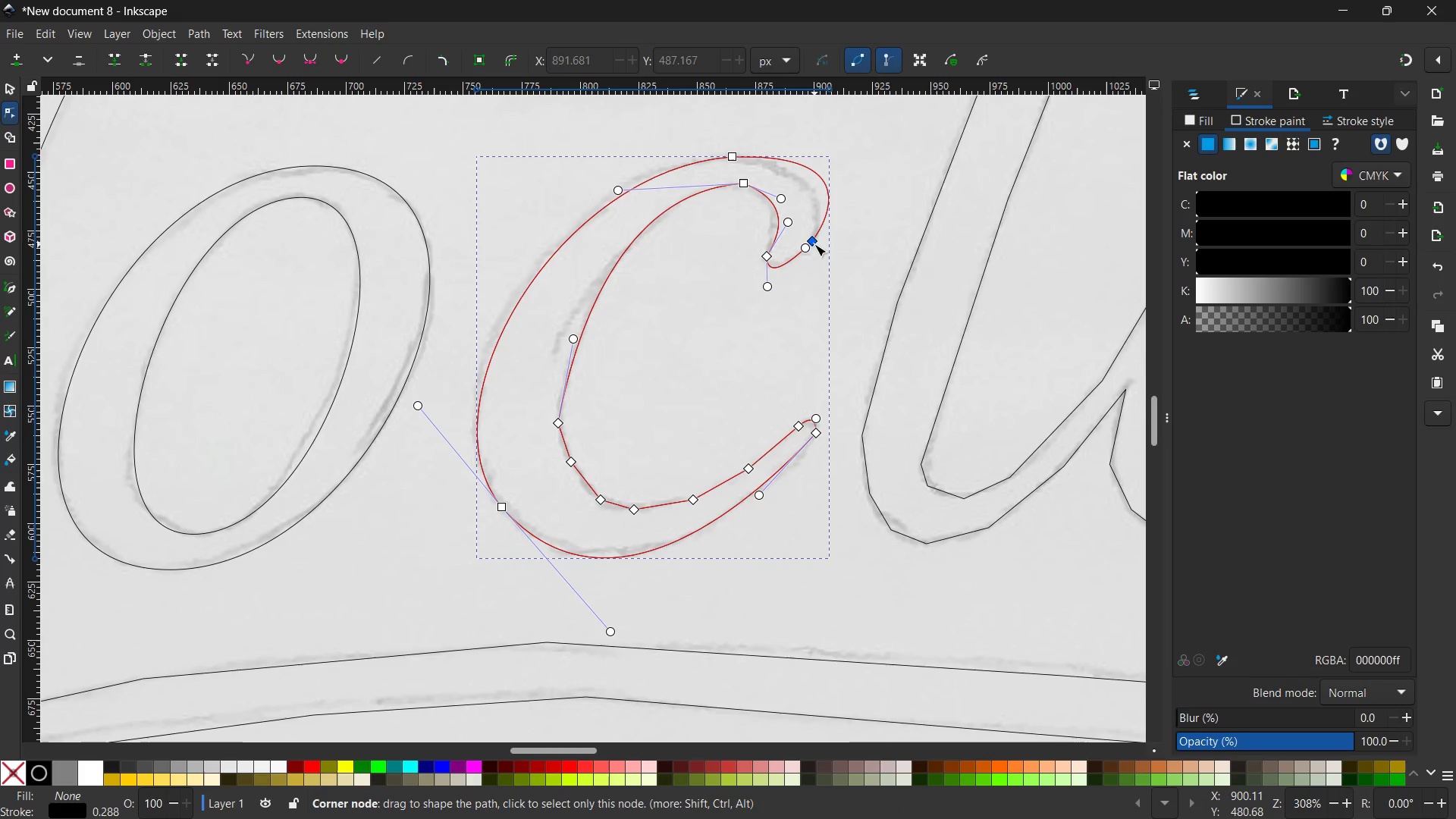 
left_click([814, 244])
 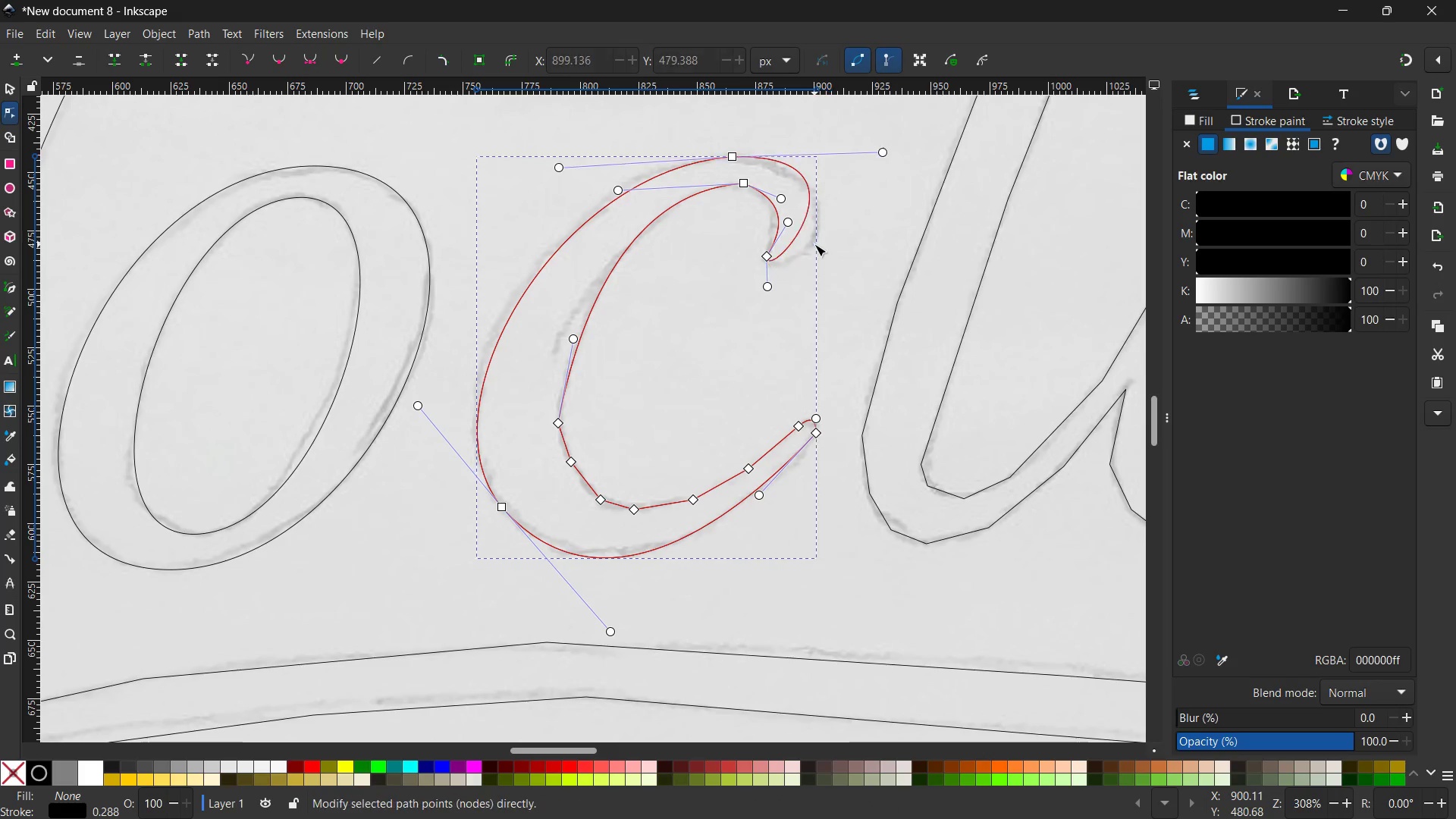 
key(Backspace)
 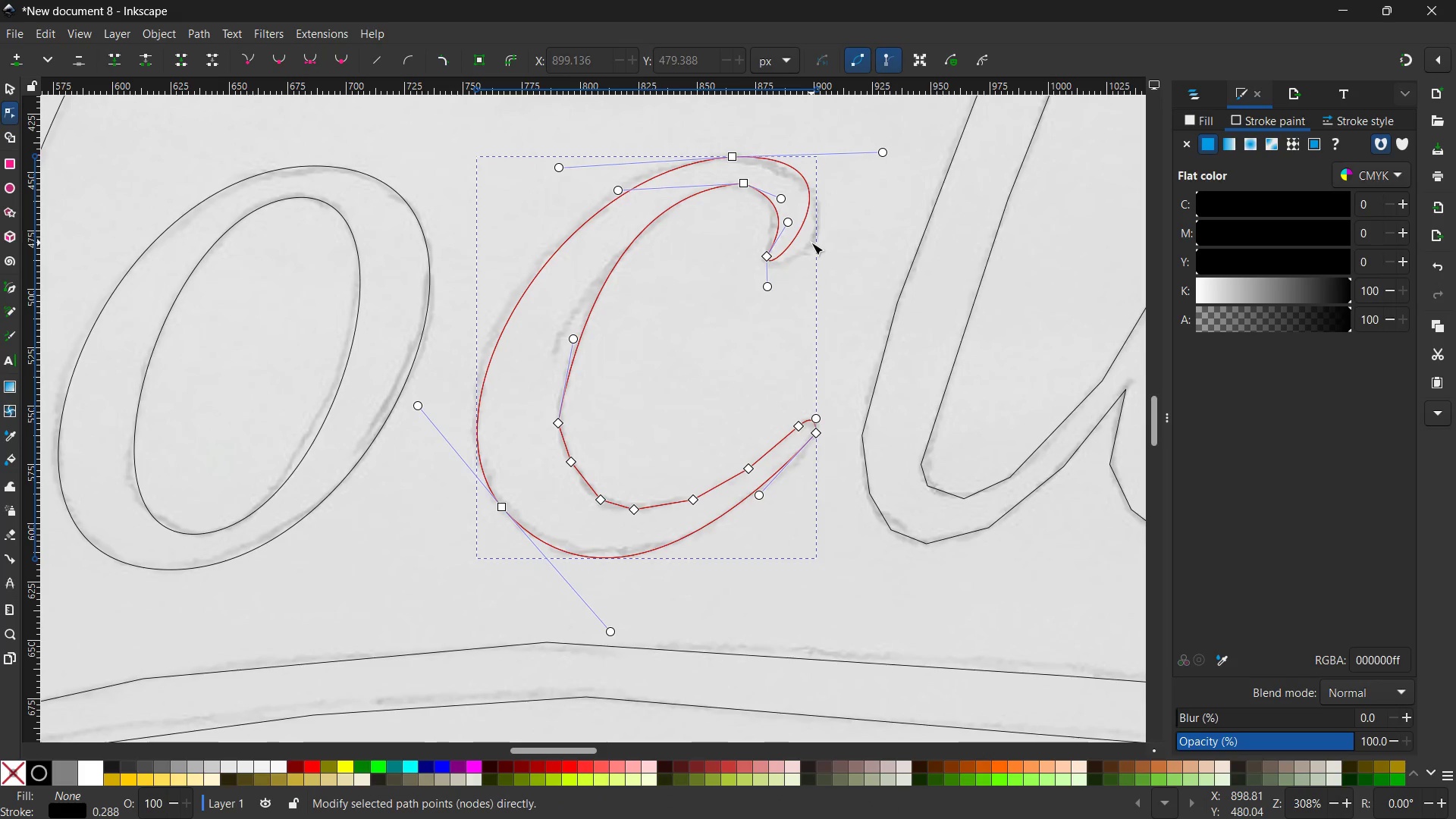 
key(Control+Z)
 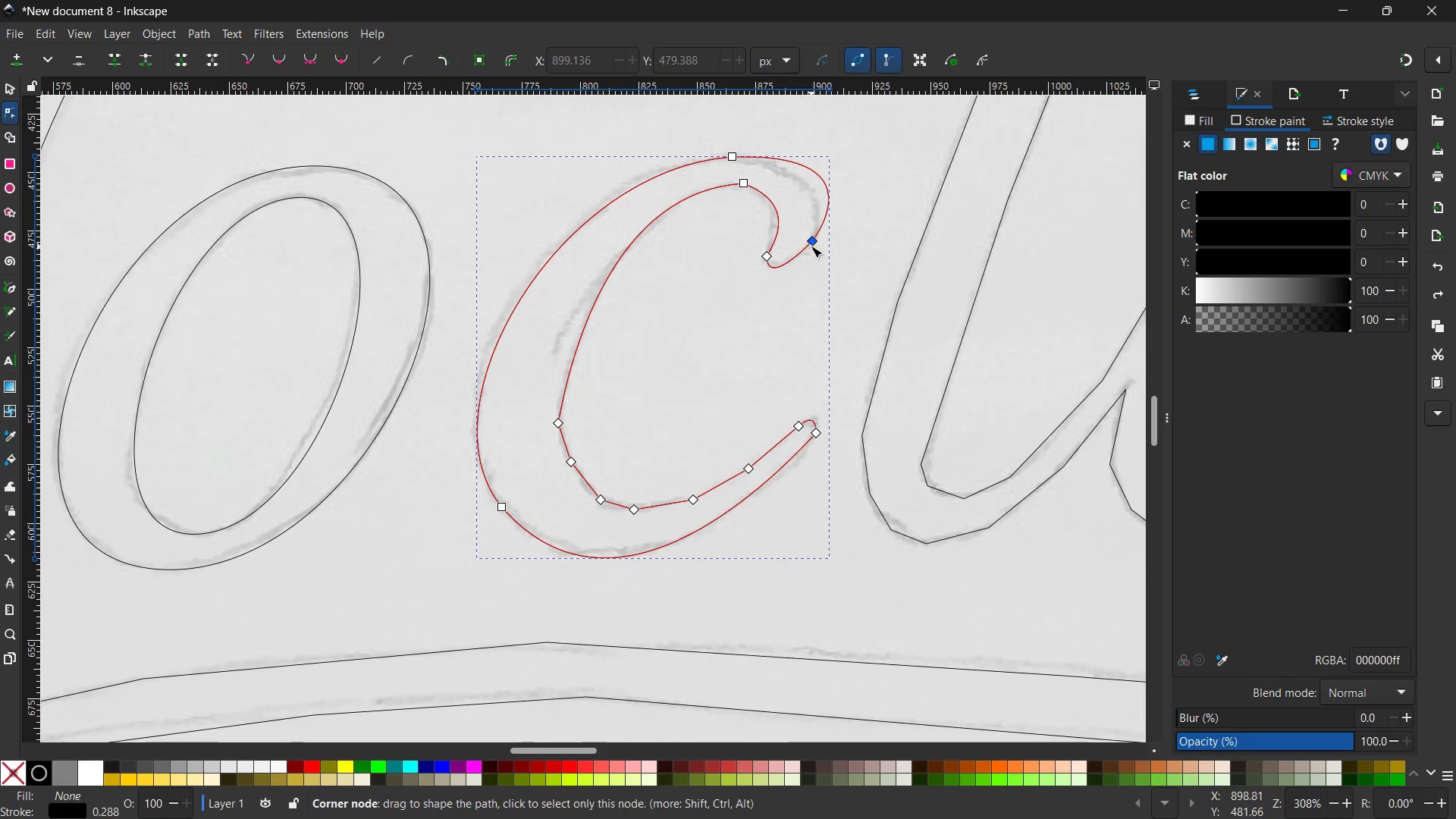 
left_click_drag(start_coordinate=[811, 242], to_coordinate=[811, 246])
 